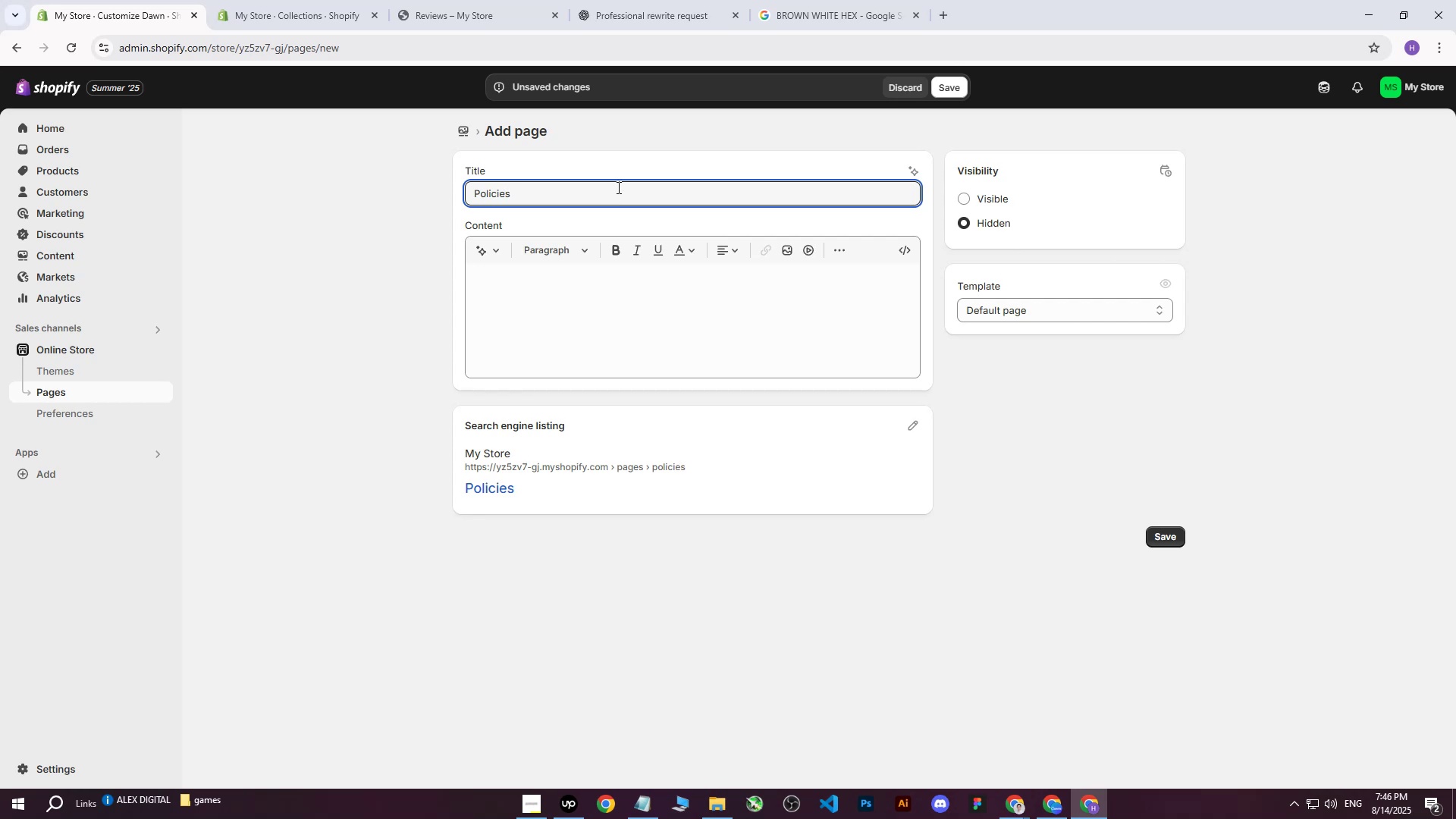 
left_click_drag(start_coordinate=[611, 193], to_coordinate=[312, 210])
 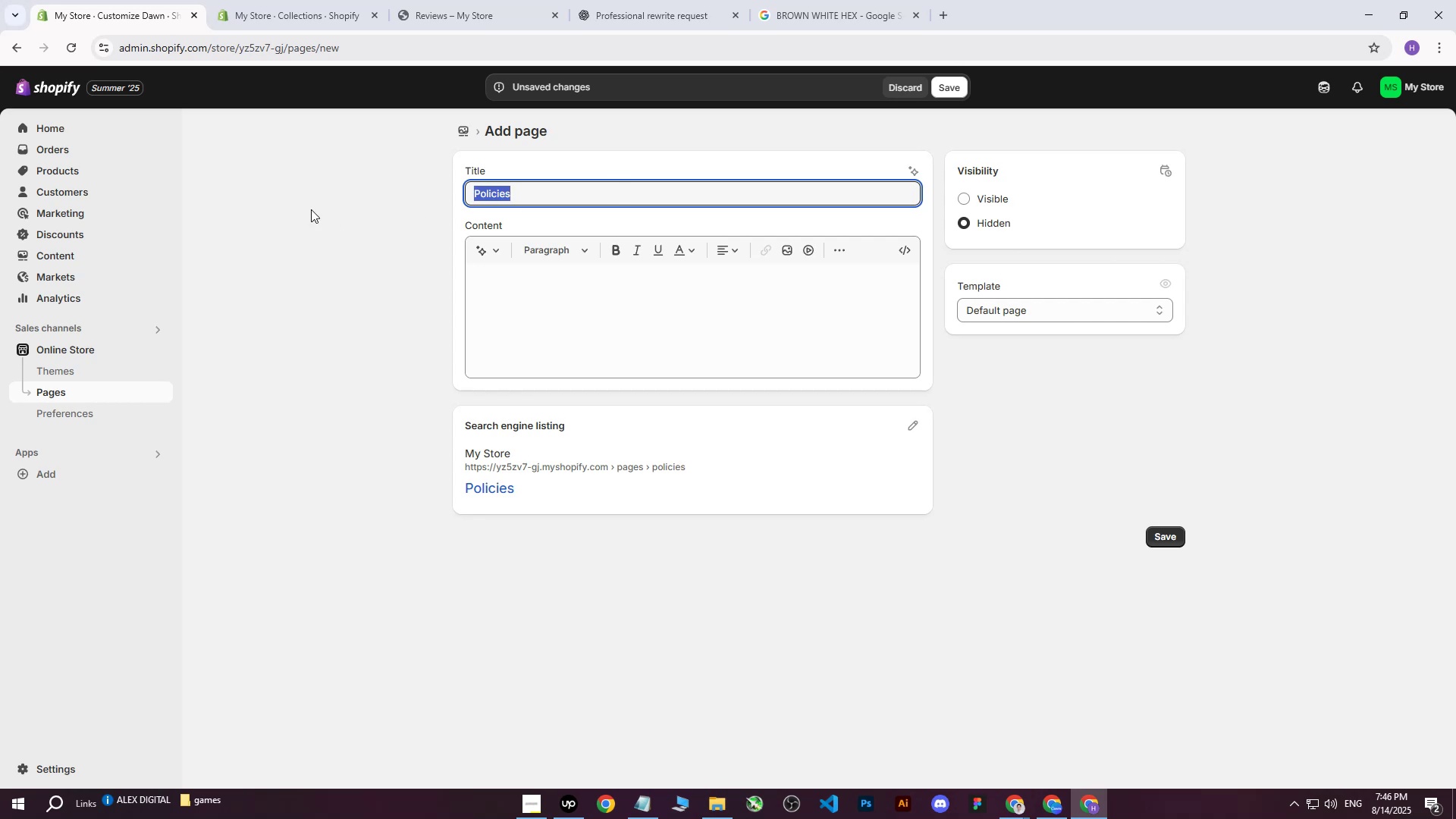 
key(Control+C)
 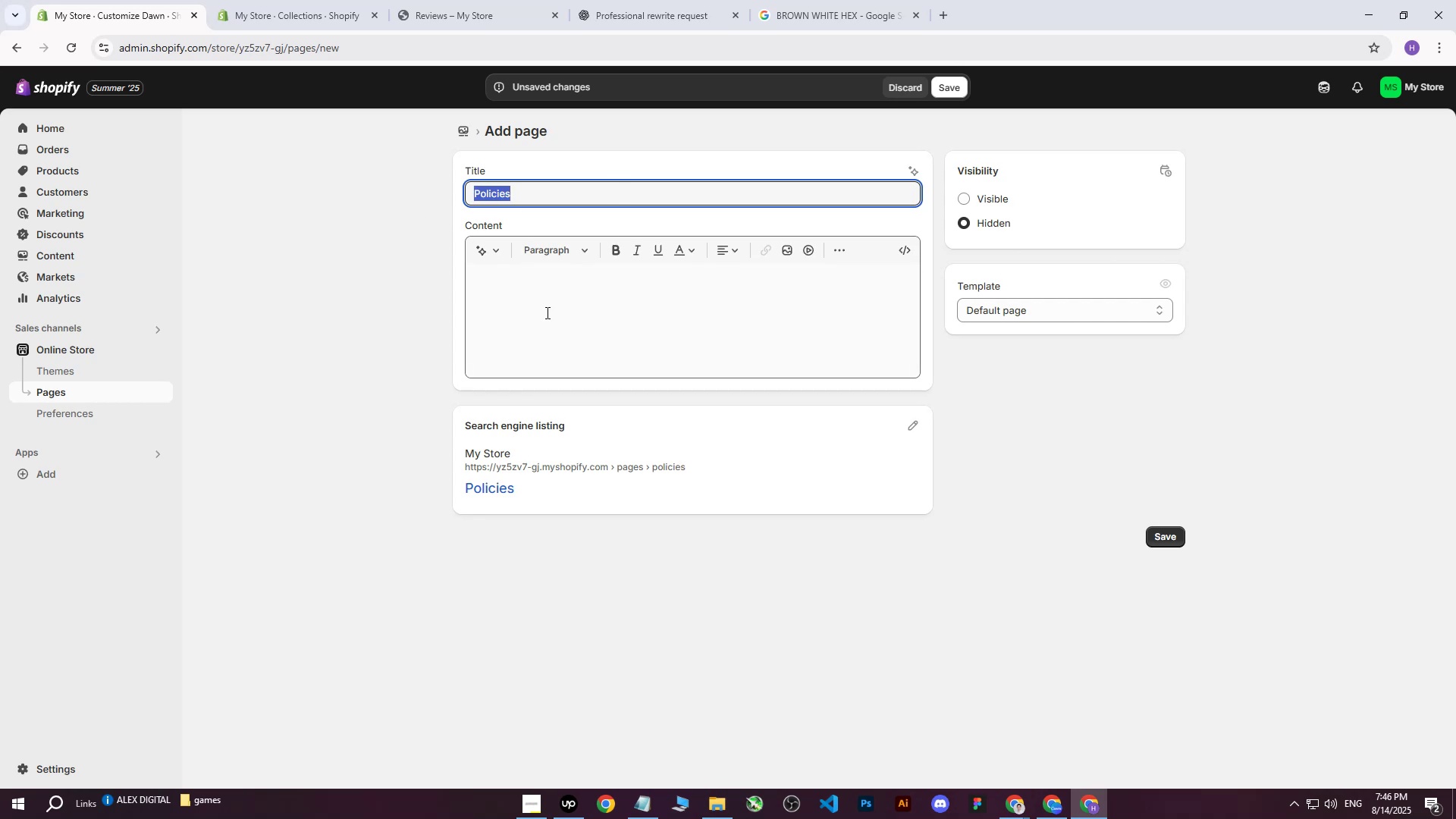 
left_click([557, 317])
 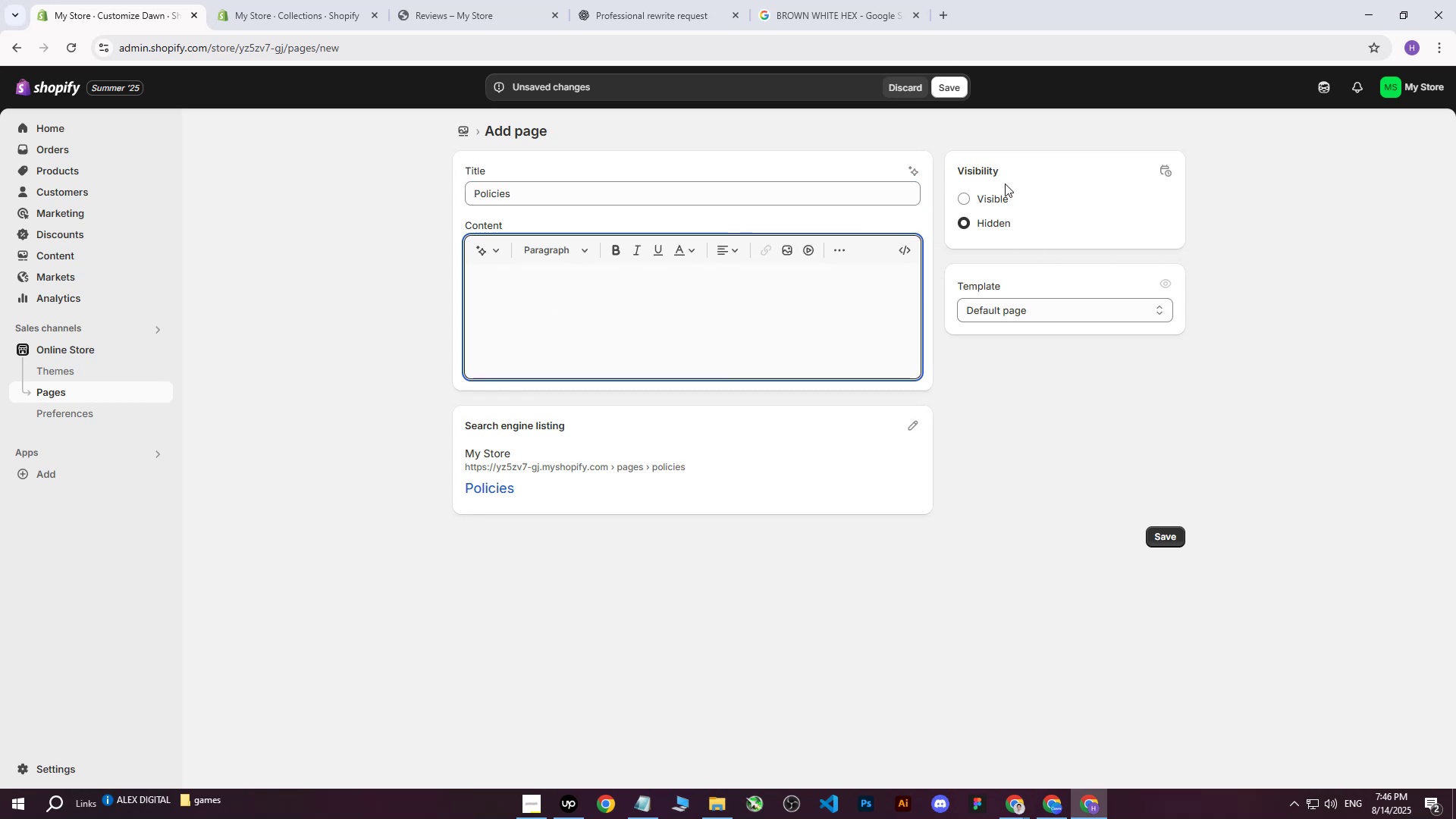 
left_click([992, 201])
 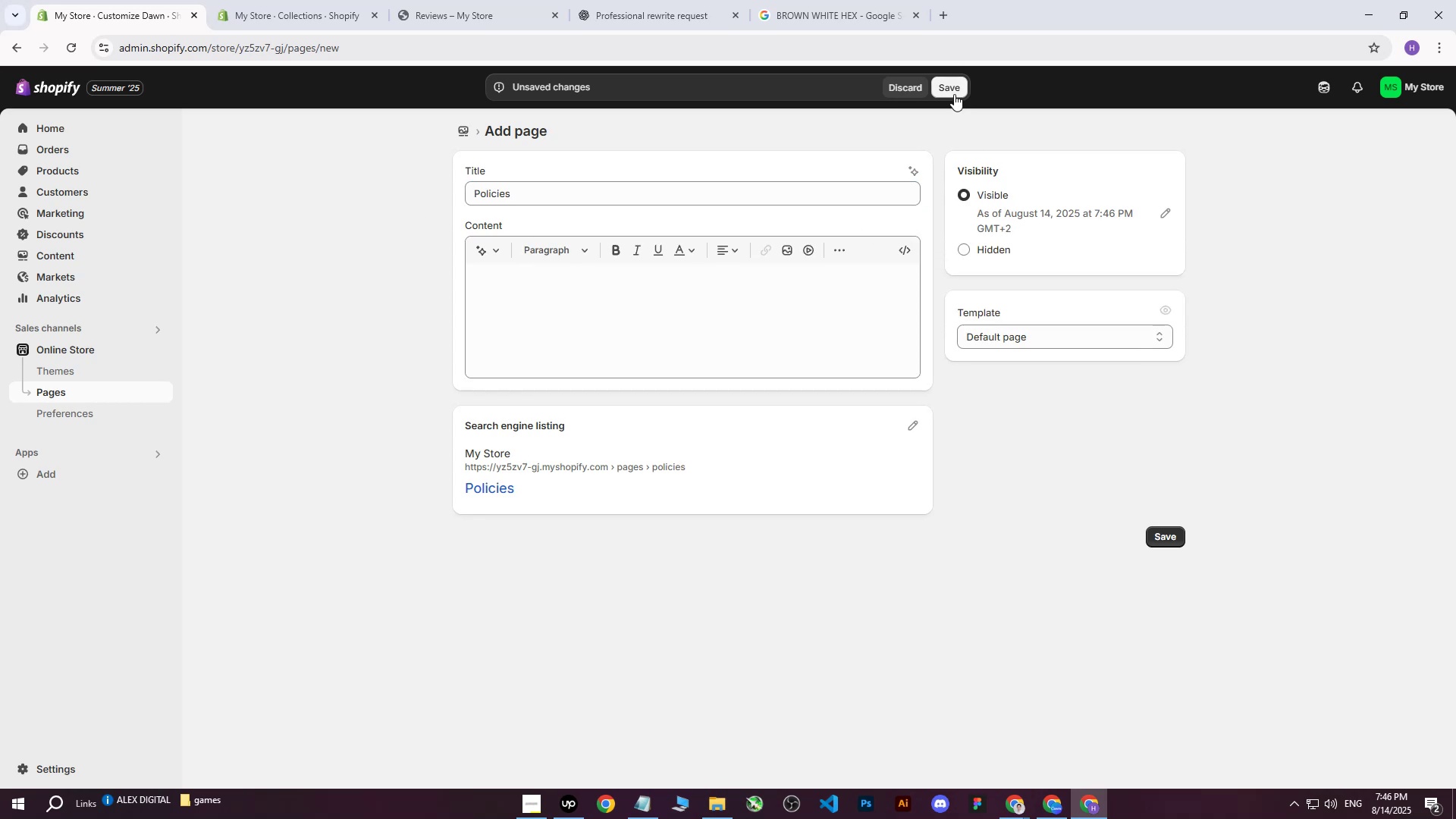 
left_click([952, 84])
 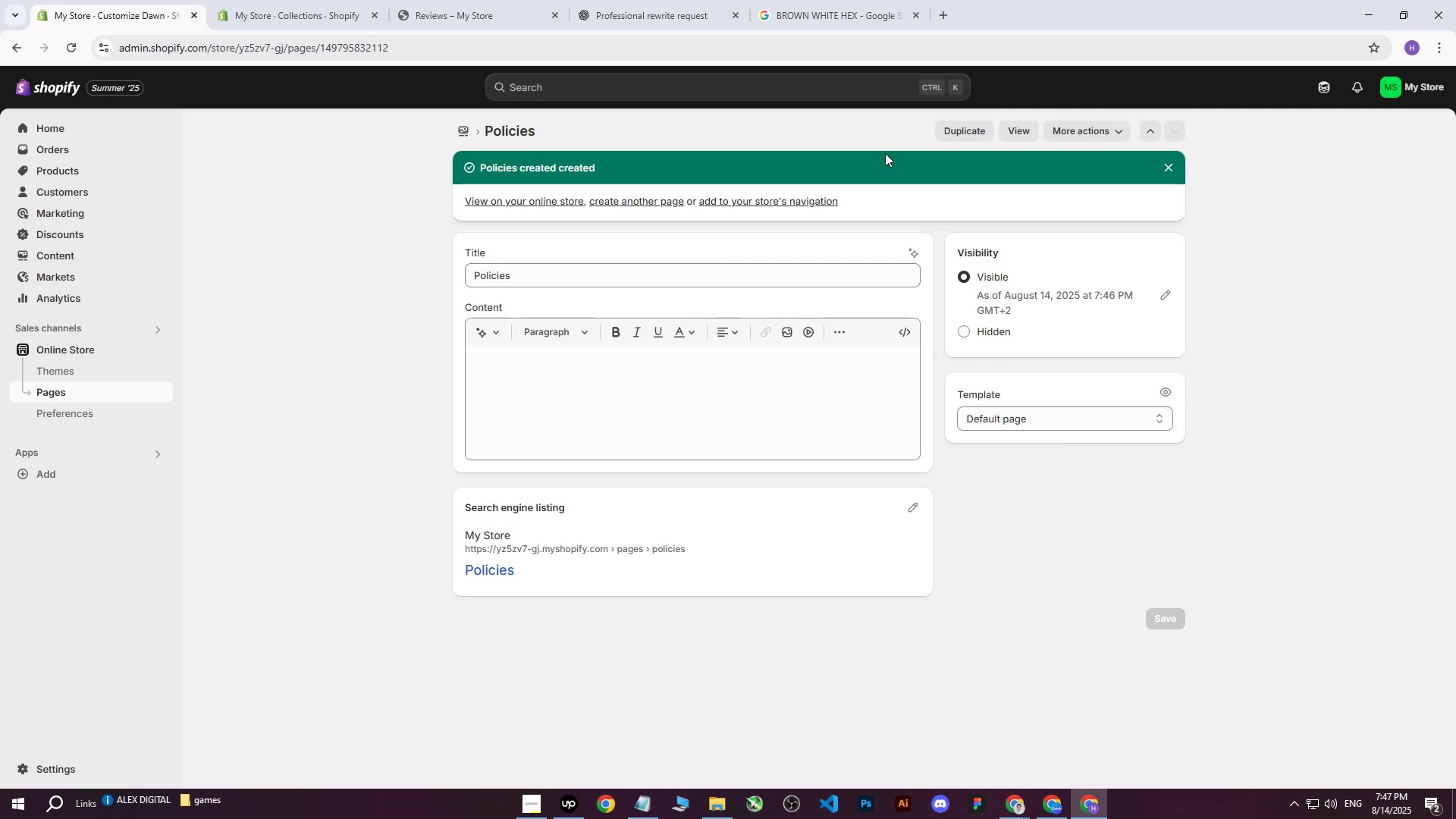 
wait(14.76)
 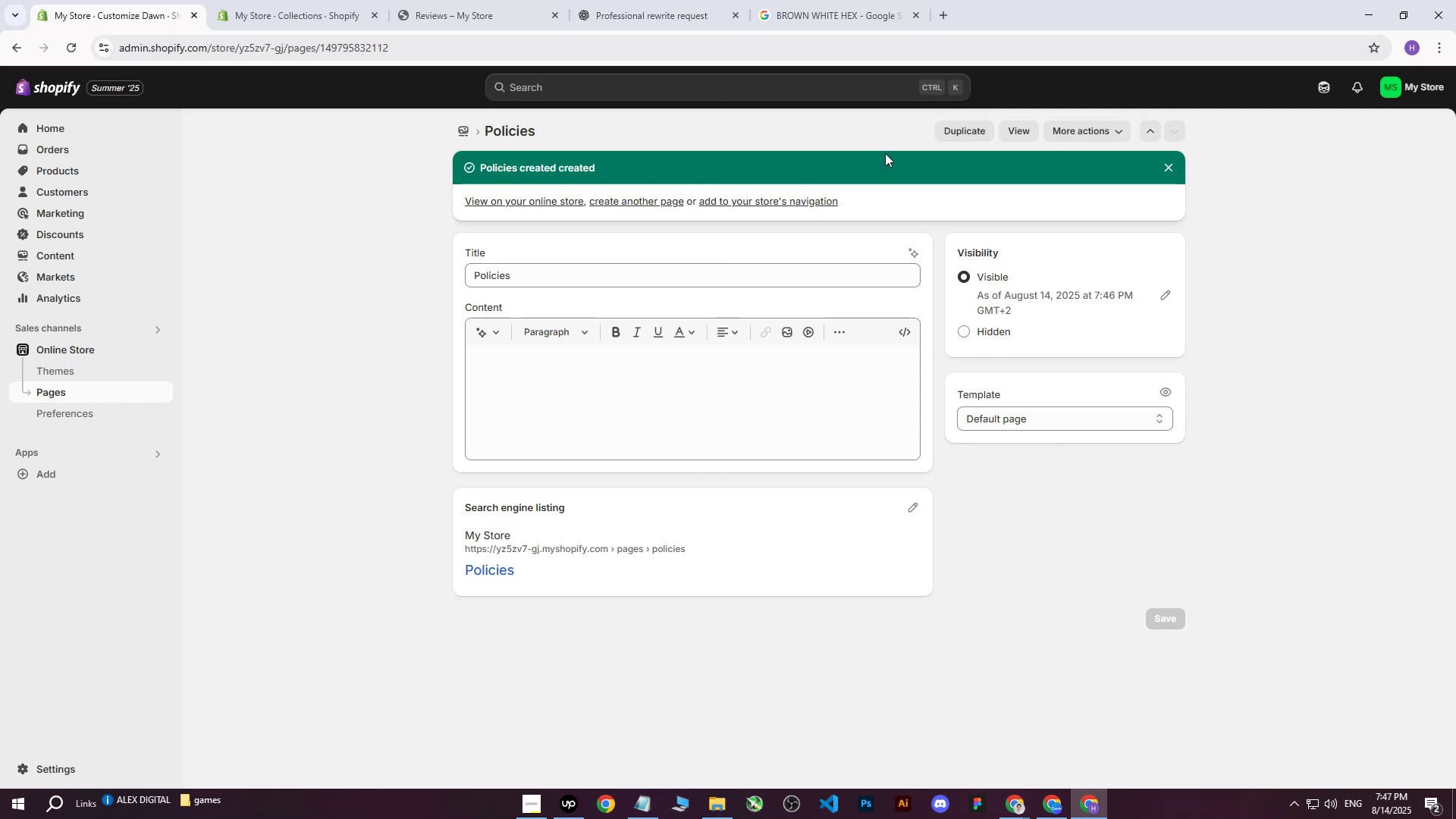 
left_click([315, 0])
 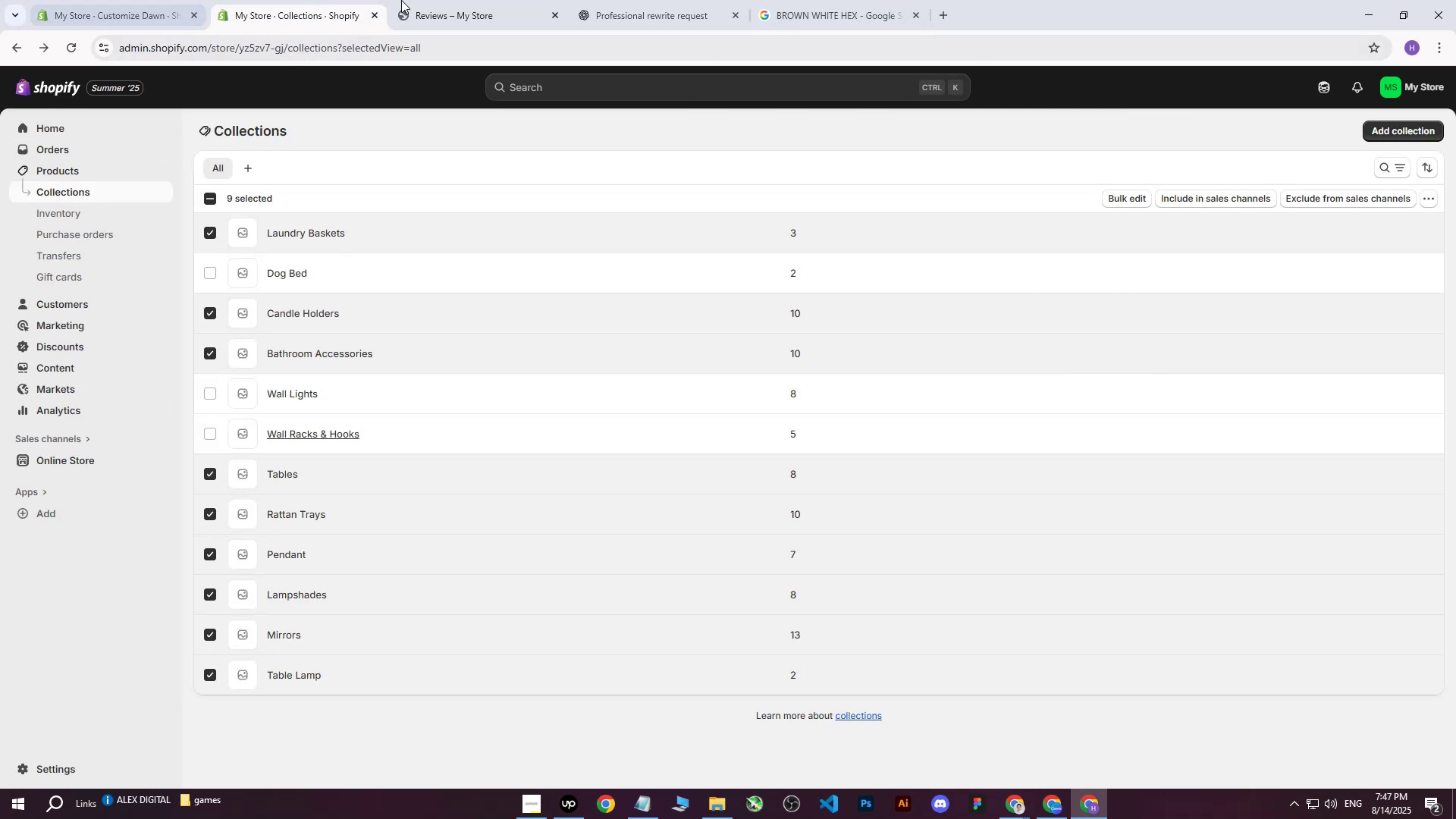 
left_click([457, 0])
 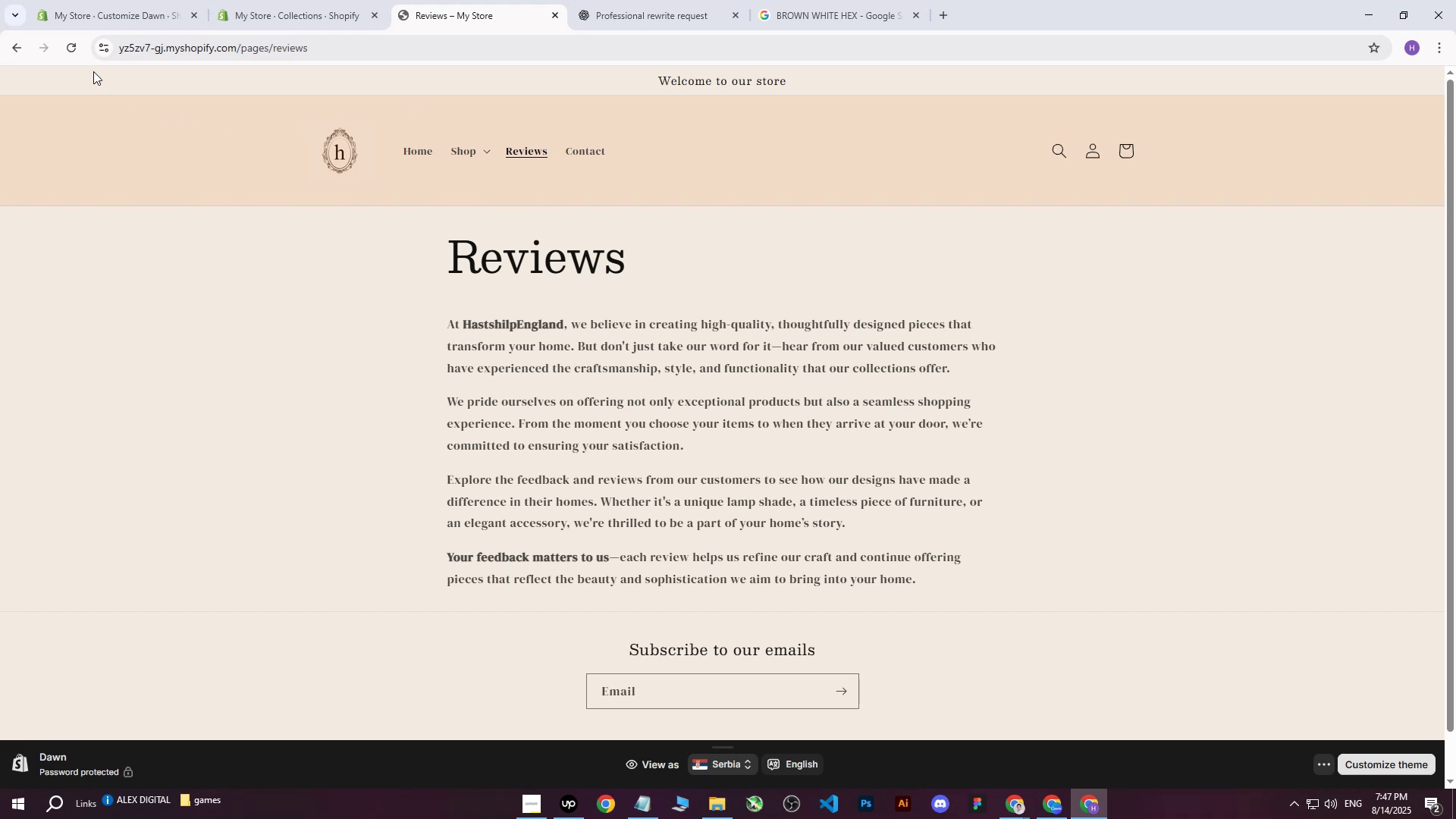 
left_click([67, 47])
 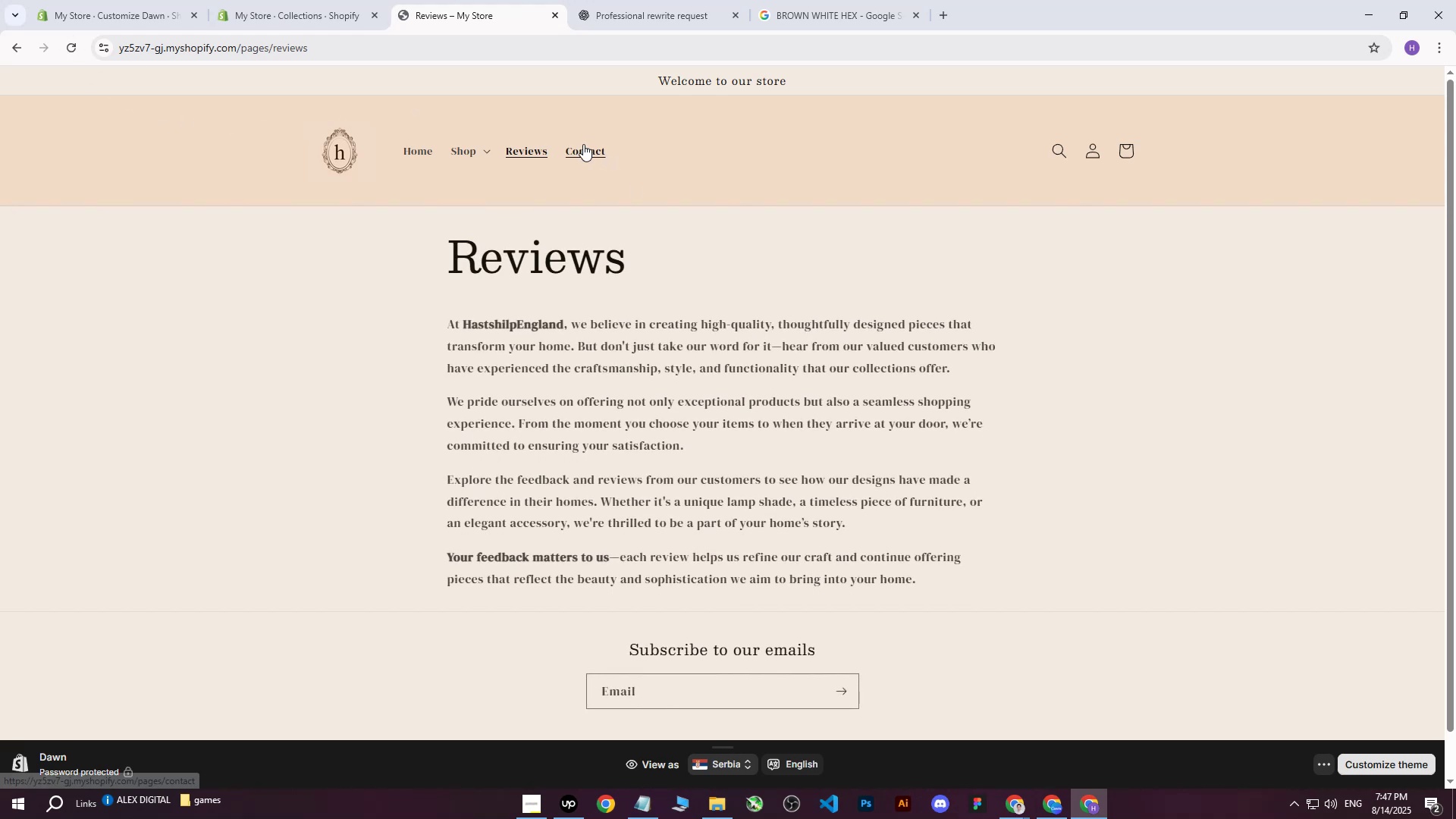 
left_click([551, 152])
 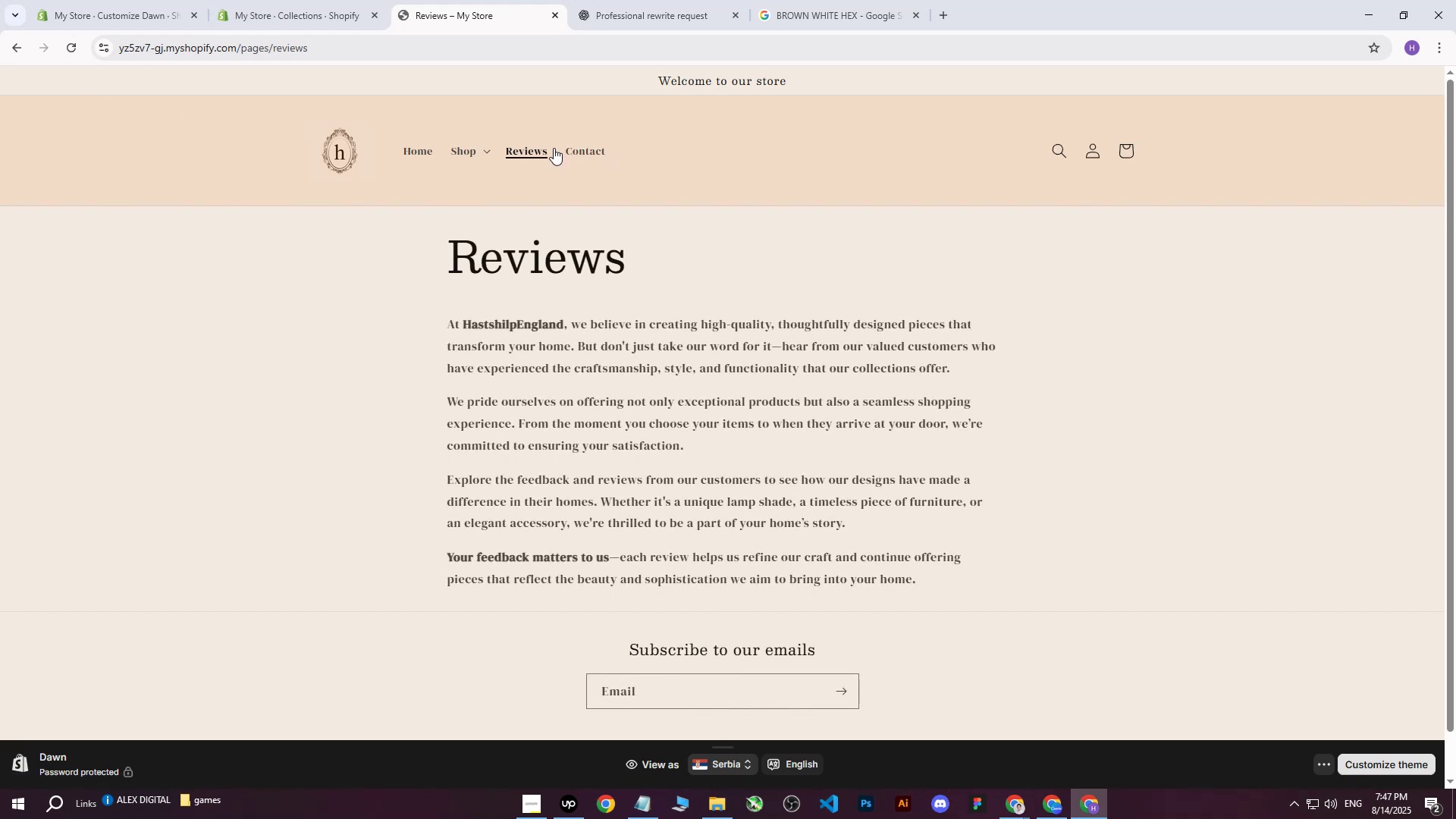 
wait(9.01)
 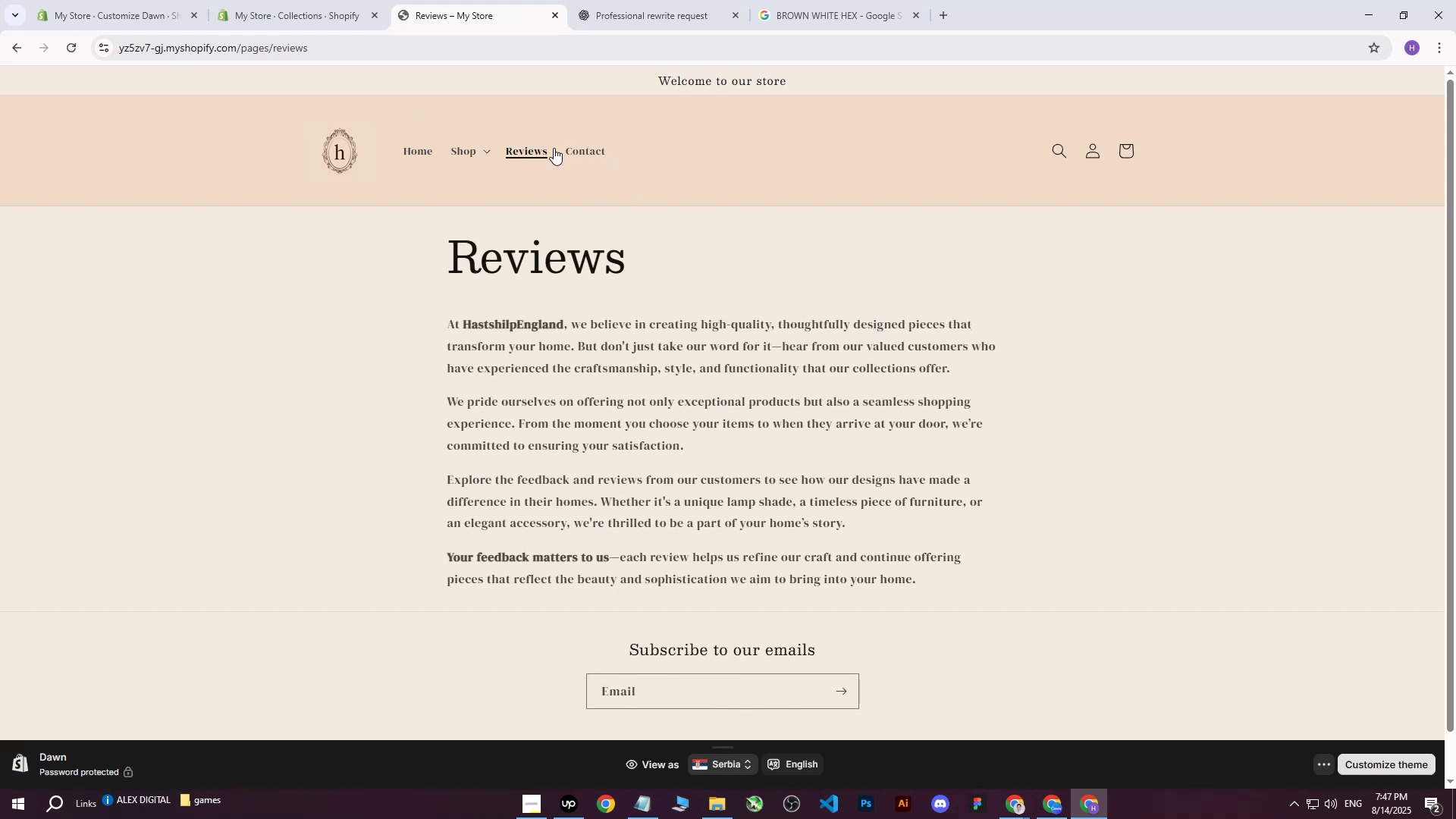 
left_click([332, 160])
 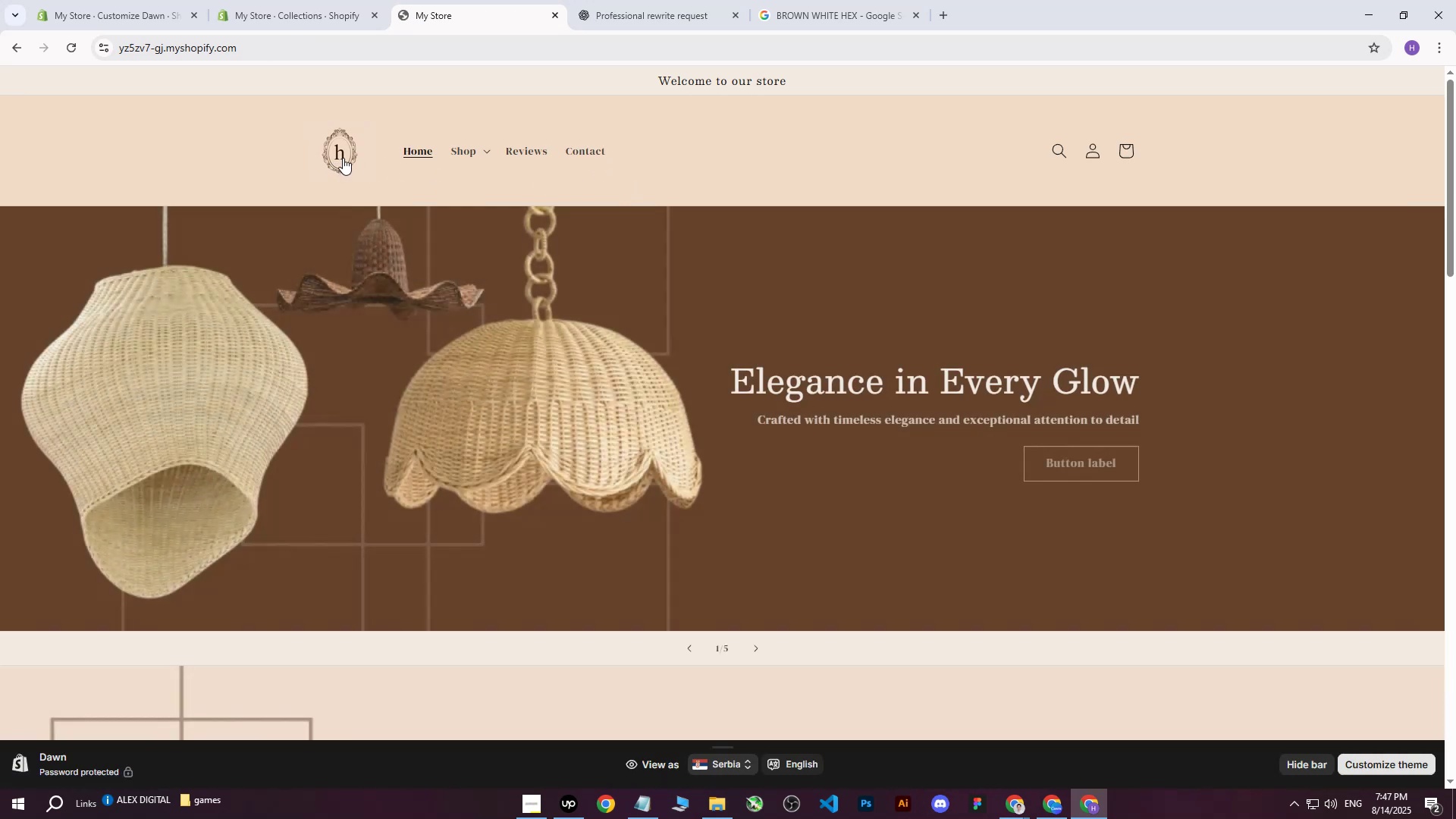 
scroll: coordinate [775, 252], scroll_direction: down, amount: 5.0
 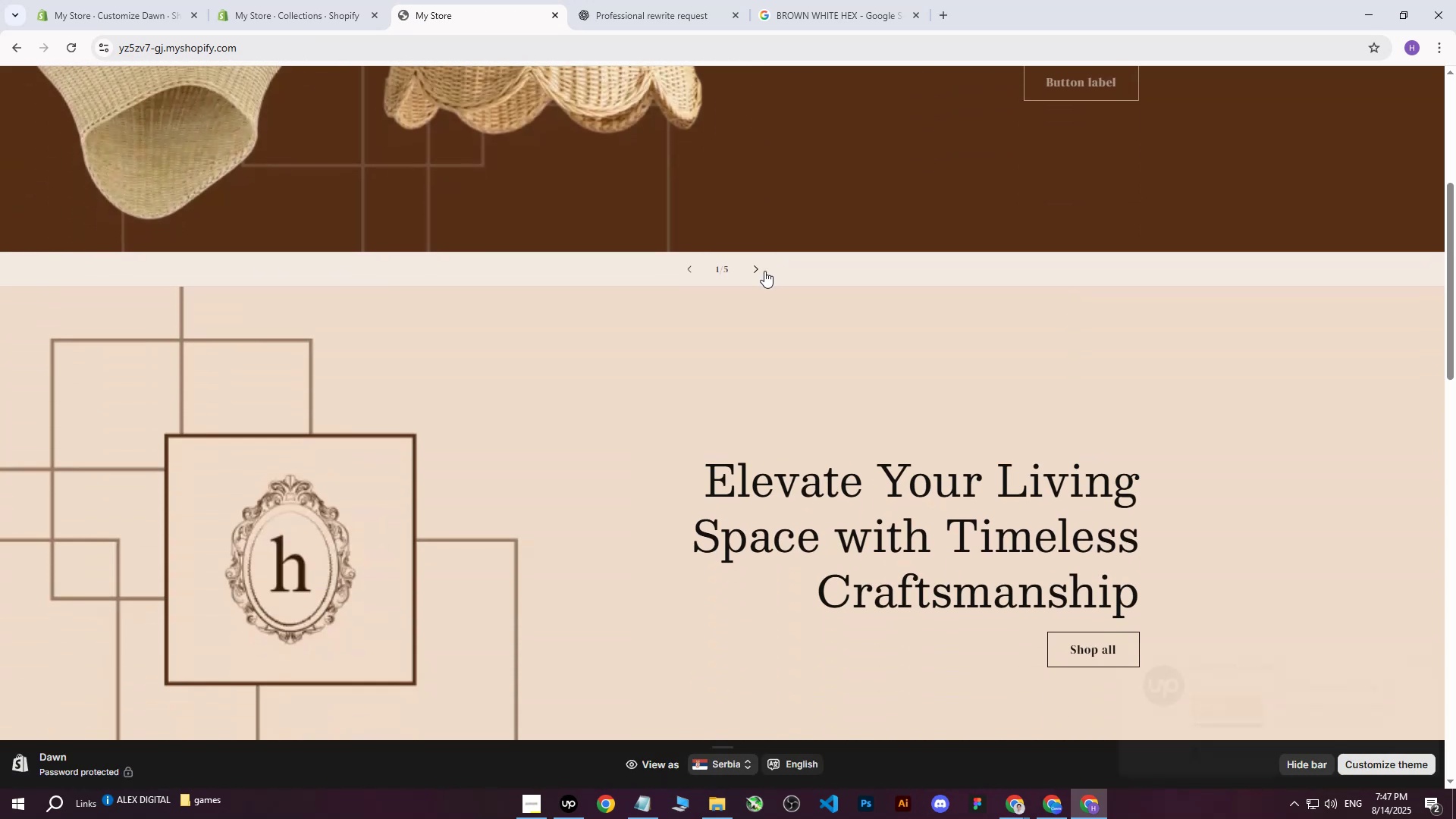 
left_click([764, 271])
 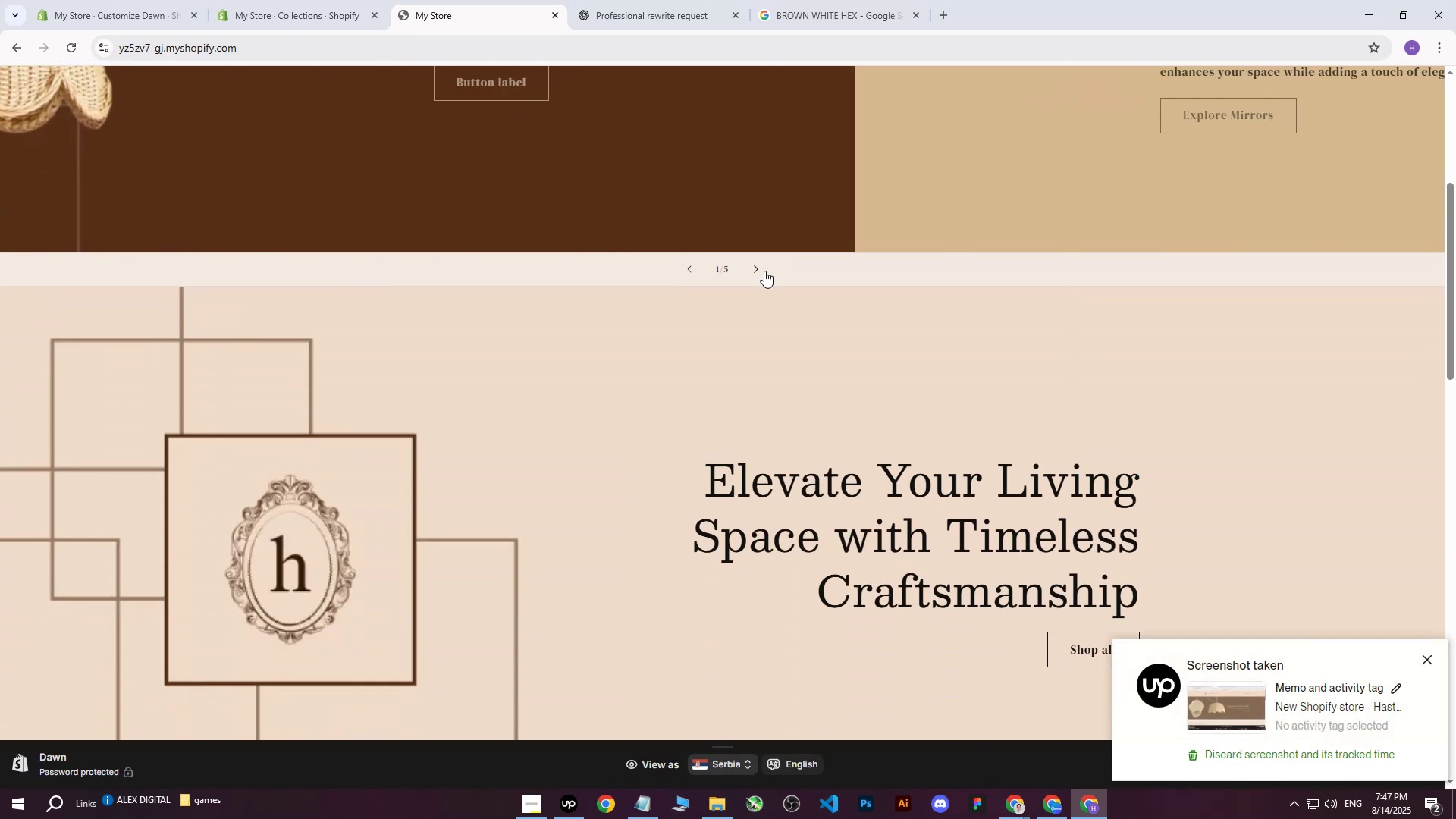 
double_click([764, 271])
 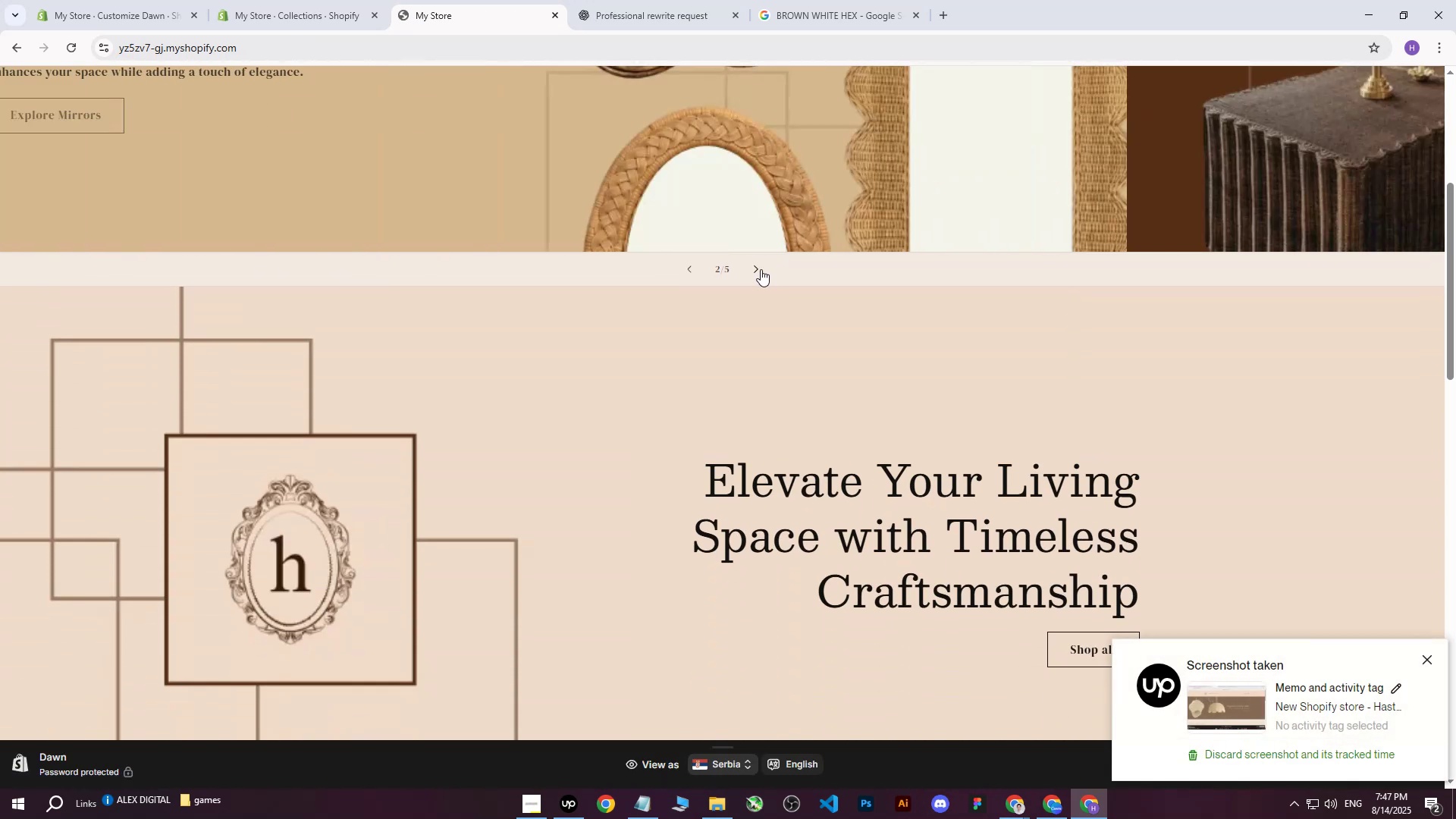 
triple_click([761, 269])
 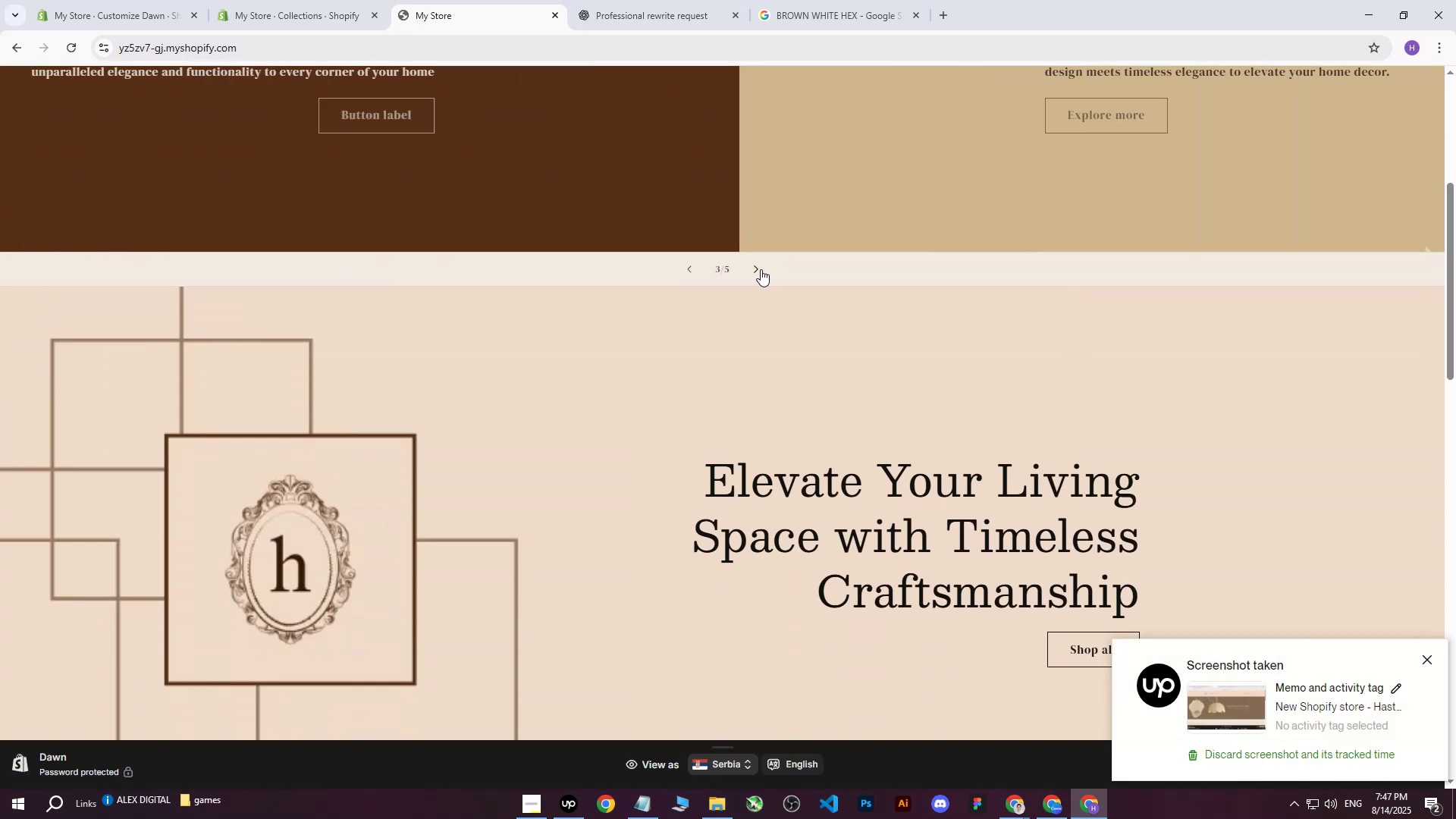 
left_click([761, 269])
 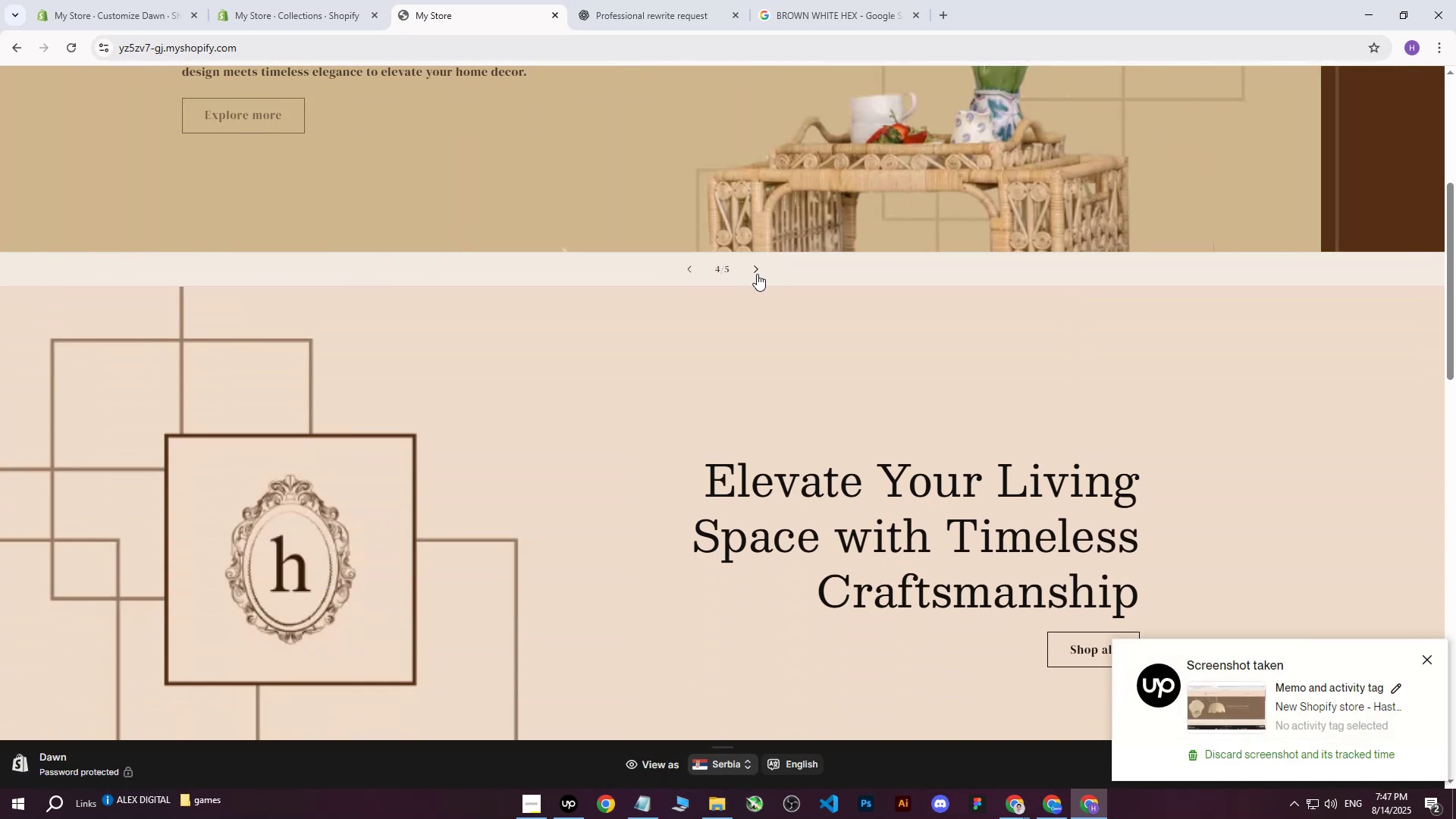 
scroll: coordinate [759, 307], scroll_direction: down, amount: 18.0
 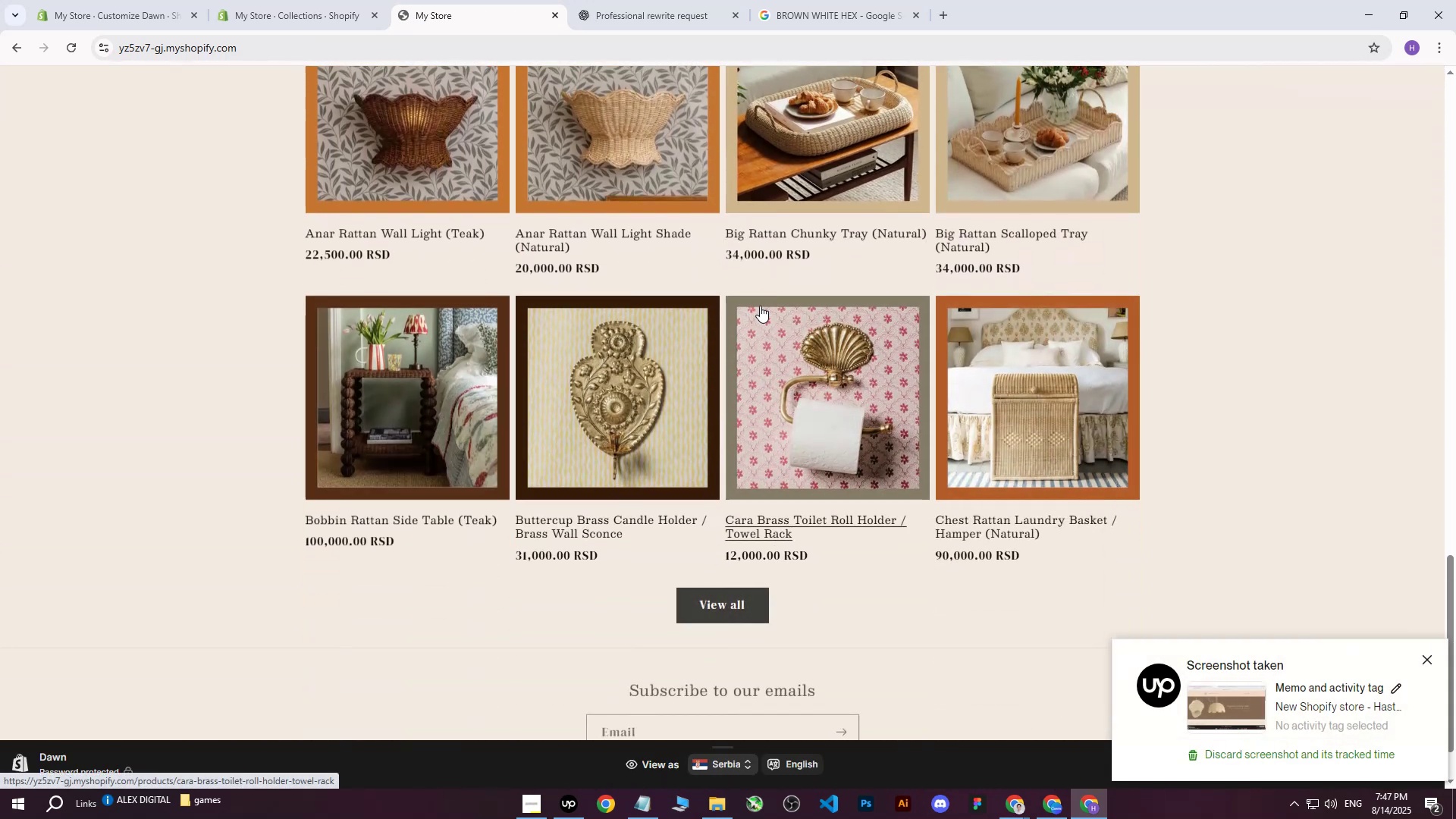 
scroll: coordinate [758, 297], scroll_direction: up, amount: 19.0
 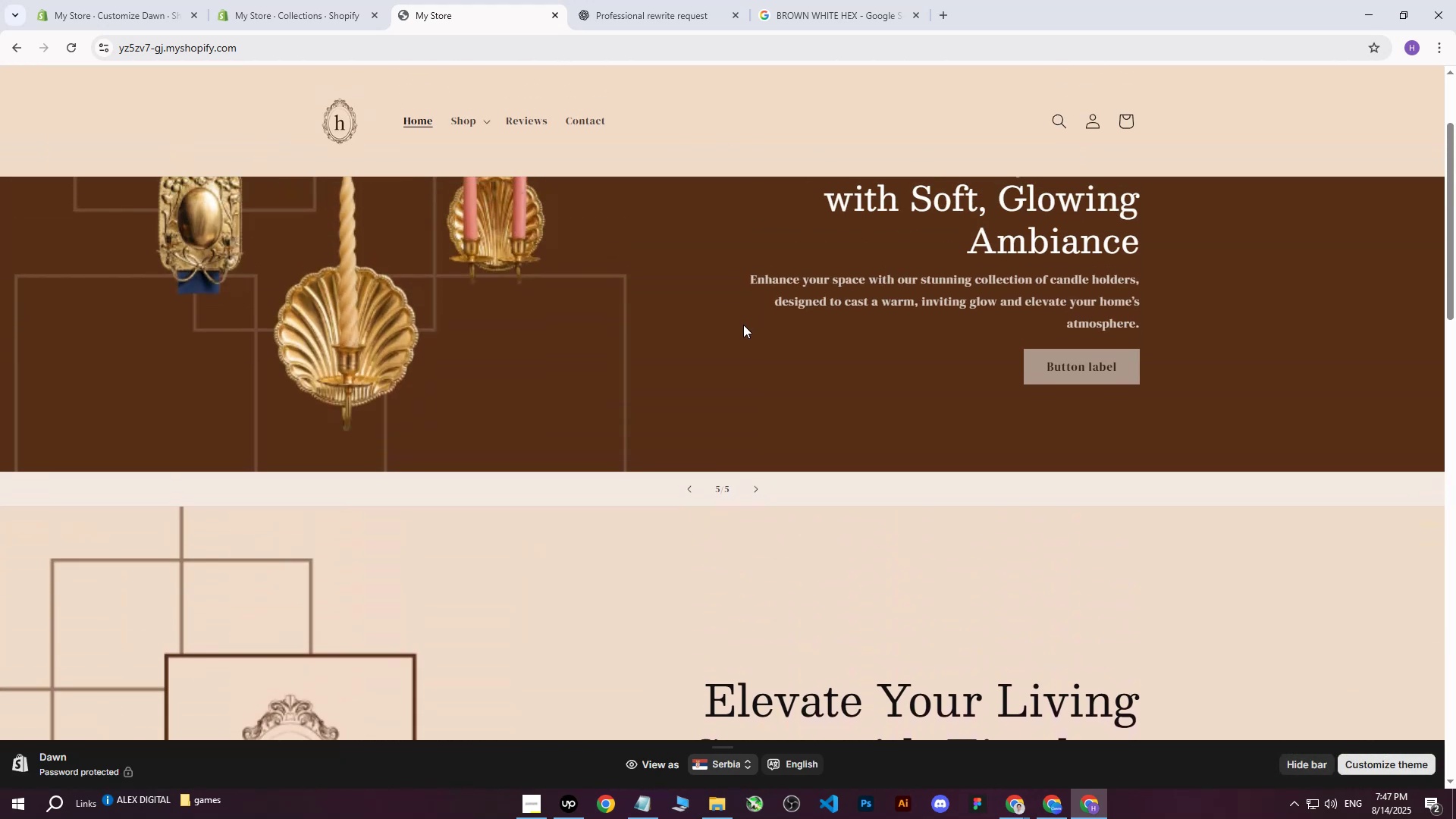 
scroll: coordinate [740, 337], scroll_direction: down, amount: 9.0
 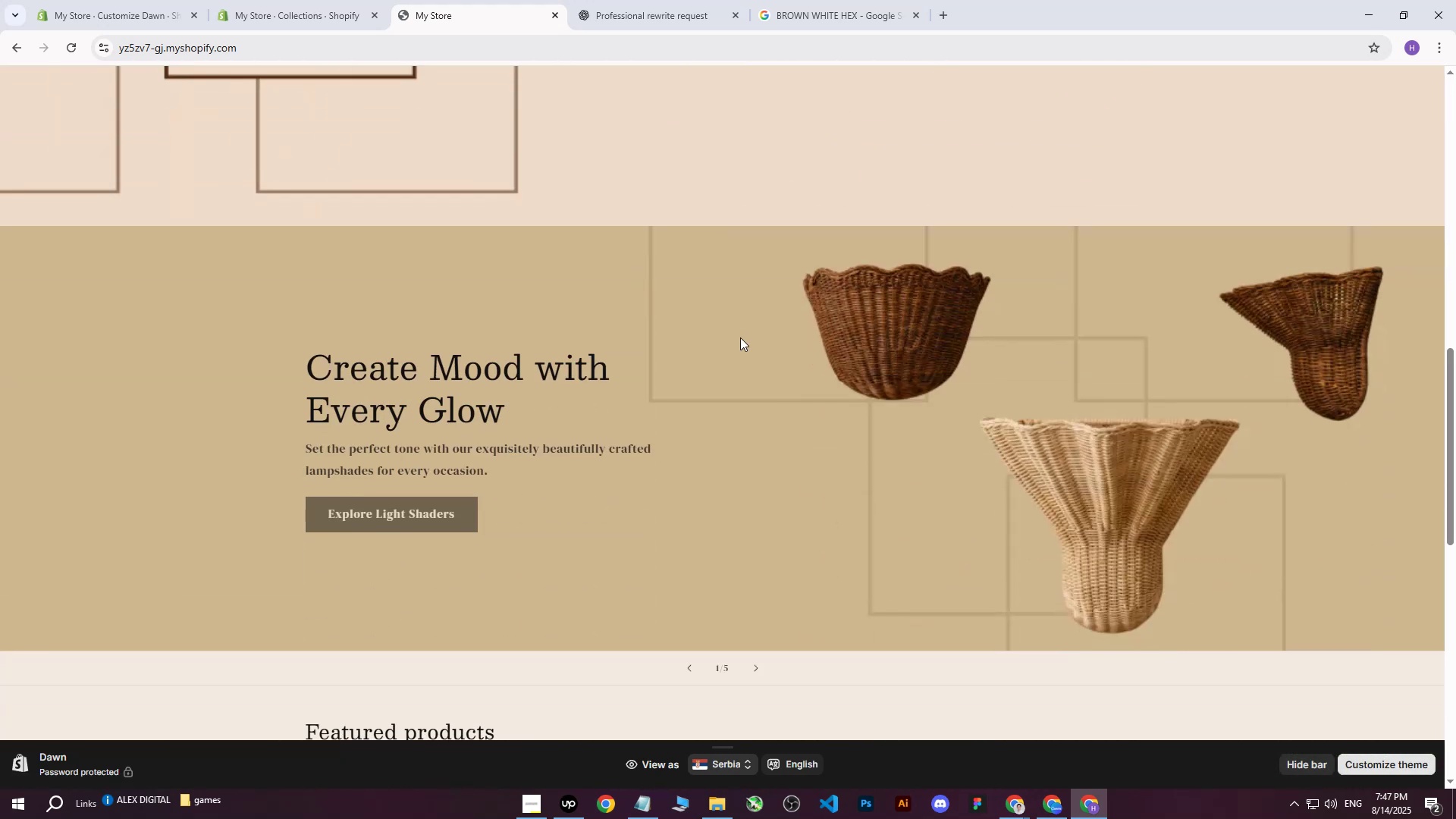 
scroll: coordinate [739, 343], scroll_direction: up, amount: 14.0
 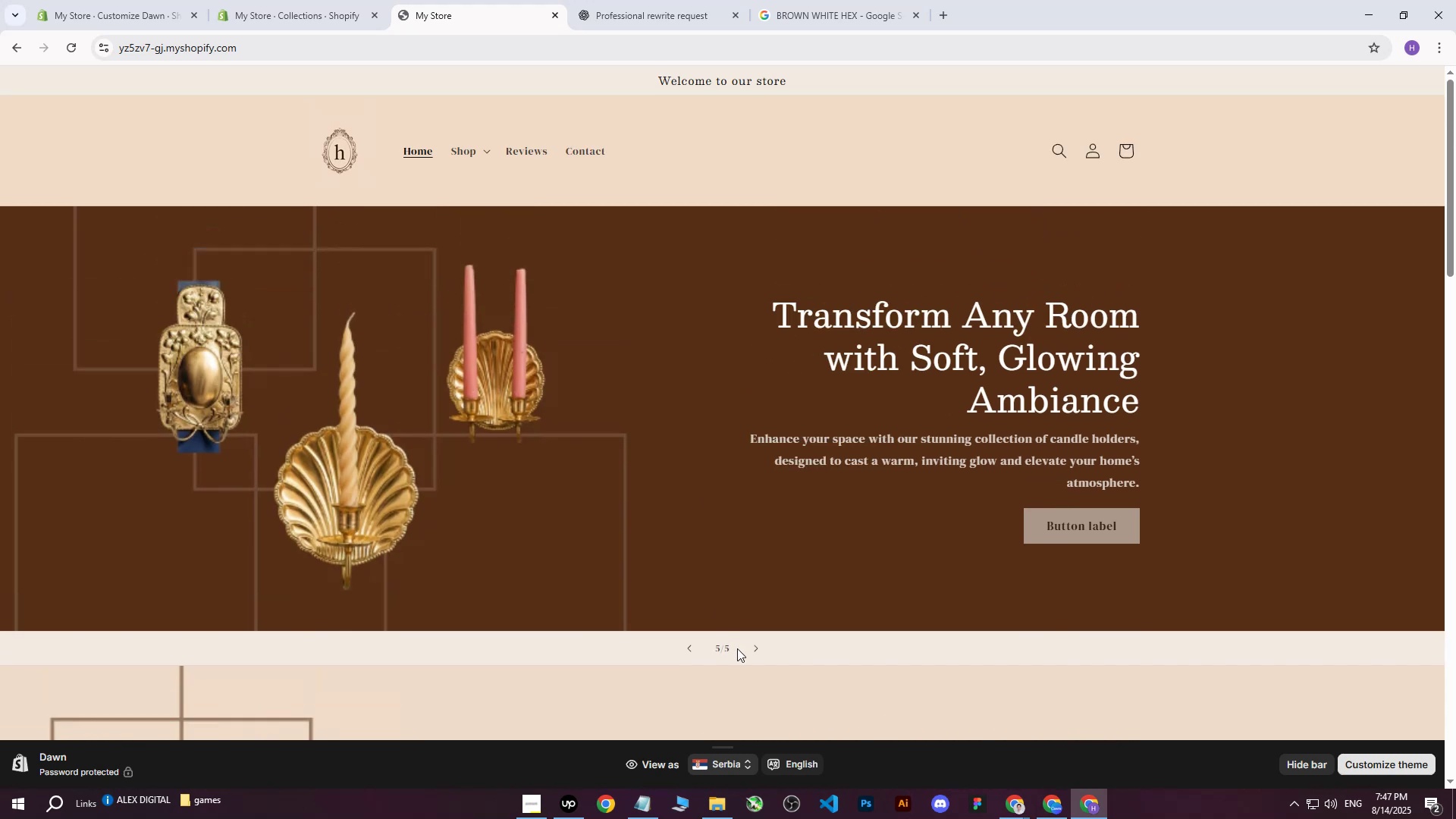 
left_click([752, 649])
 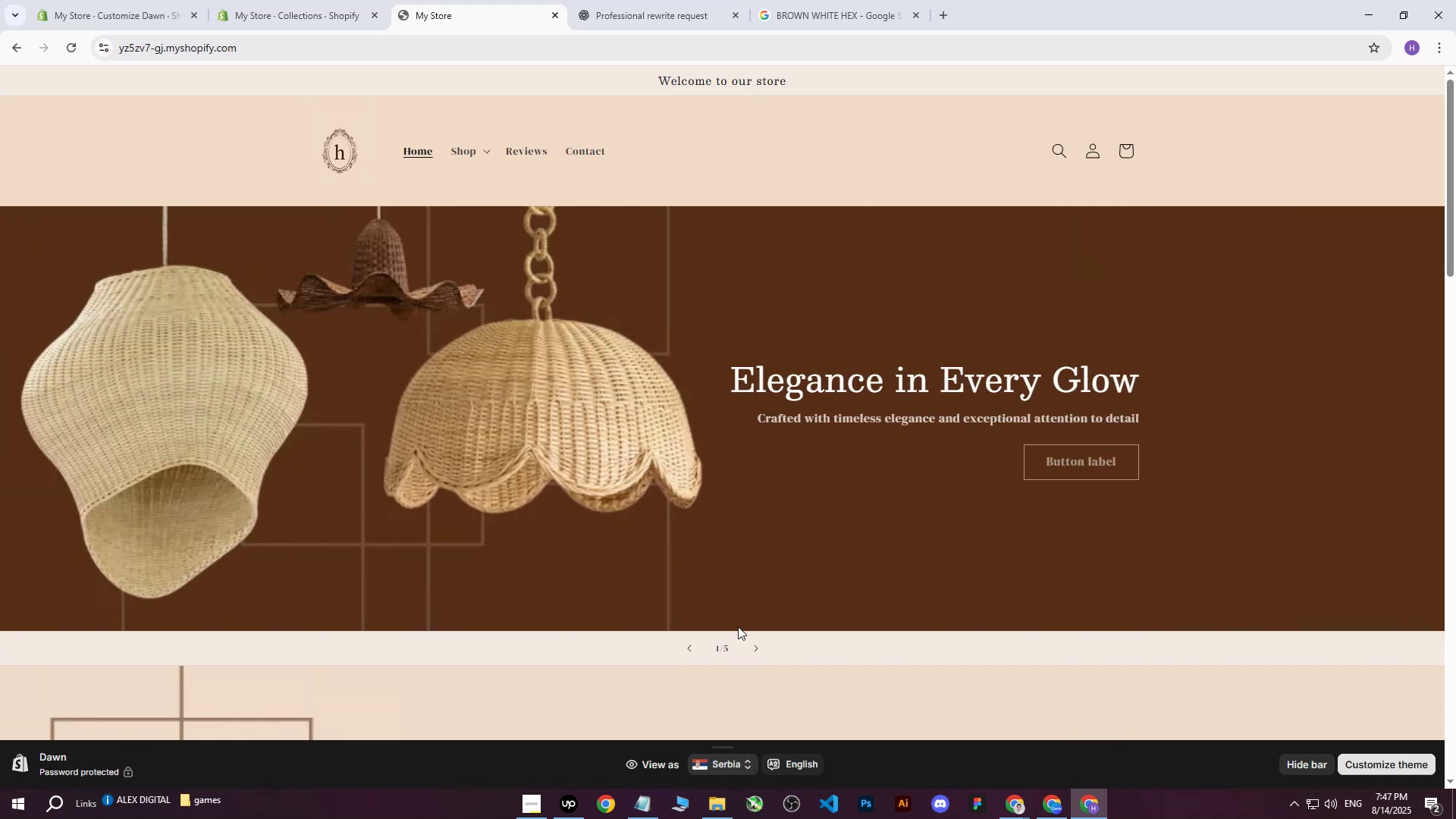 
left_click([756, 651])
 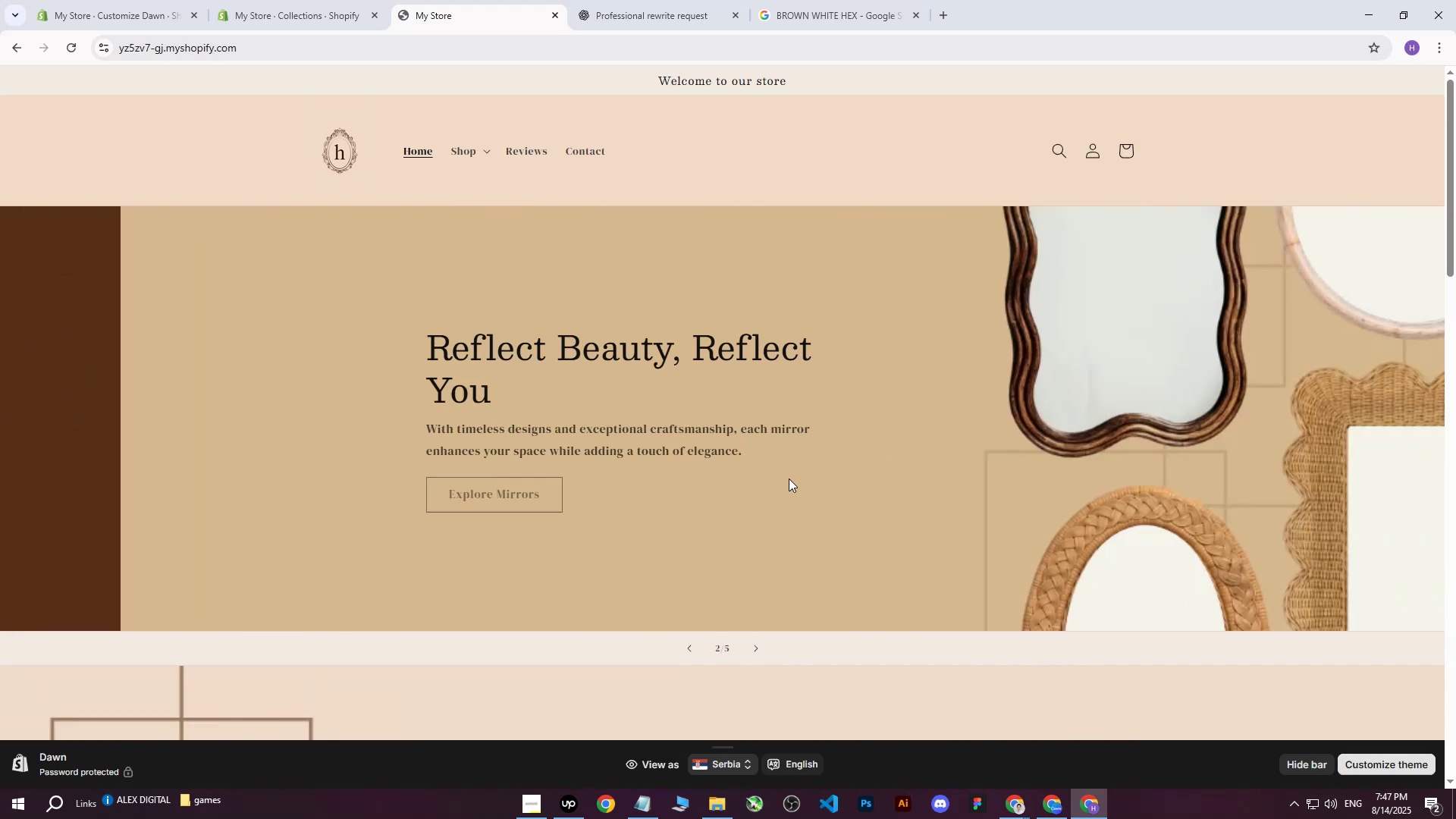 
scroll: coordinate [789, 447], scroll_direction: down, amount: 14.0
 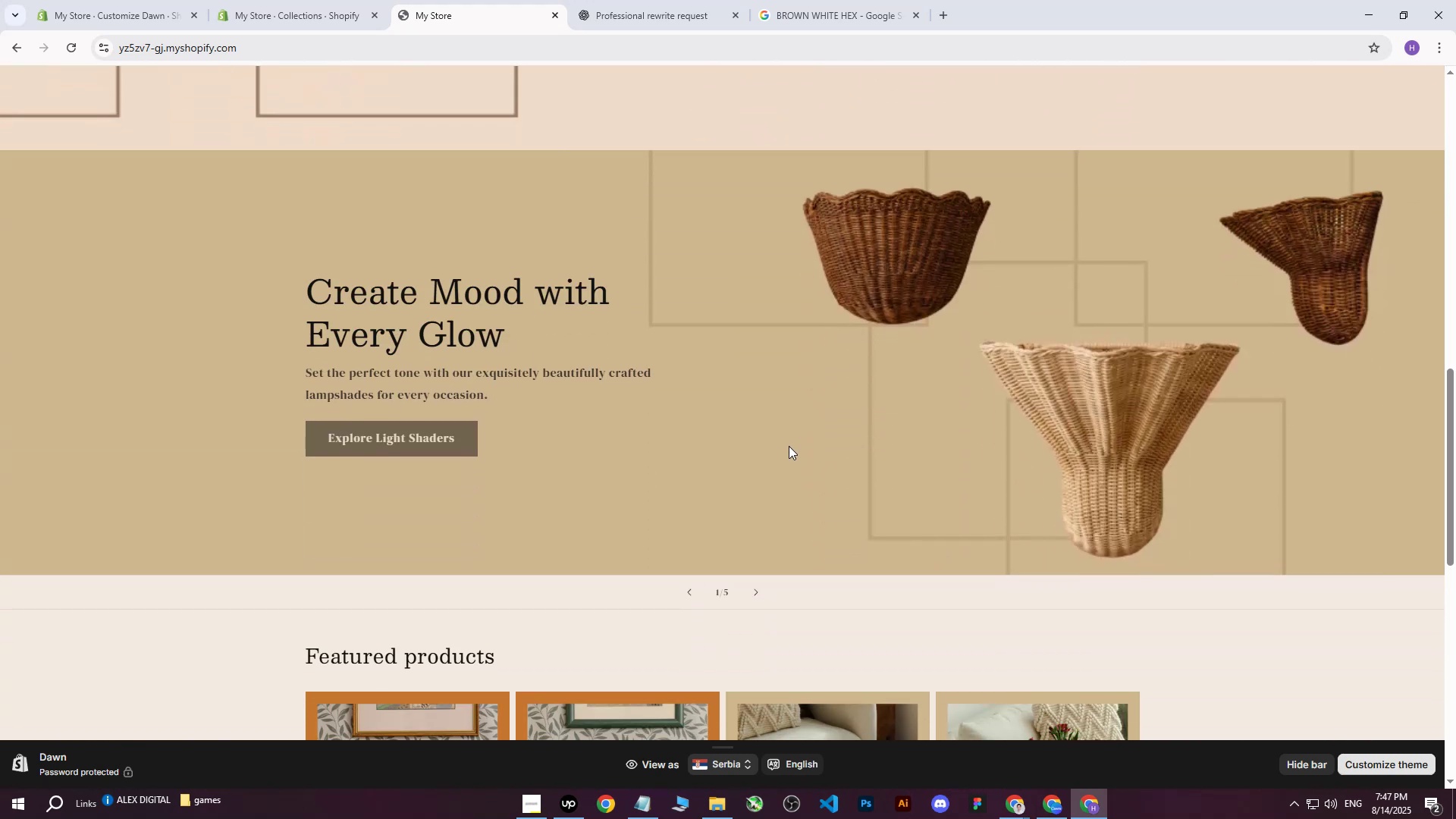 
scroll: coordinate [789, 444], scroll_direction: up, amount: 15.0
 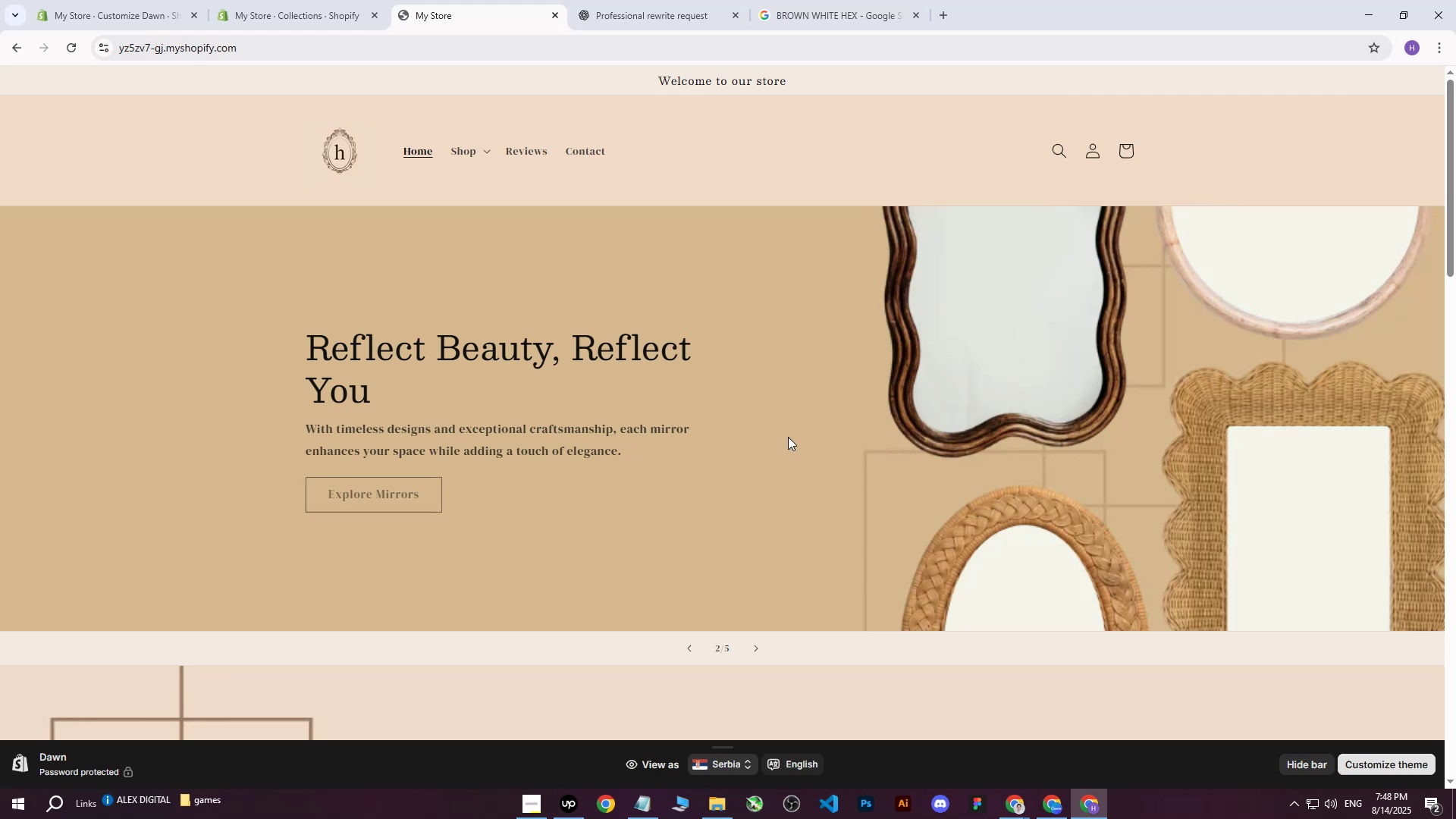 
wait(22.43)
 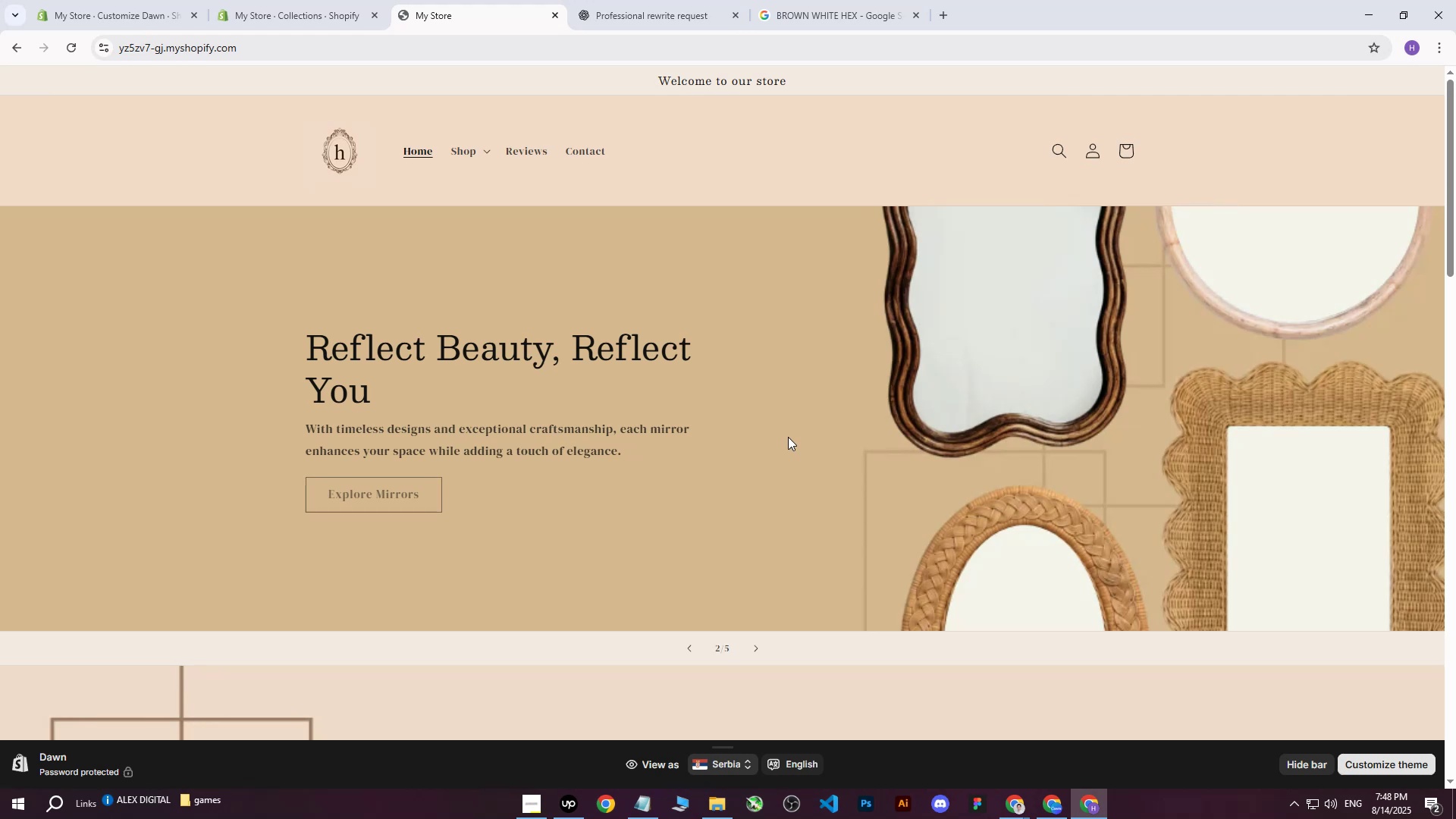 
scroll: coordinate [752, 465], scroll_direction: down, amount: 11.0
 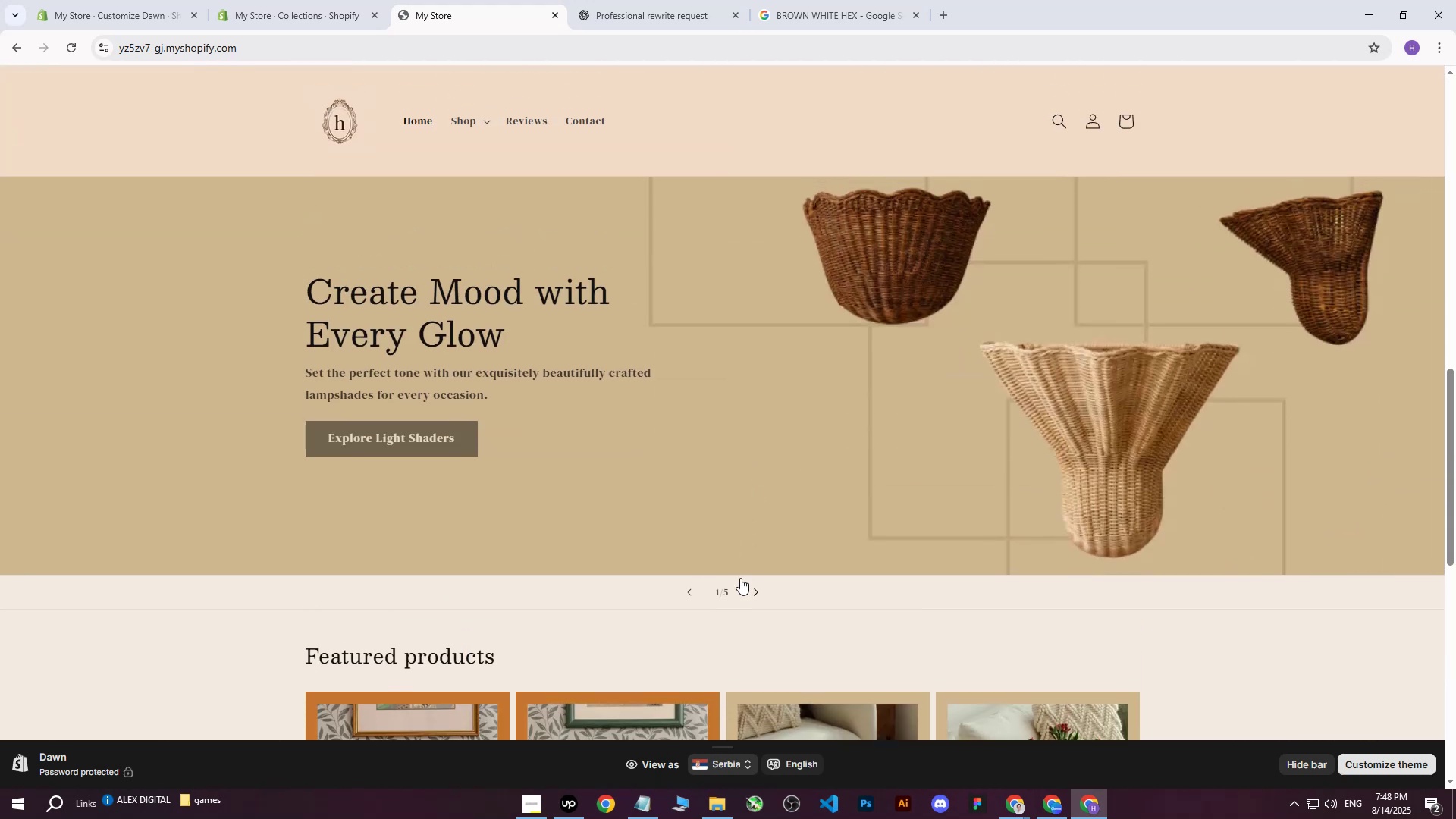 
left_click([751, 588])
 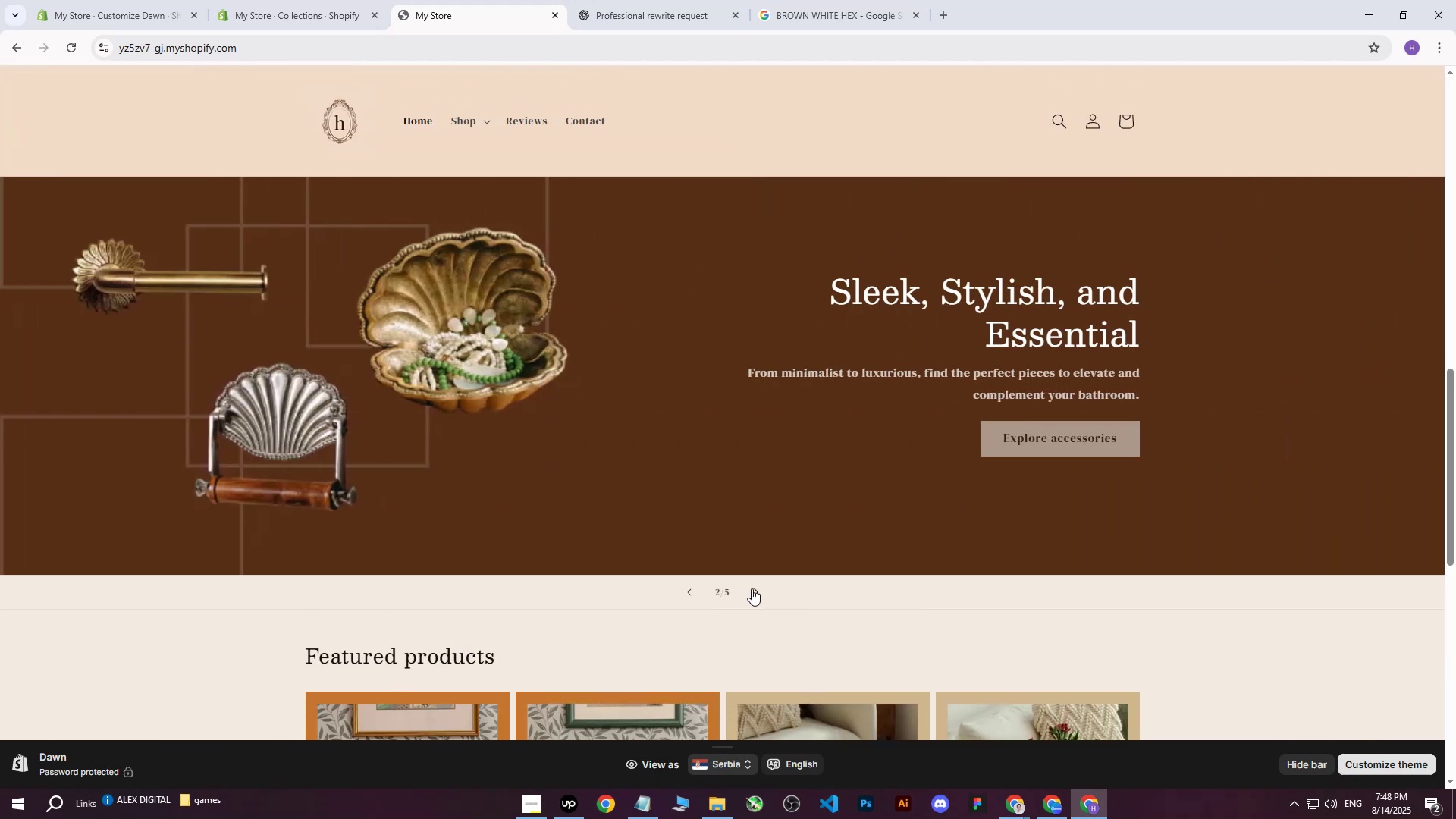 
left_click([698, 588])
 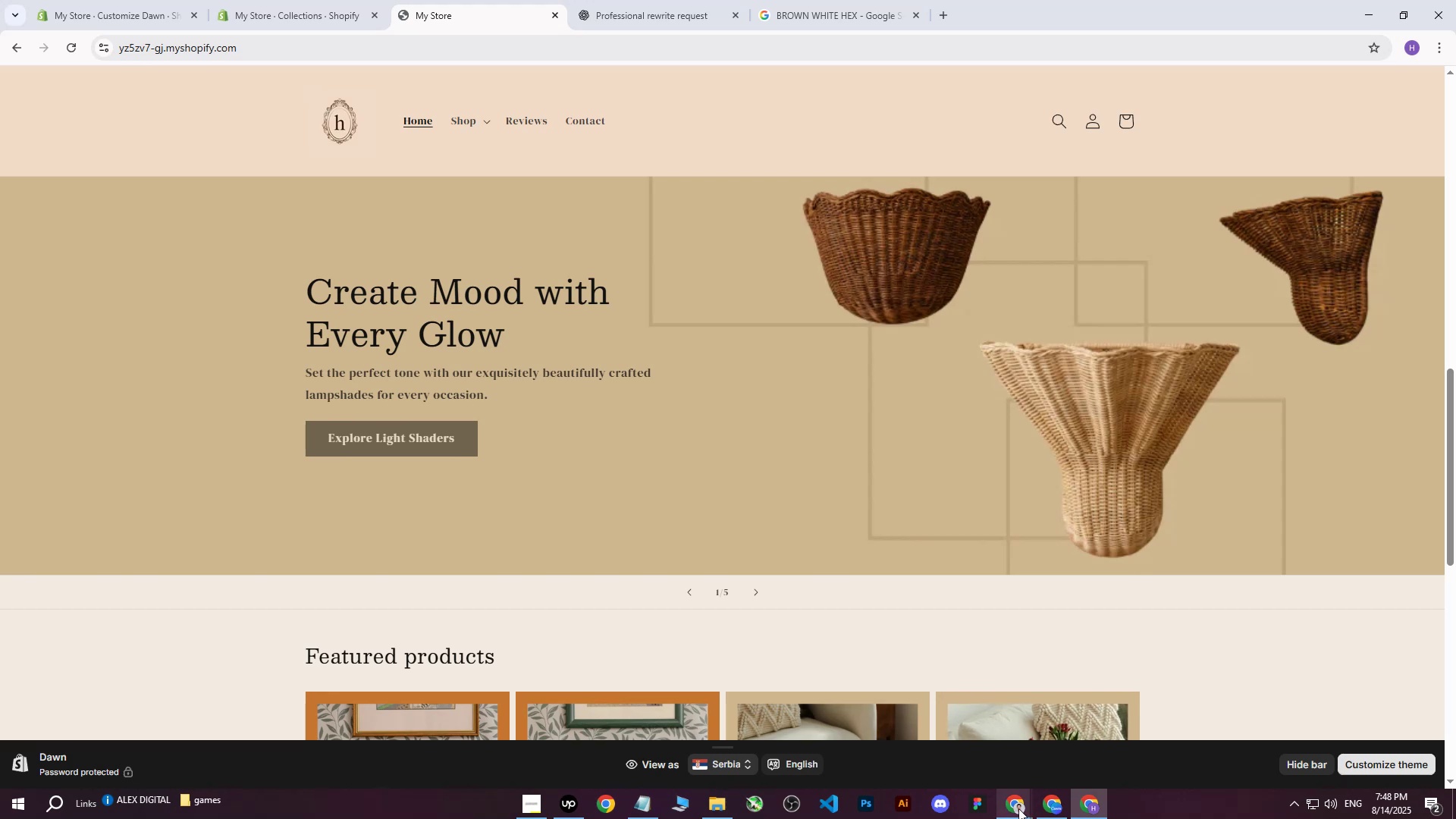 
left_click([1047, 810])
 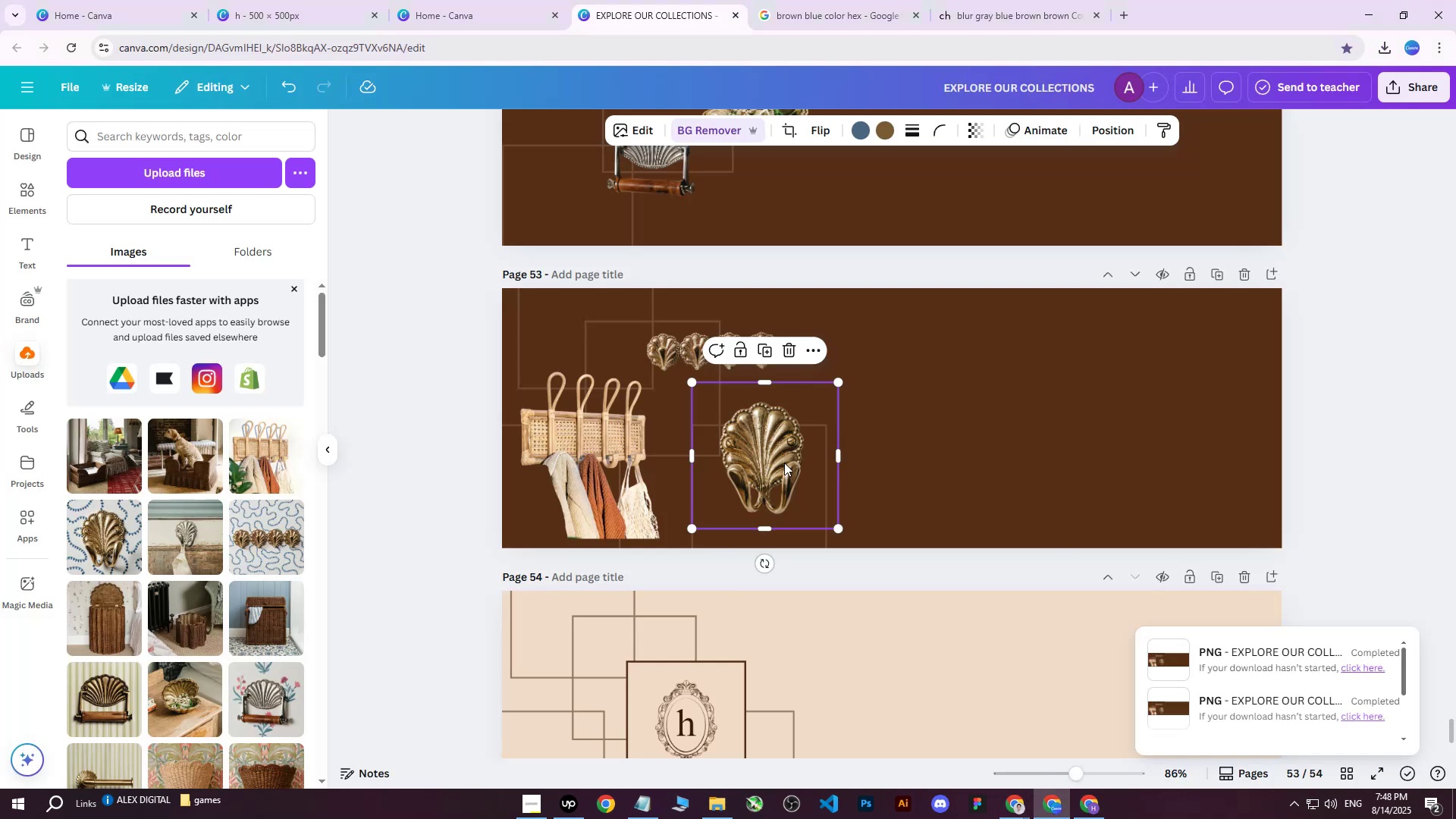 
scroll: coordinate [846, 520], scroll_direction: up, amount: 24.0
 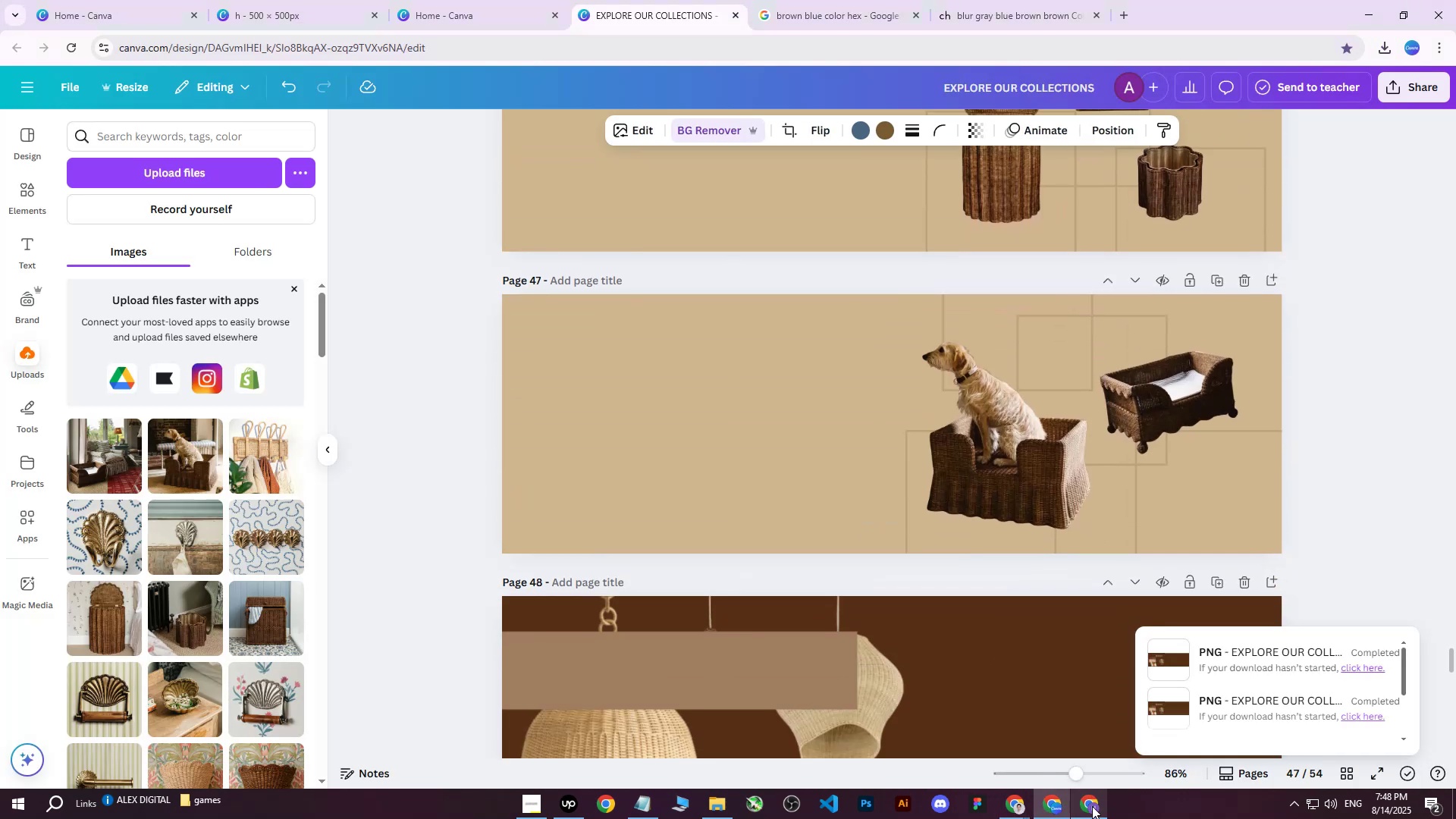 
left_click([1093, 807])
 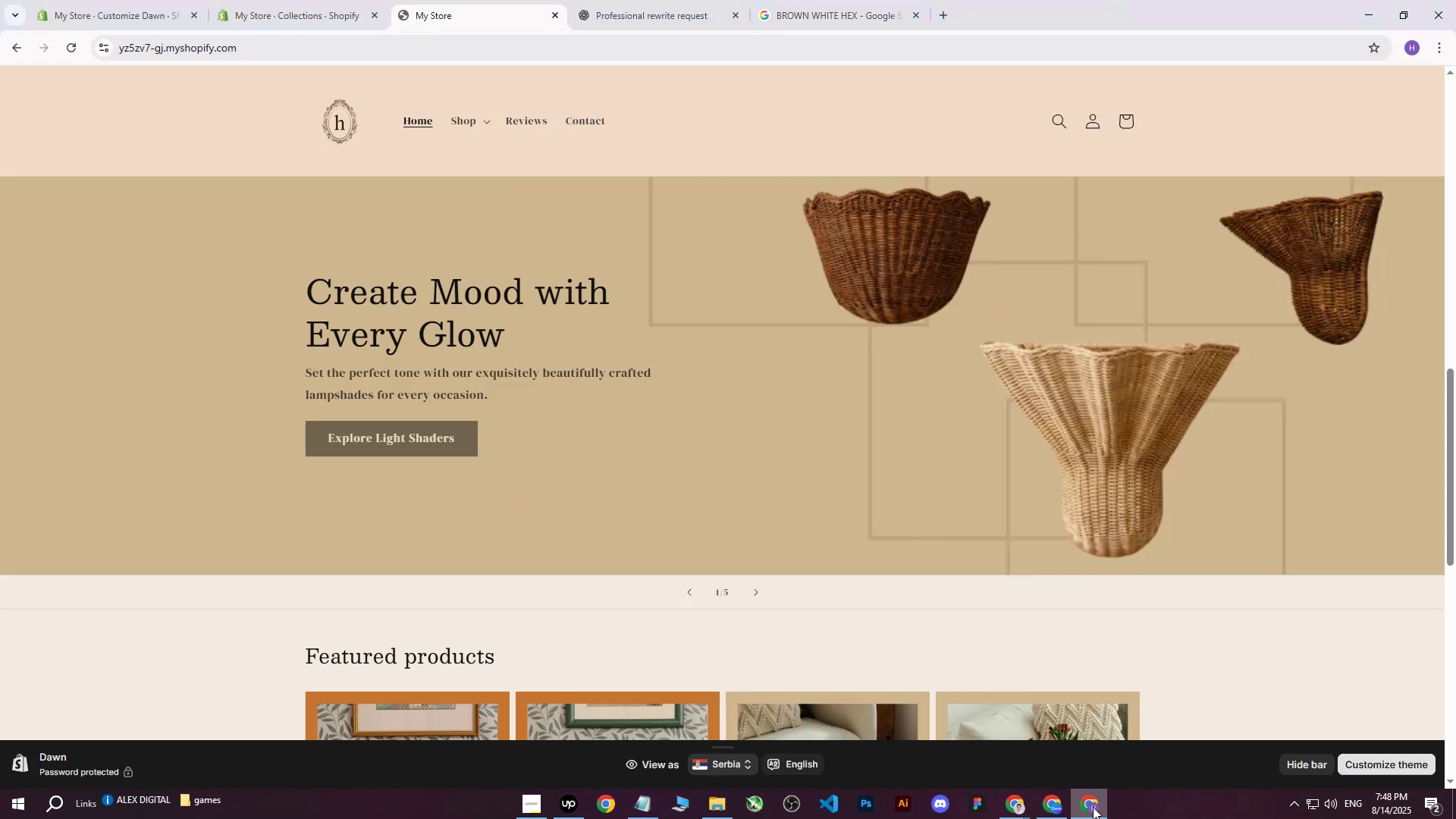 
left_click([1093, 807])
 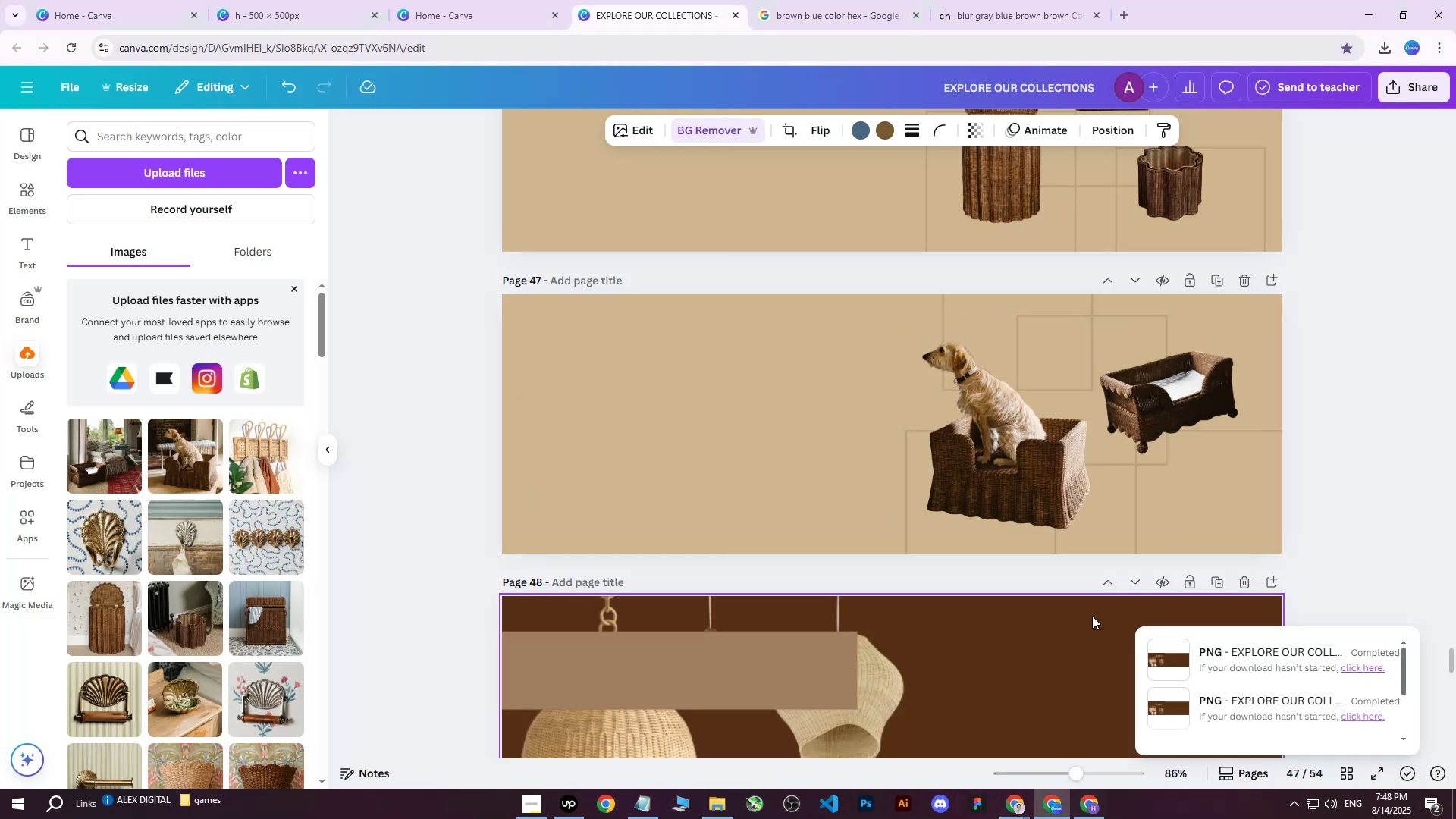 
scroll: coordinate [1128, 485], scroll_direction: up, amount: 7.0
 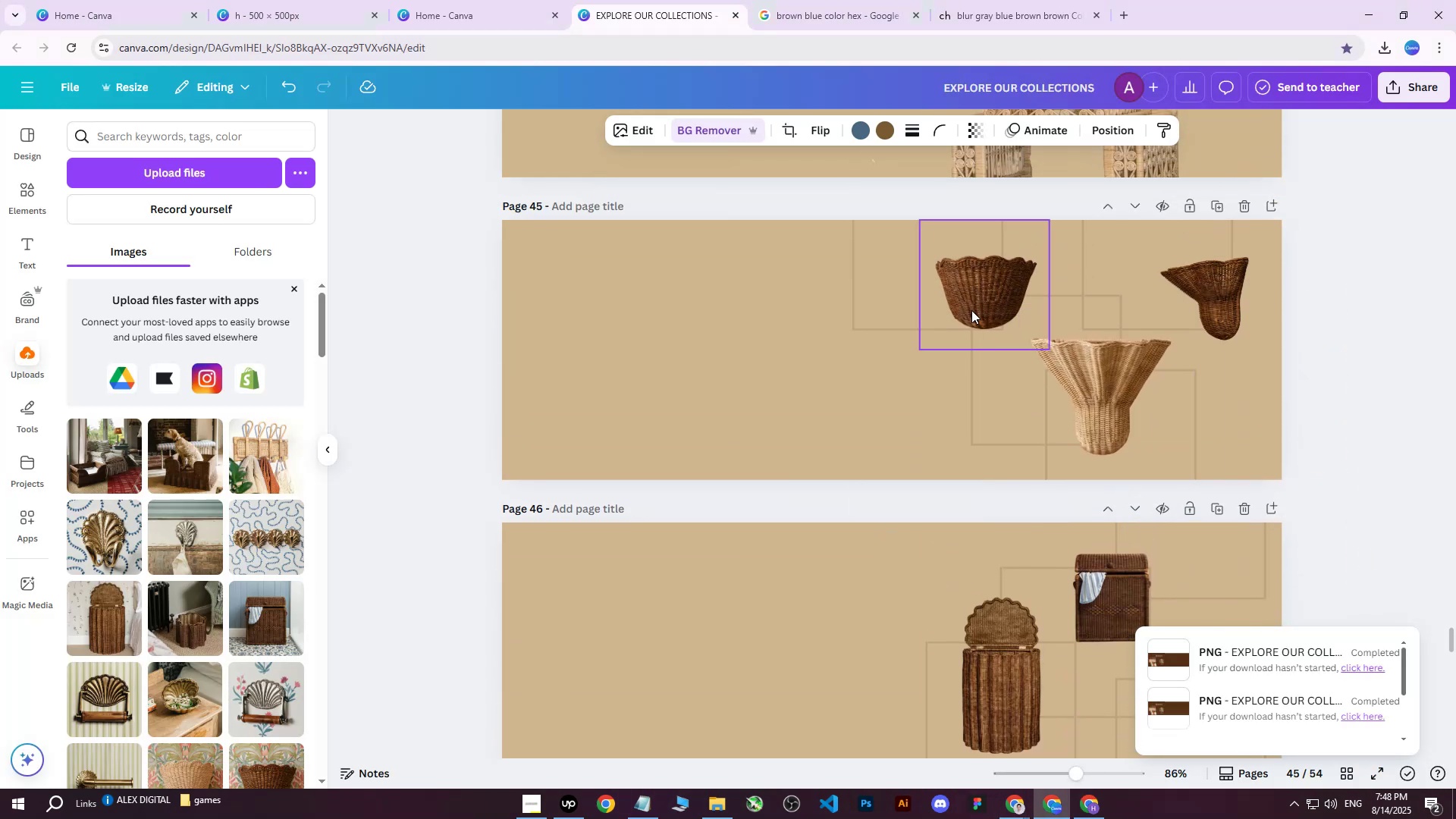 
left_click([971, 307])
 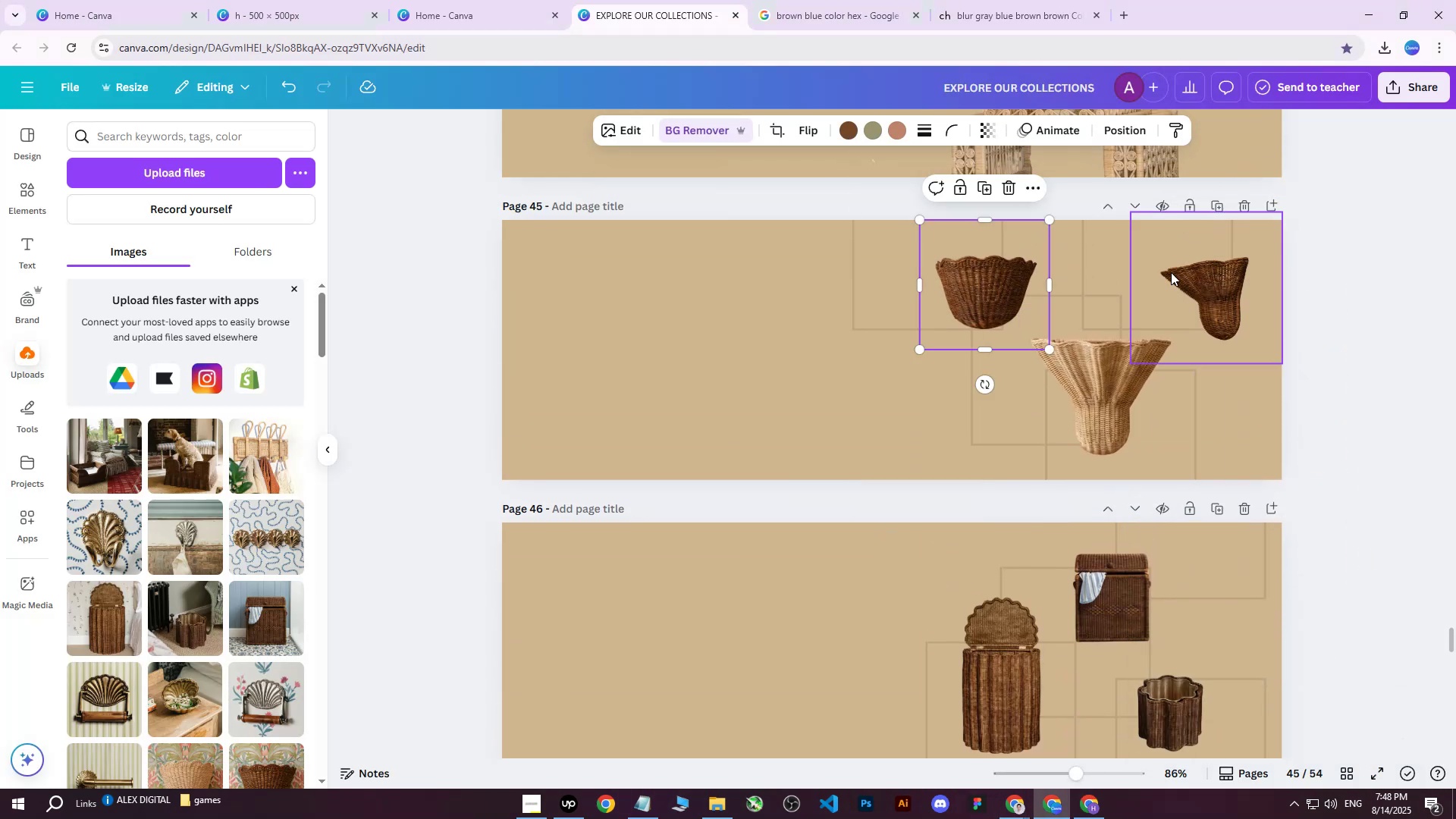 
hold_key(key=ShiftLeft, duration=0.92)
left_click([1212, 290])
 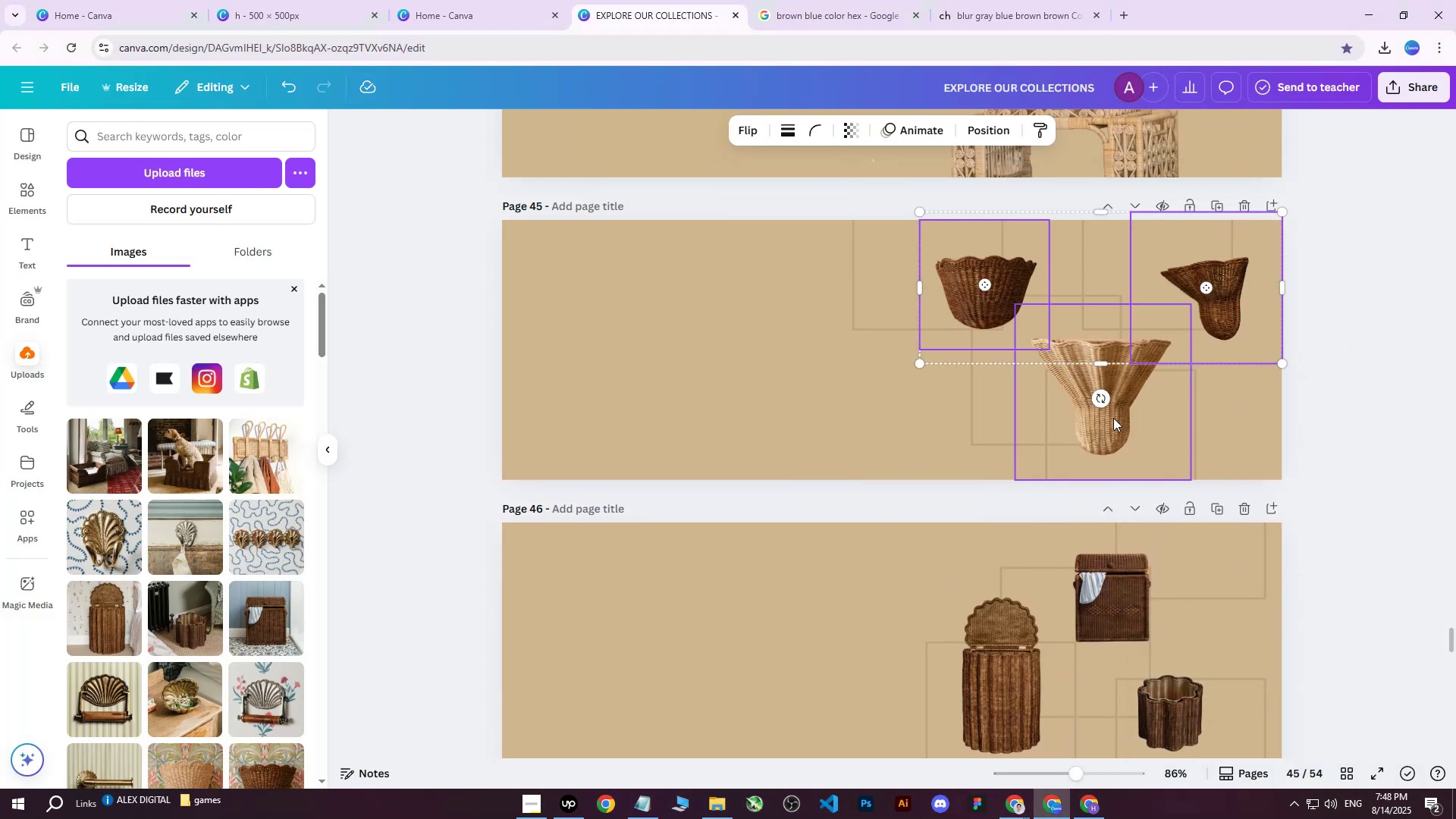 
double_click([1111, 422])
 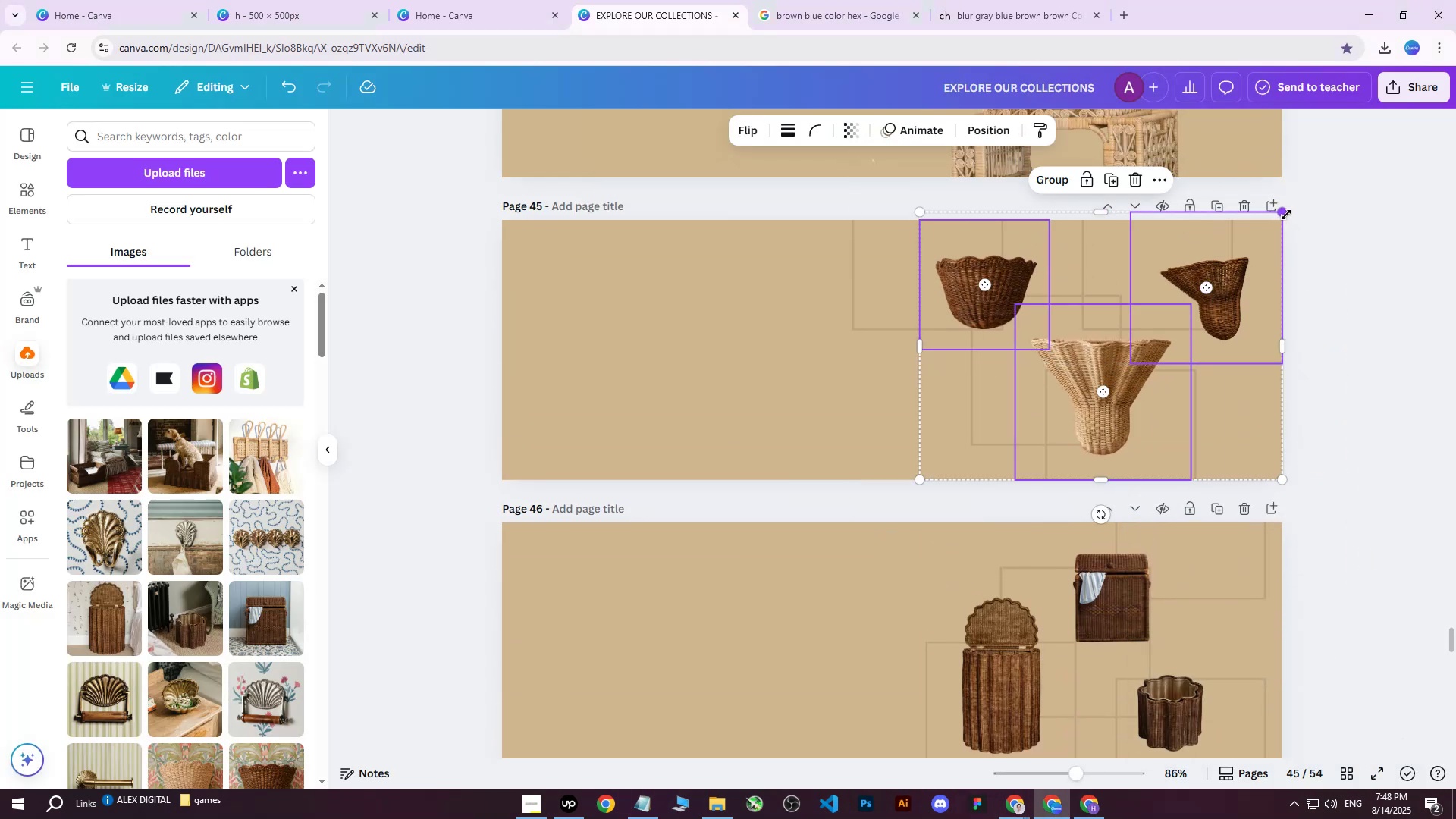 
left_click_drag(start_coordinate=[1285, 212], to_coordinate=[1244, 237])
 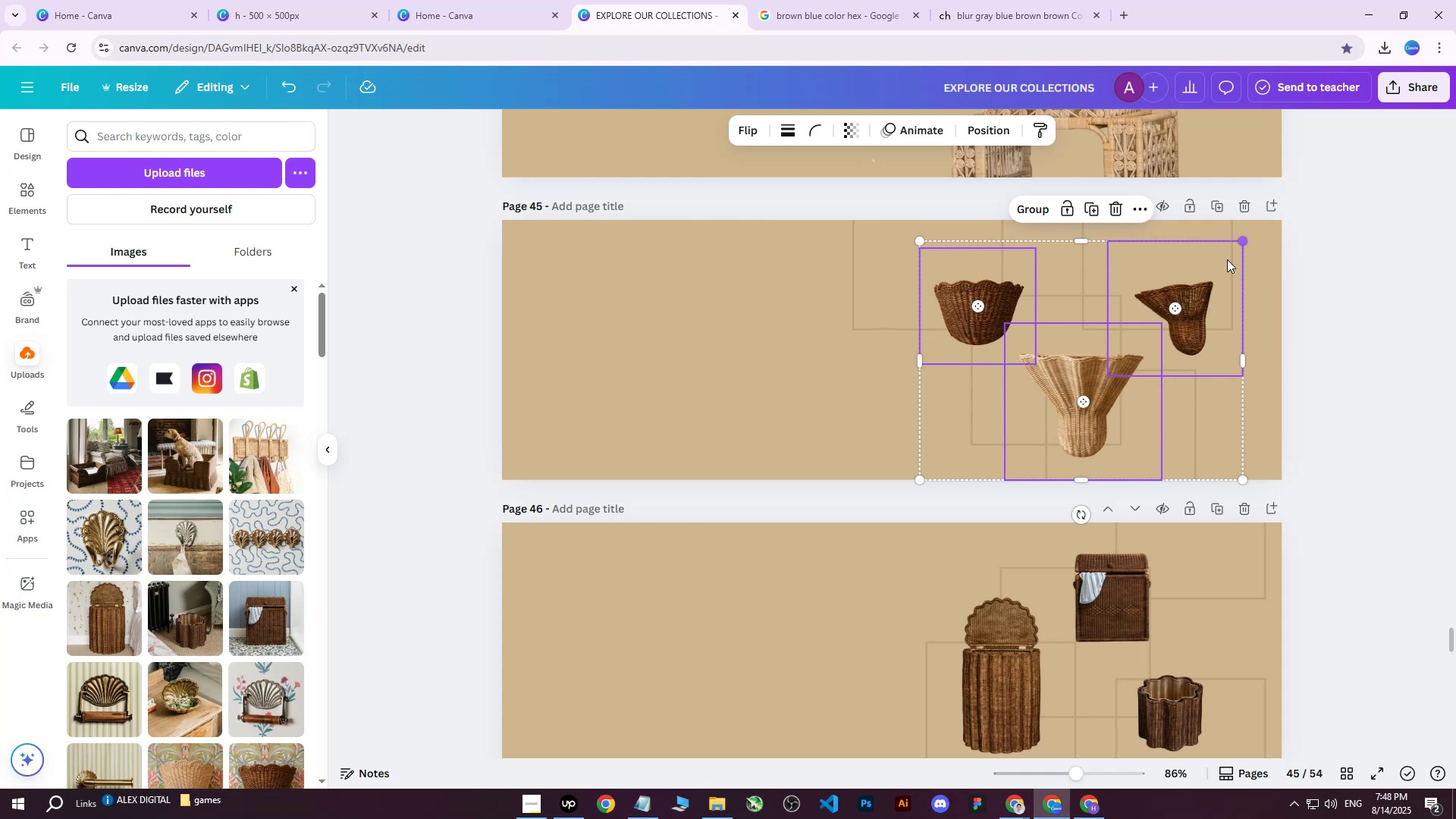 
left_click_drag(start_coordinate=[1218, 271], to_coordinate=[1244, 259])
 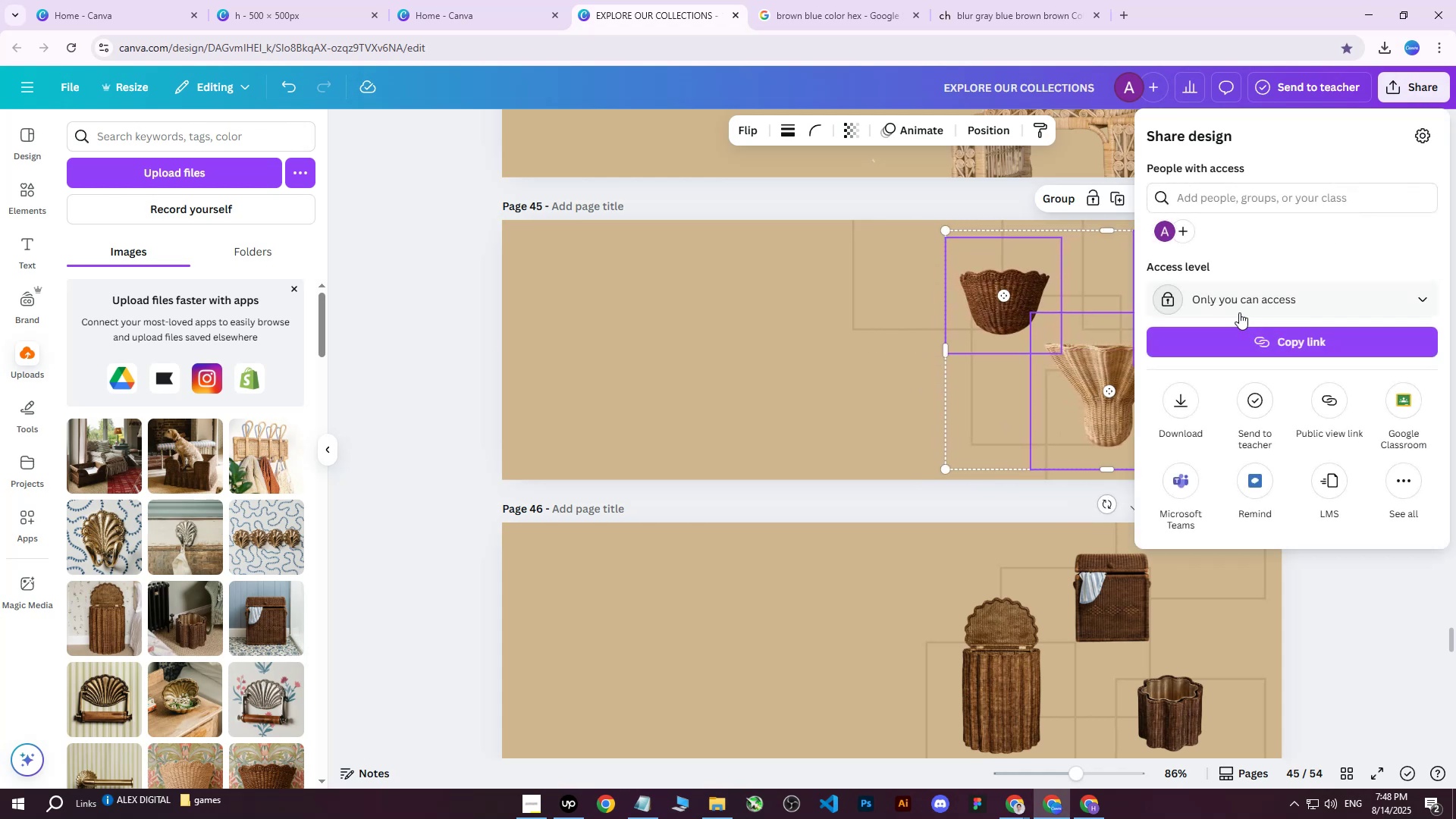 
left_click([1176, 394])
 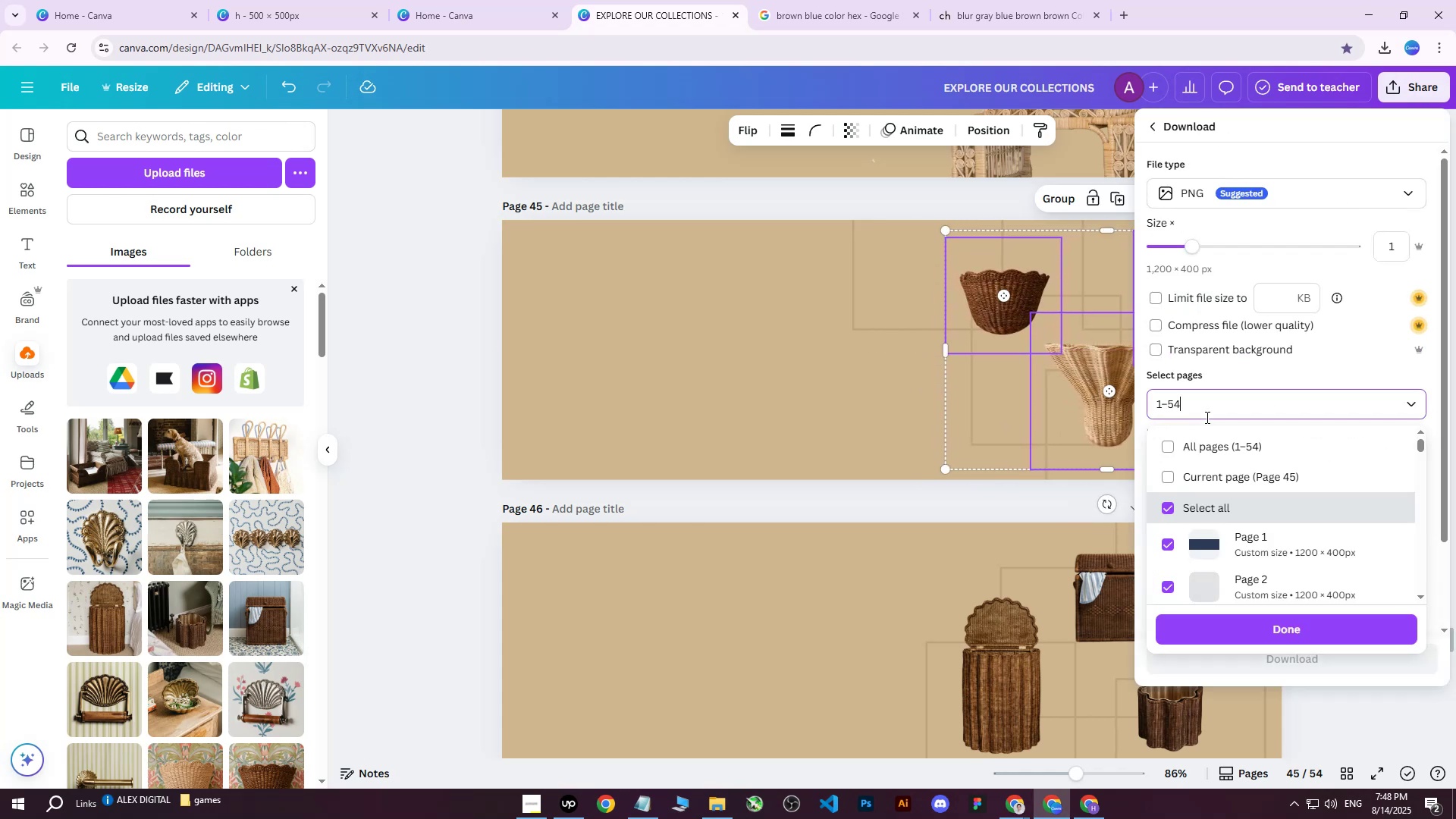 
triple_click([1213, 430])
 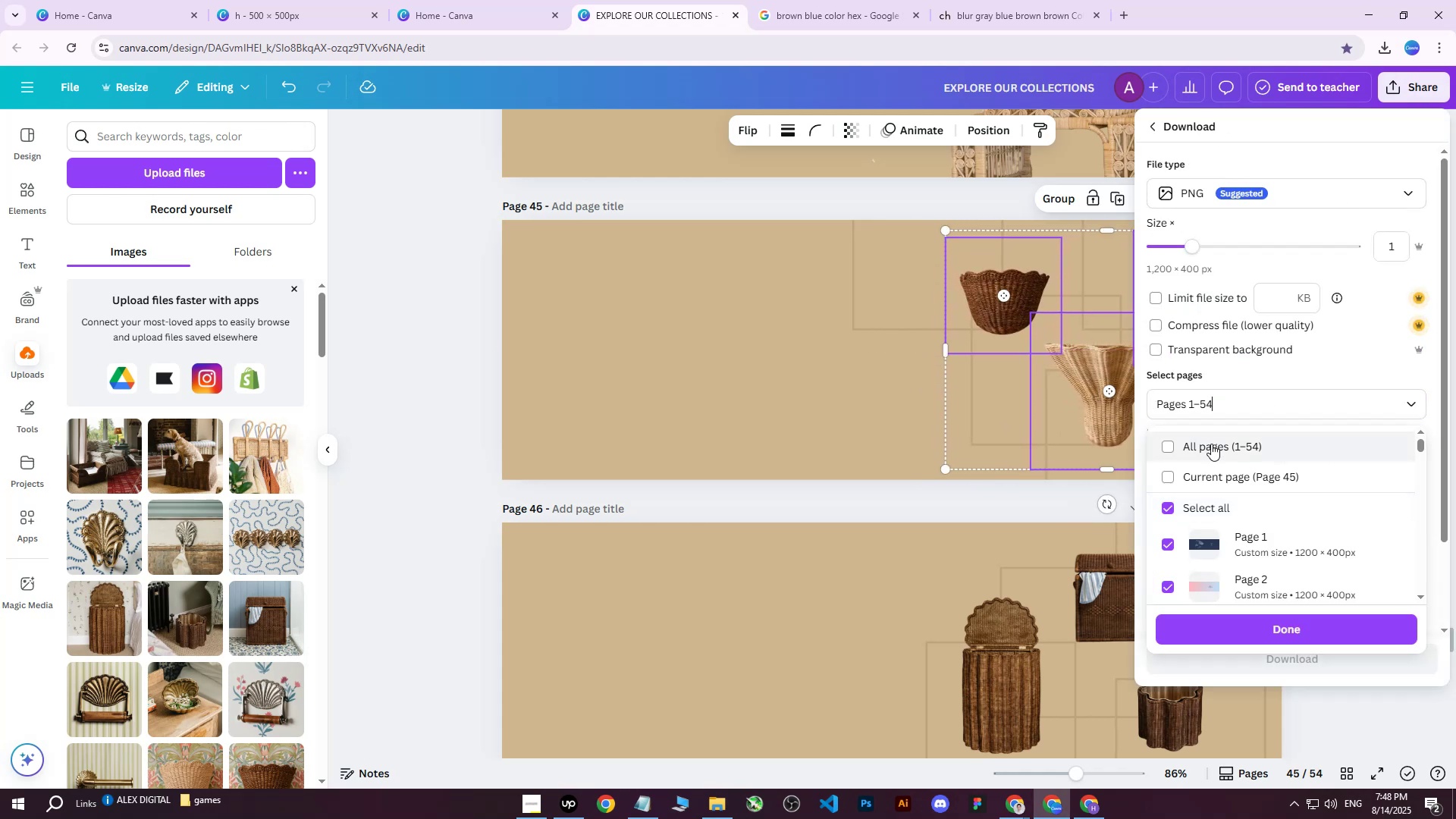 
triple_click([1211, 444])
 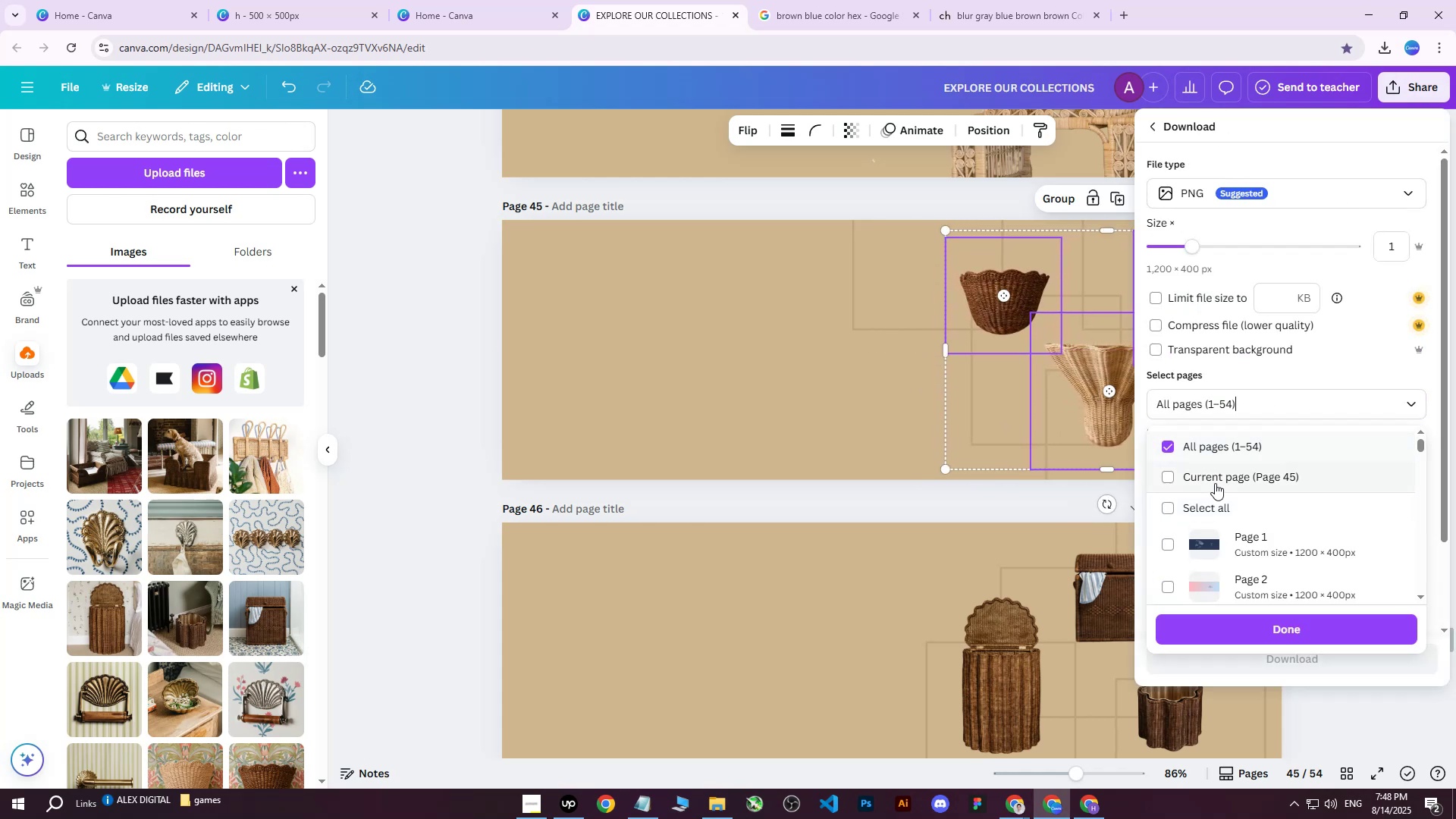 
triple_click([1215, 483])
 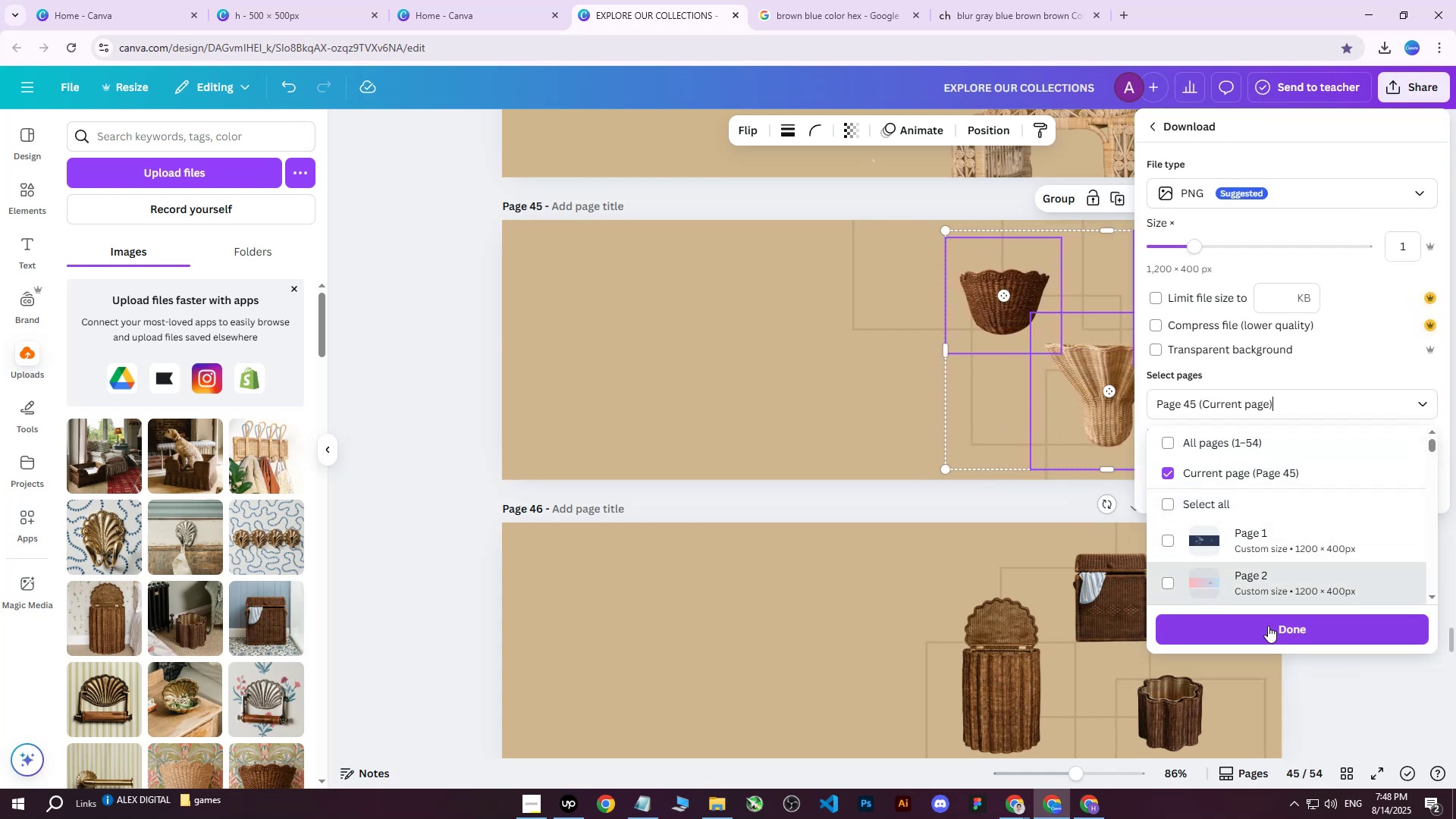 
triple_click([1265, 631])
 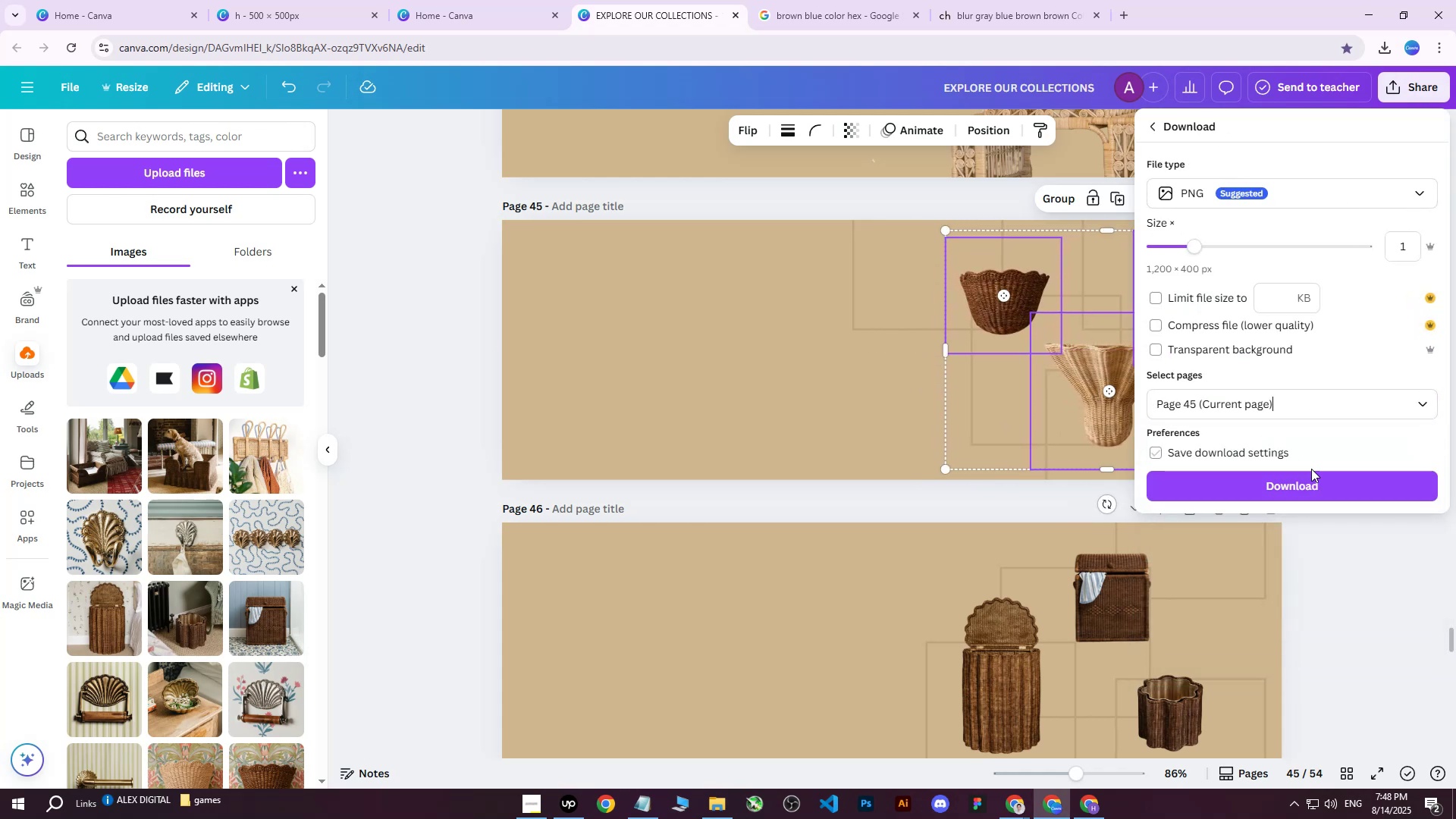 
left_click([1316, 478])
 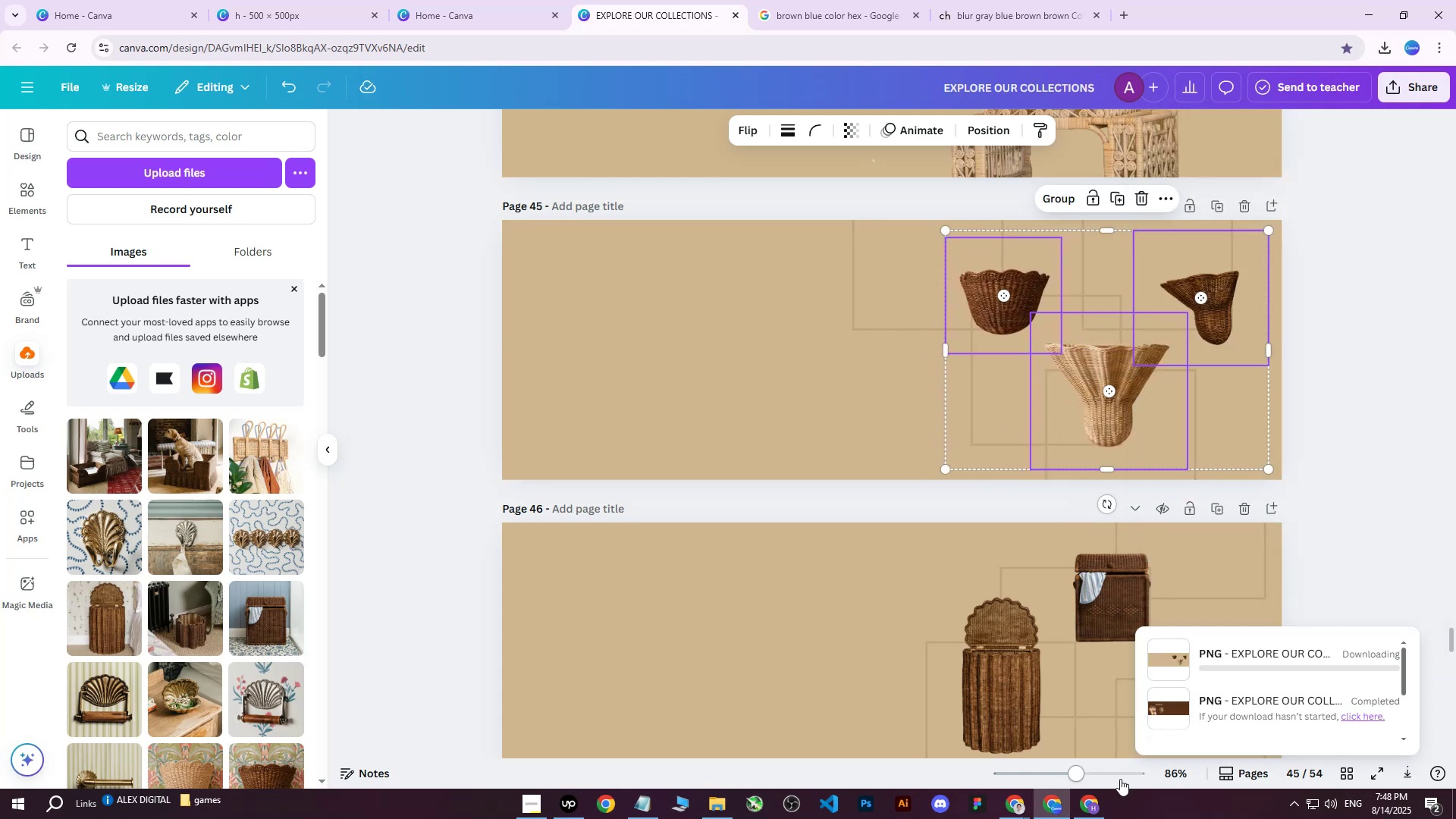 
left_click([1094, 811])
 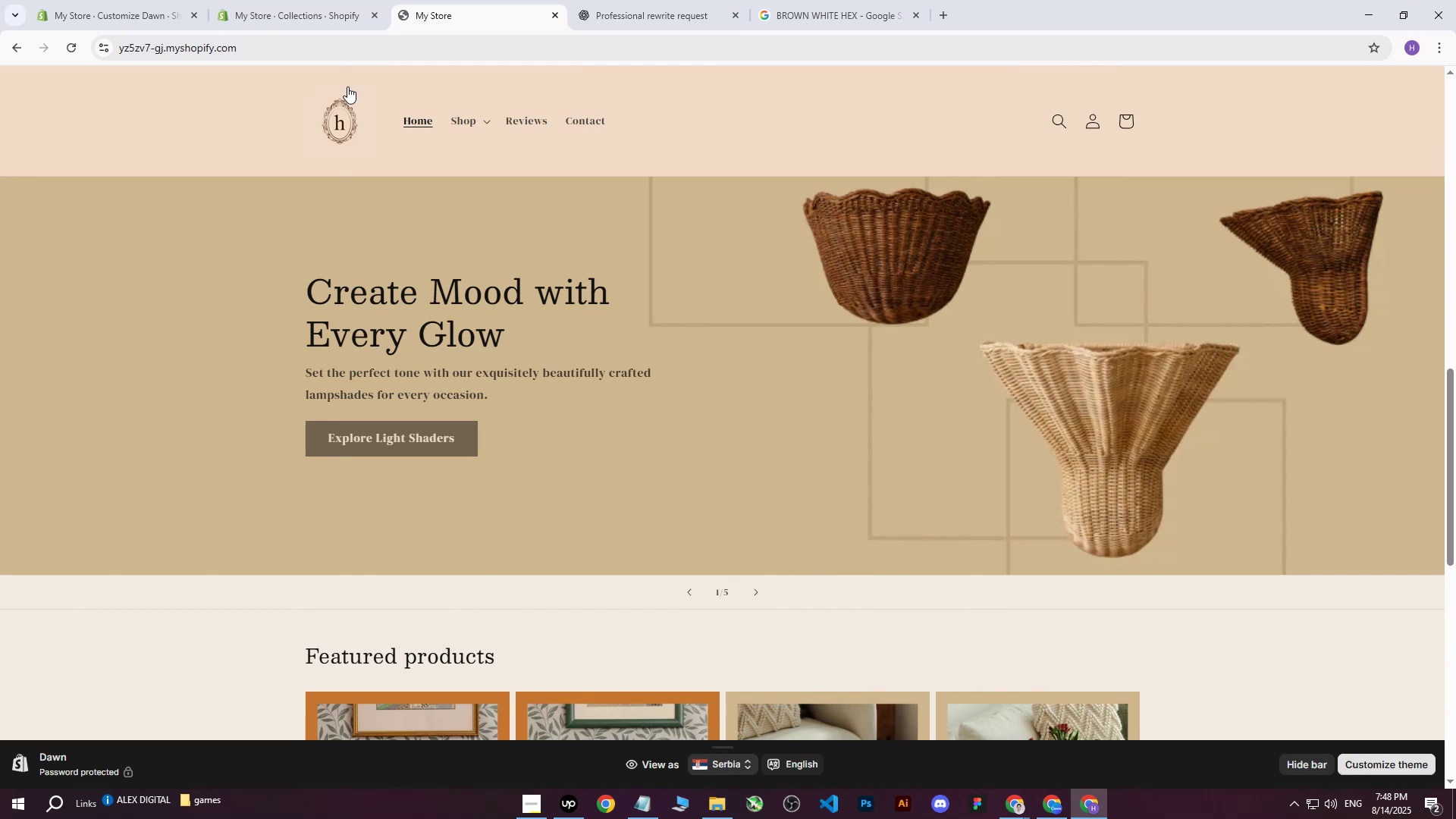 
left_click([97, 0])
 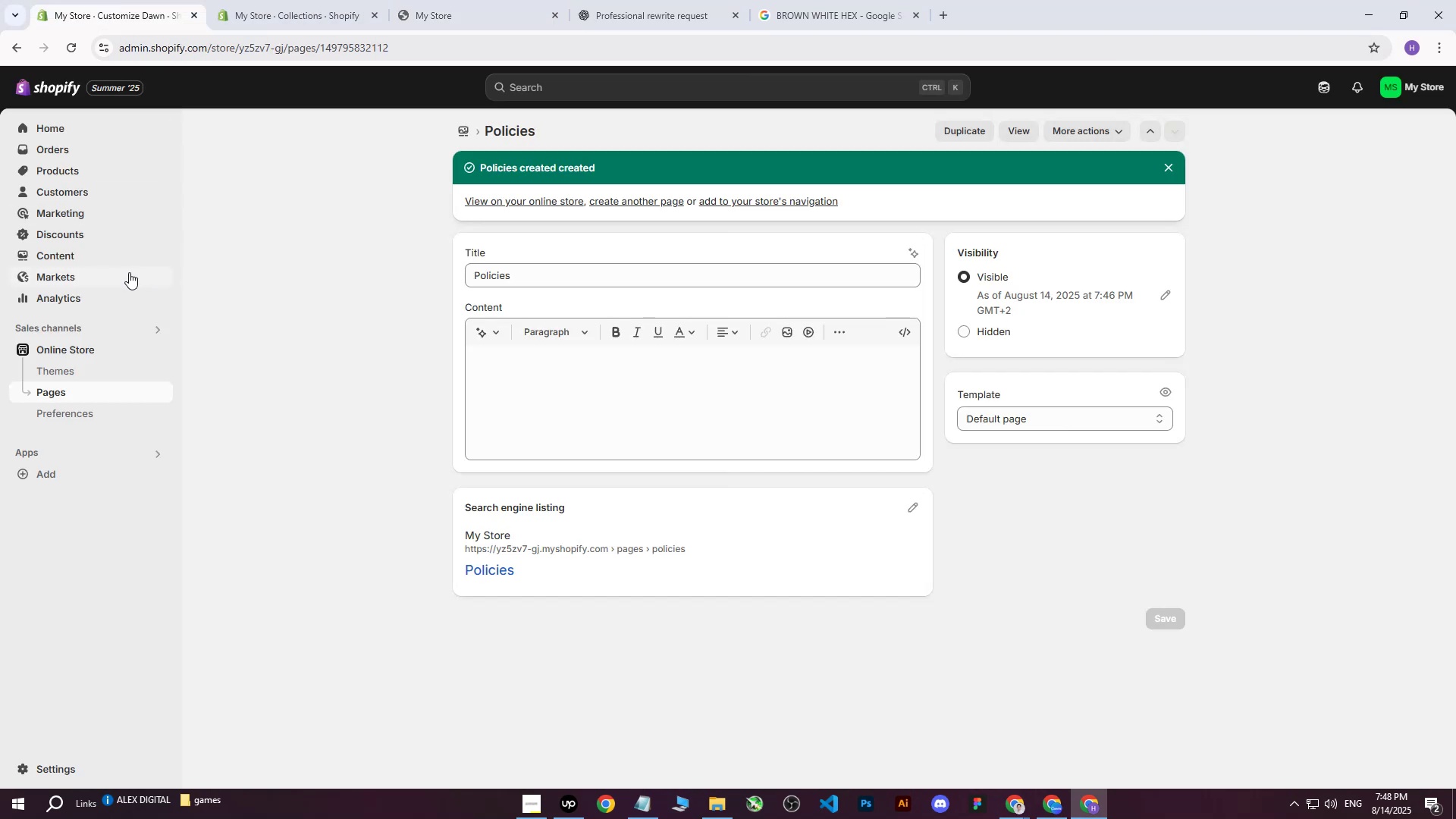 
left_click([376, 0])
 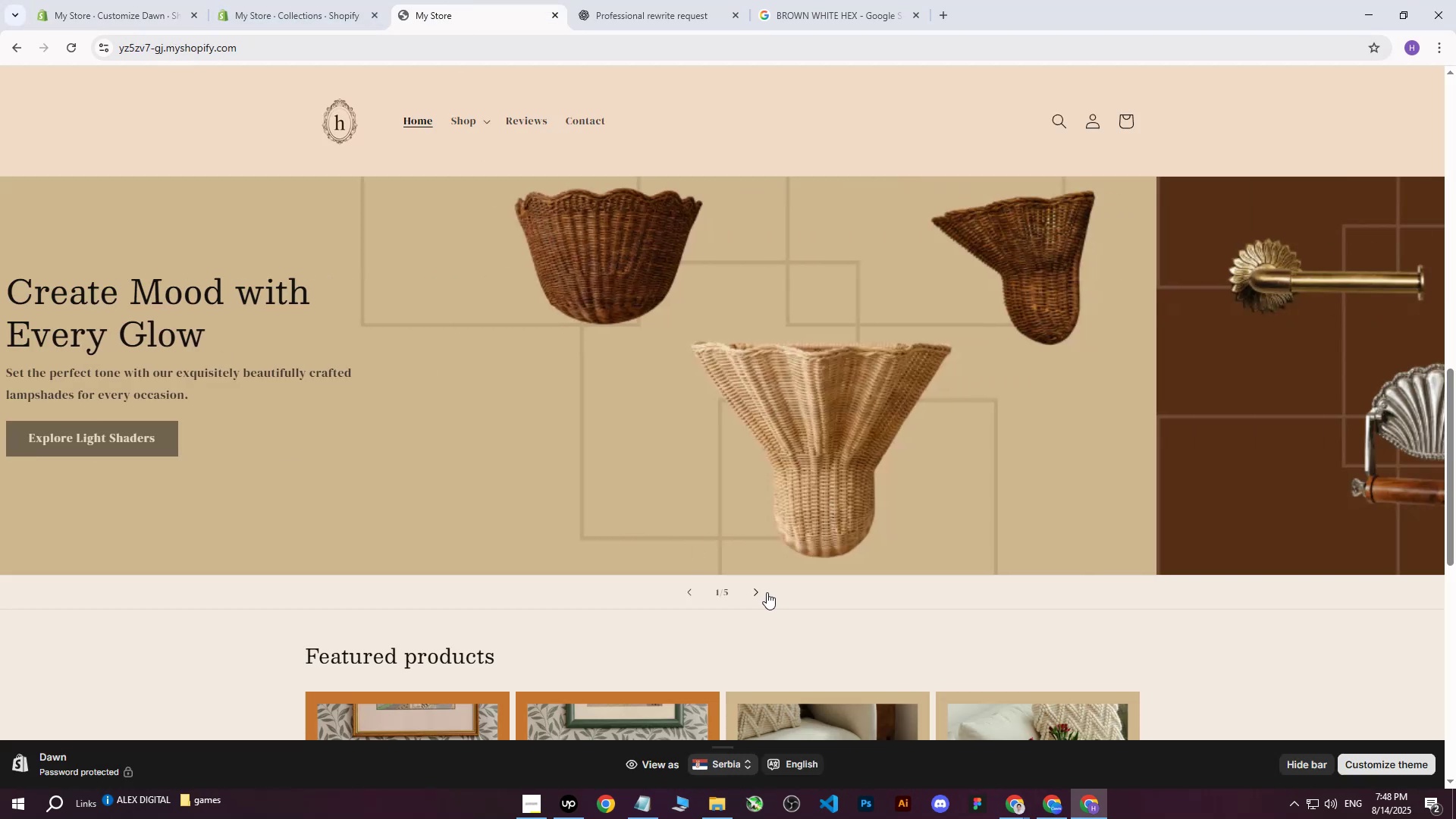 
left_click([763, 592])
 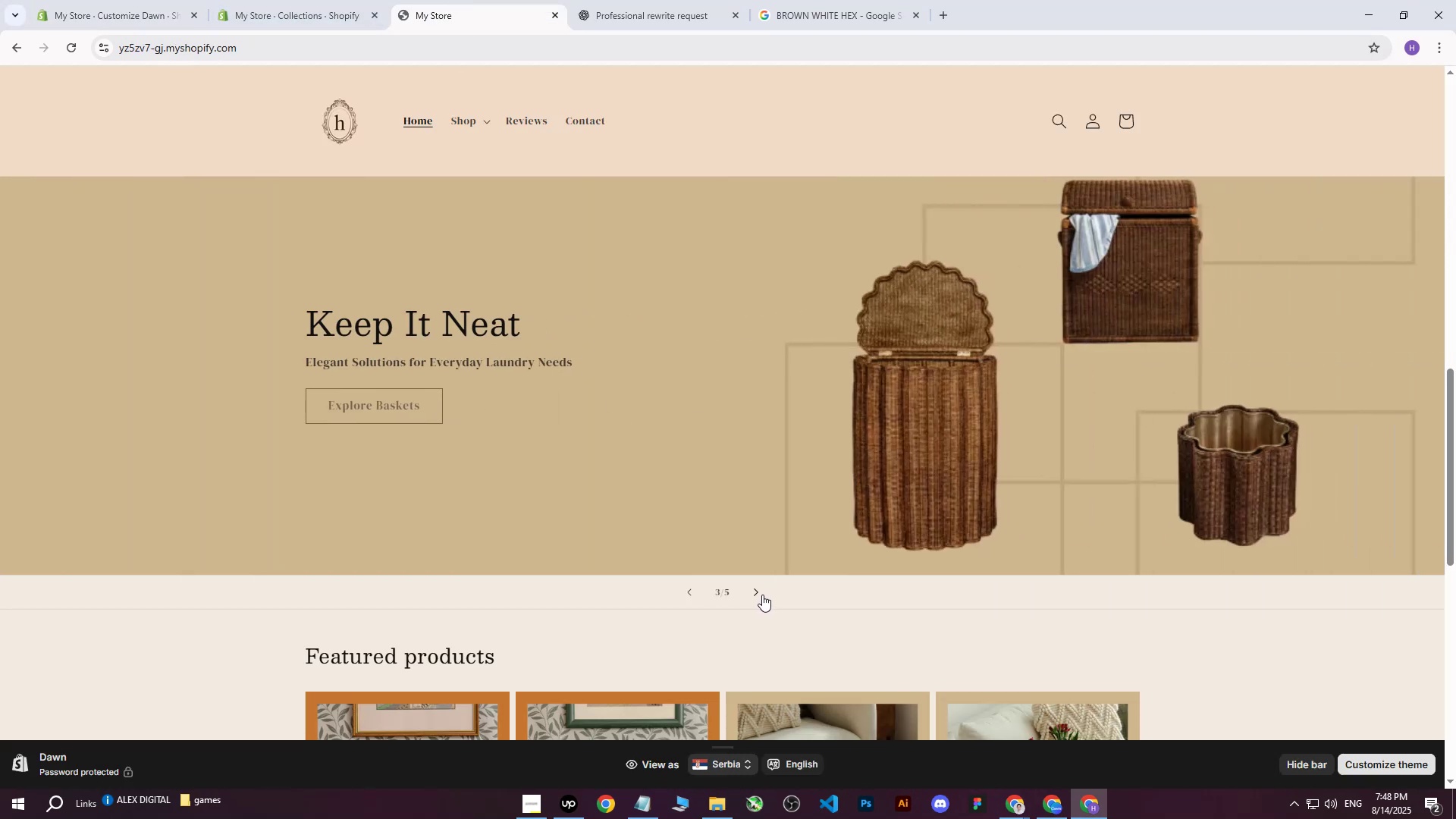 
scroll: coordinate [376, 352], scroll_direction: up, amount: 14.0
 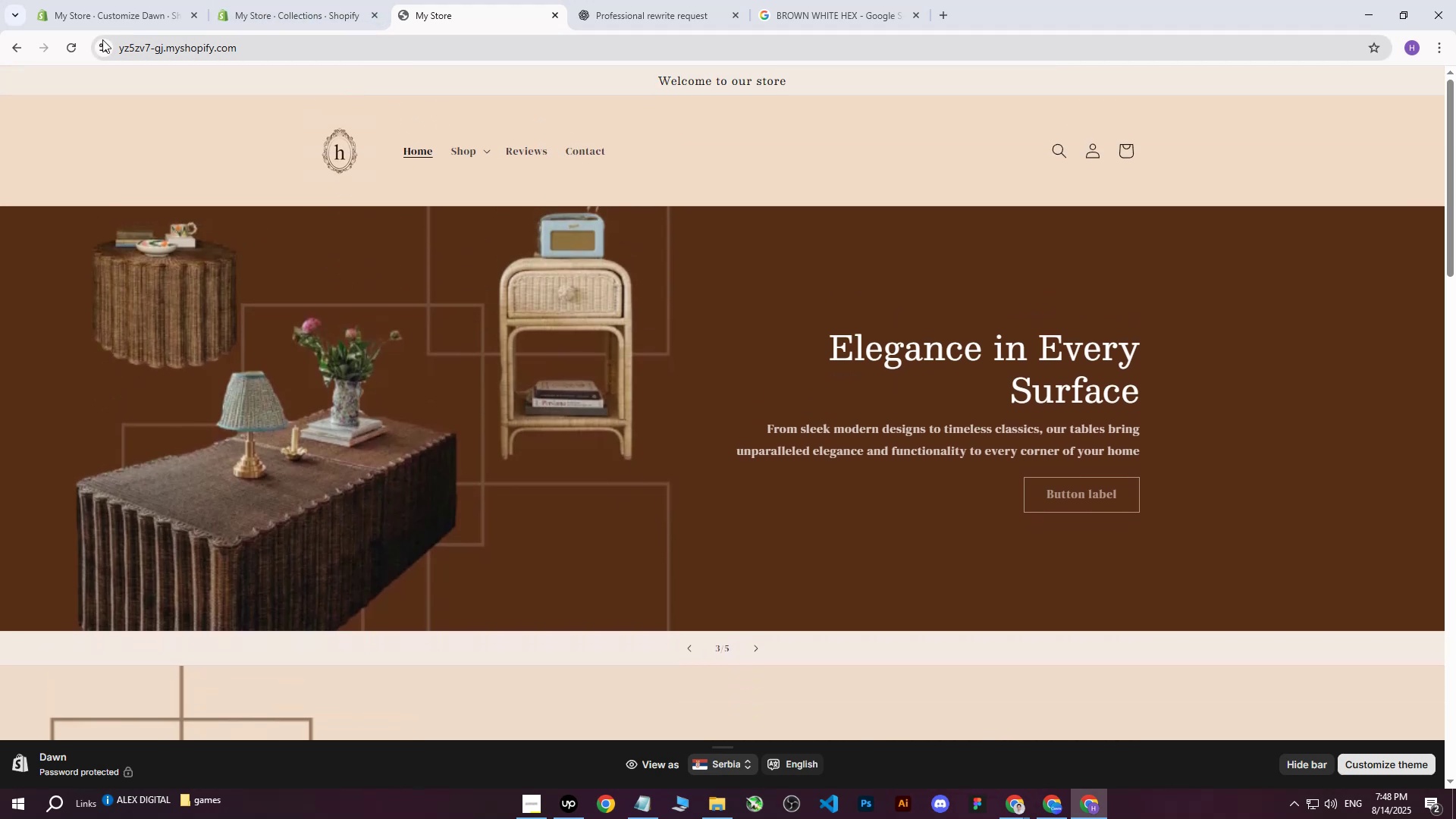 
left_click([77, 46])
 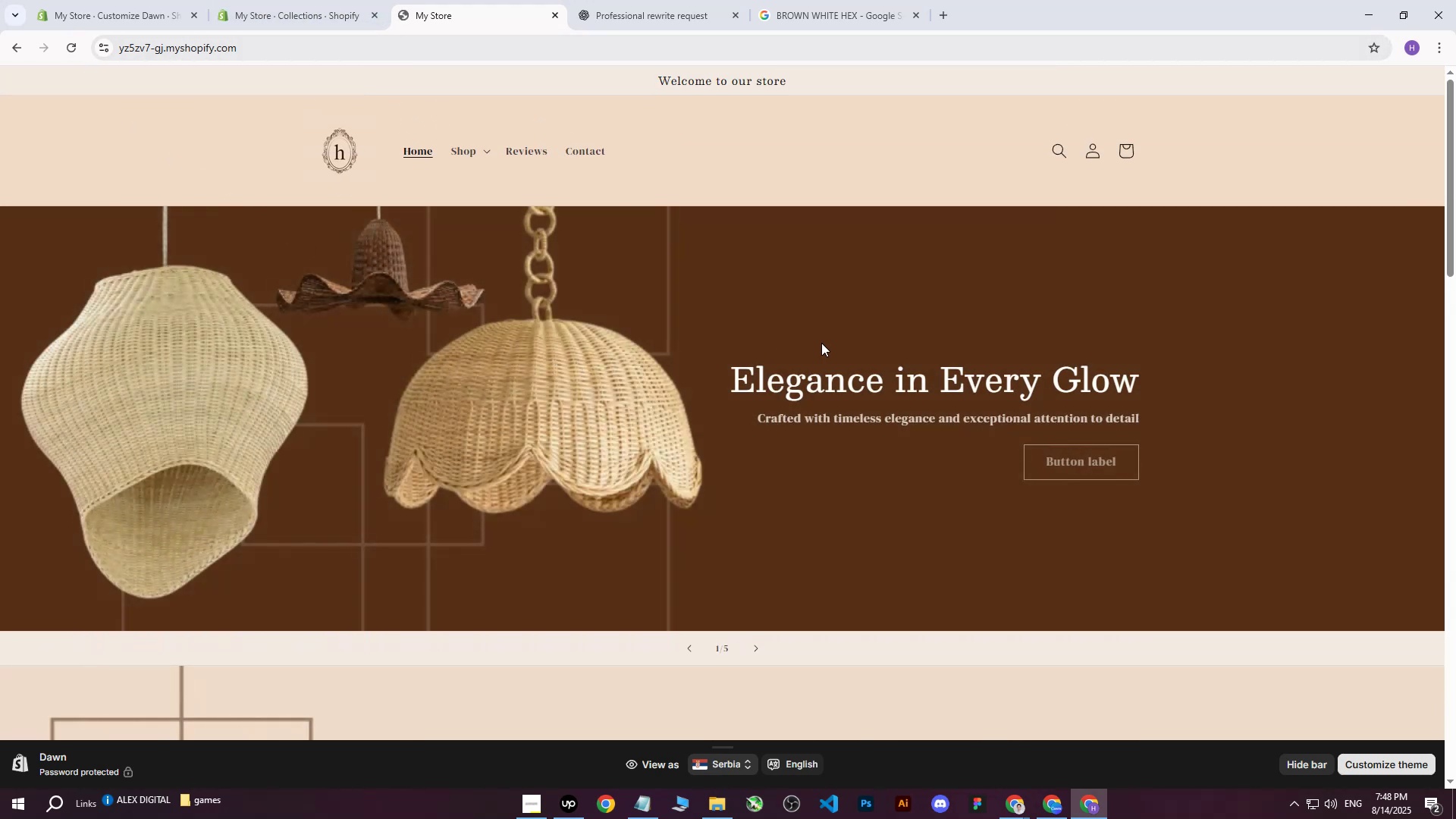 
left_click([758, 642])
 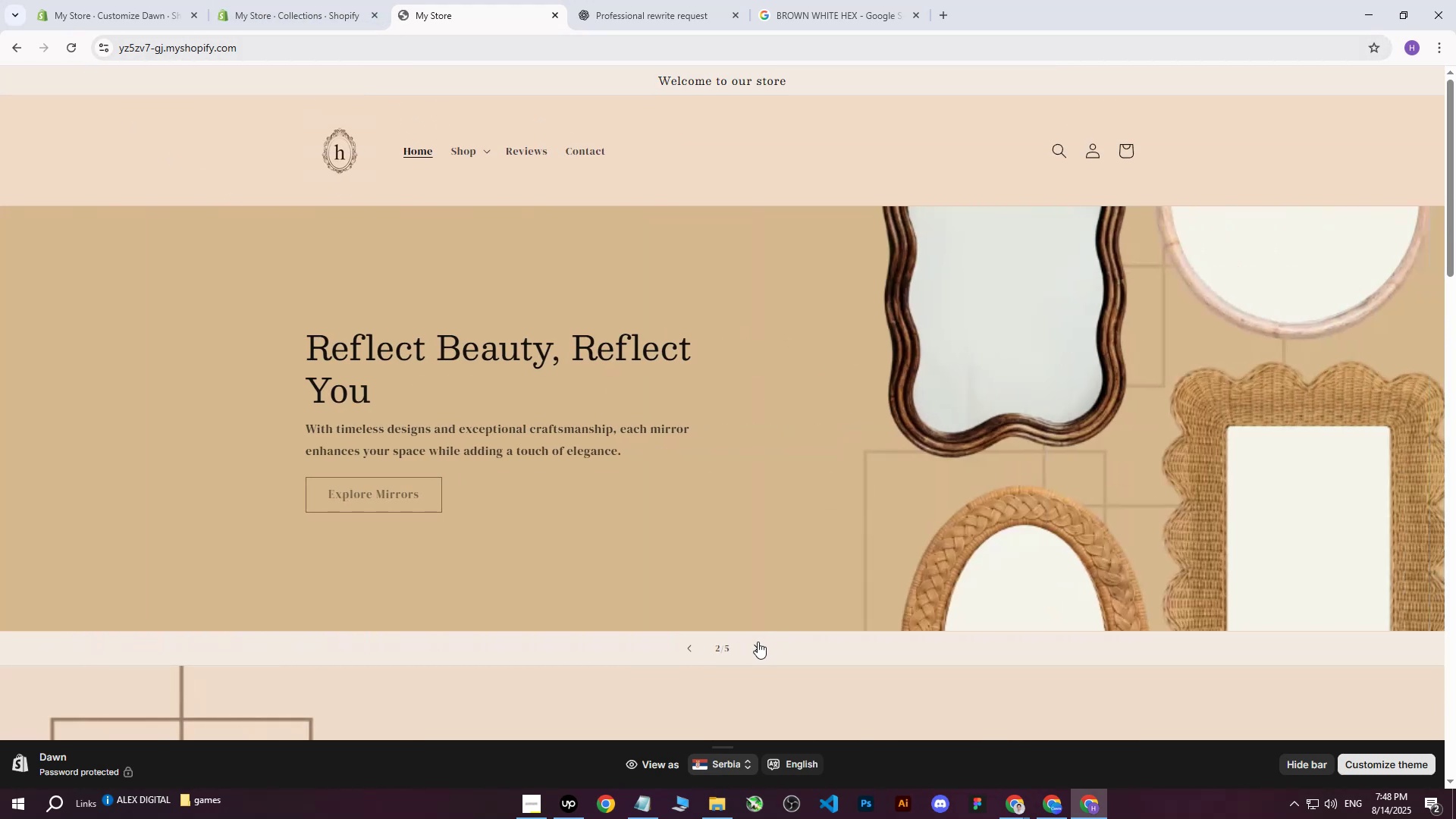 
left_click([758, 642])
 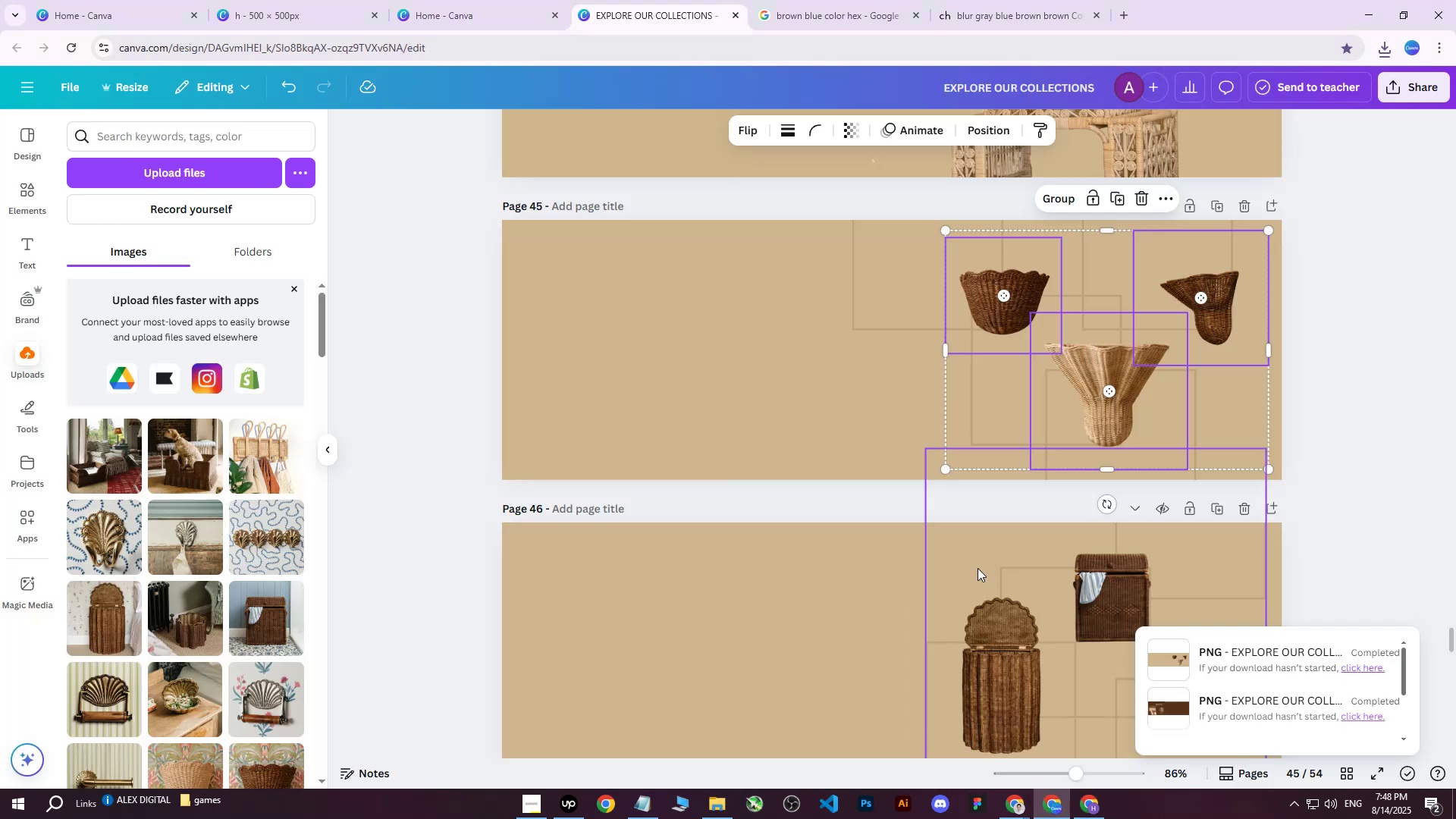 
double_click([325, 0])
 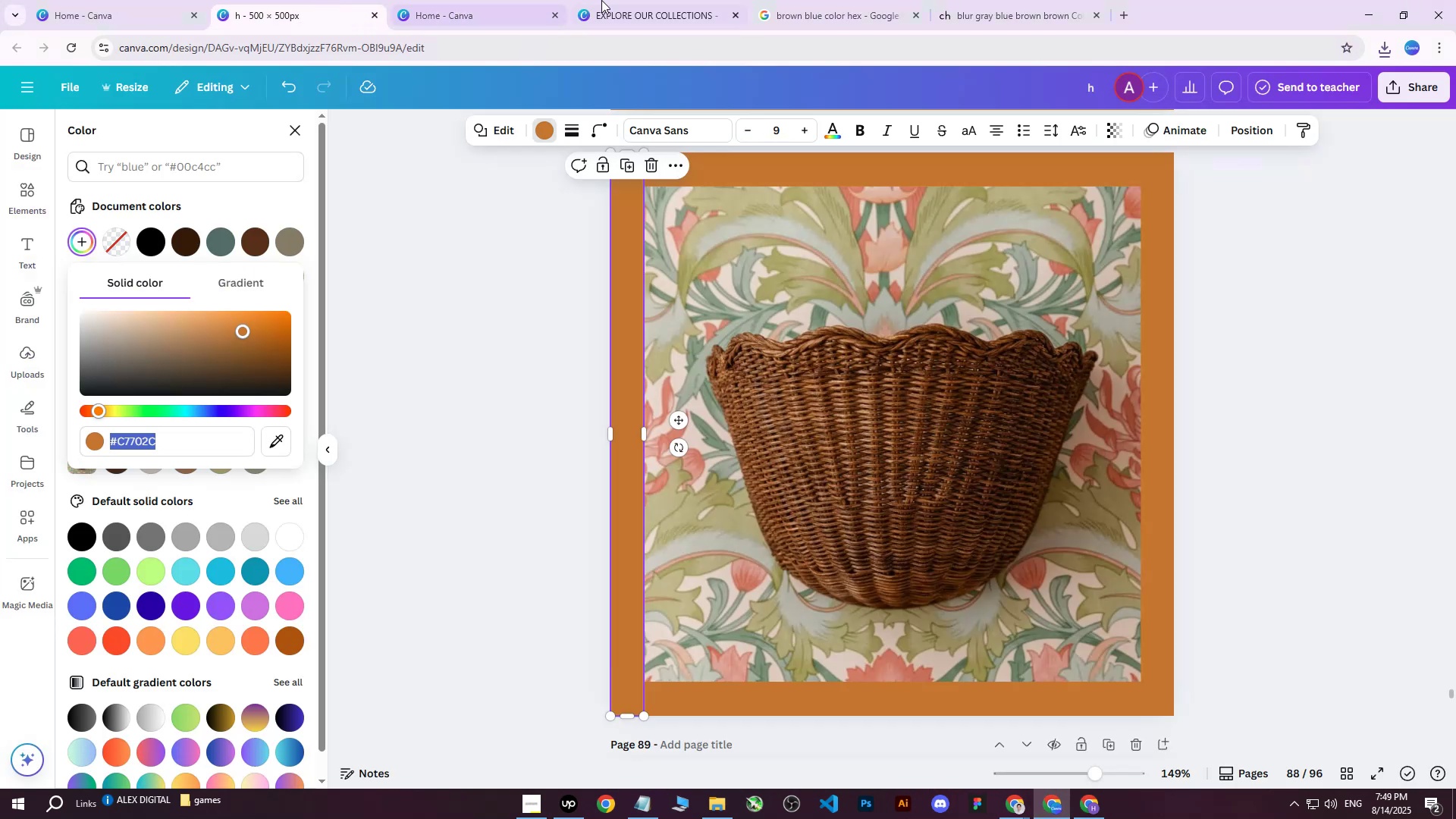 
triple_click([620, 0])
 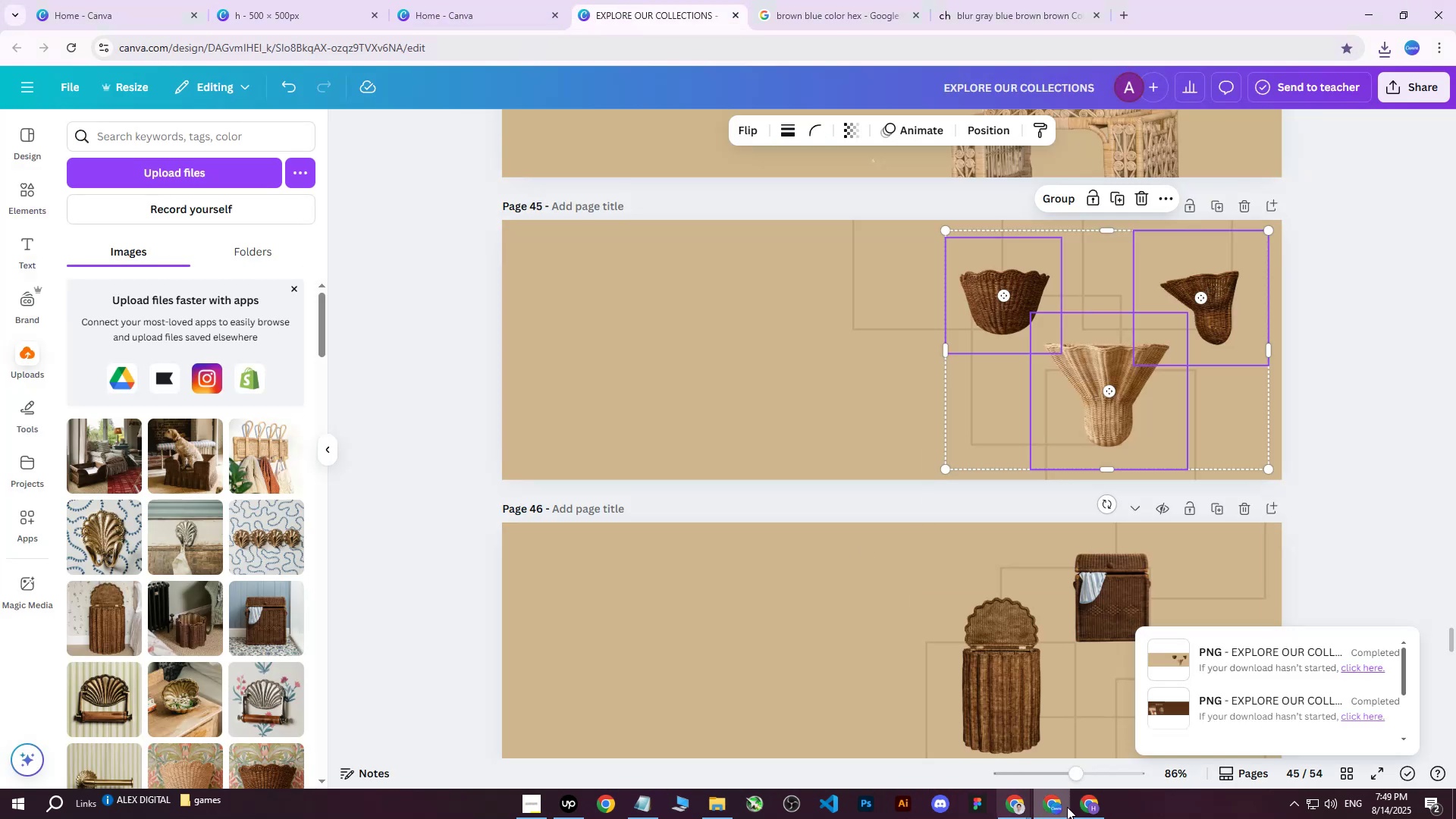 
left_click([1098, 808])
 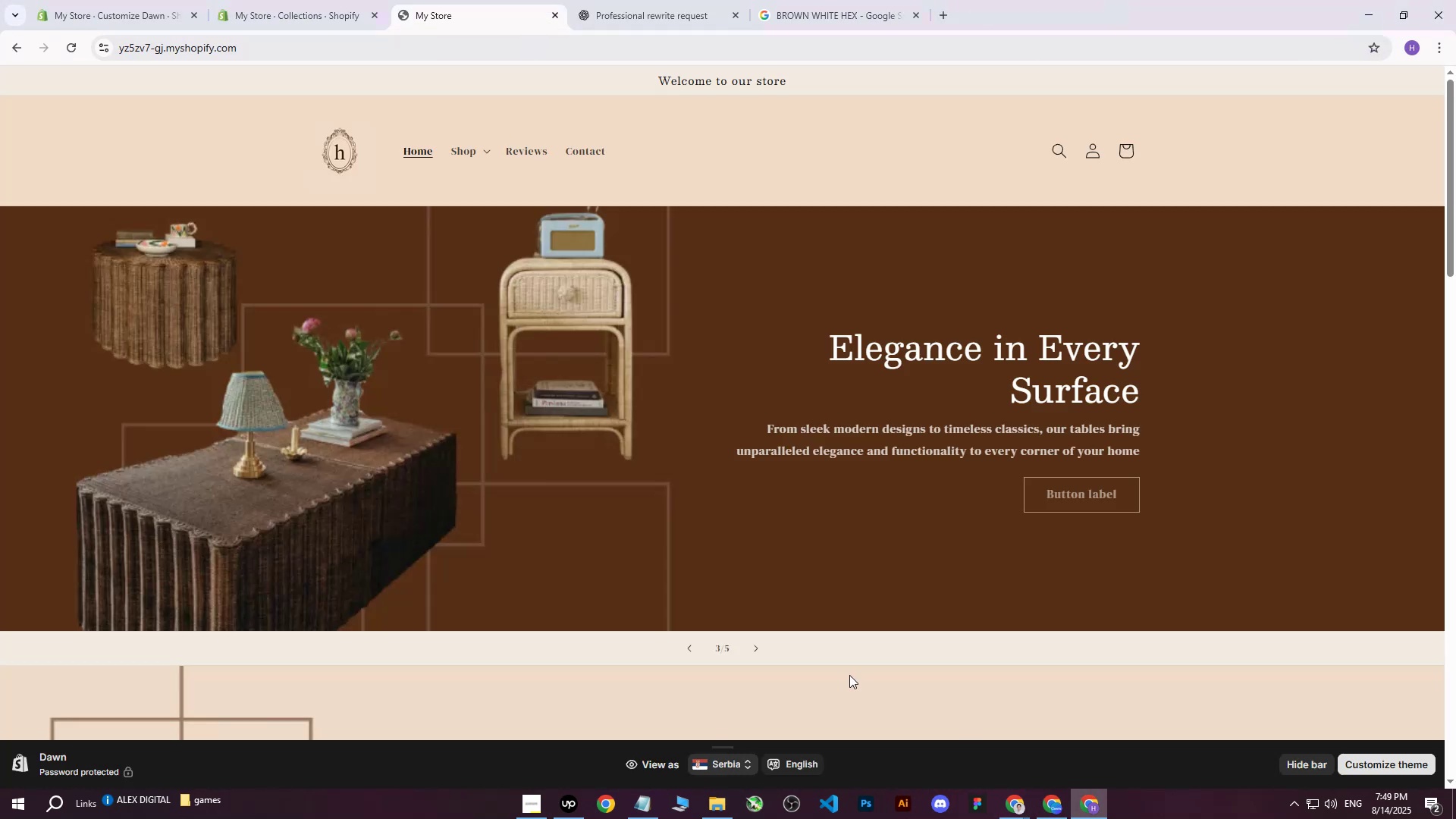 
scroll: coordinate [704, 583], scroll_direction: up, amount: 4.0
 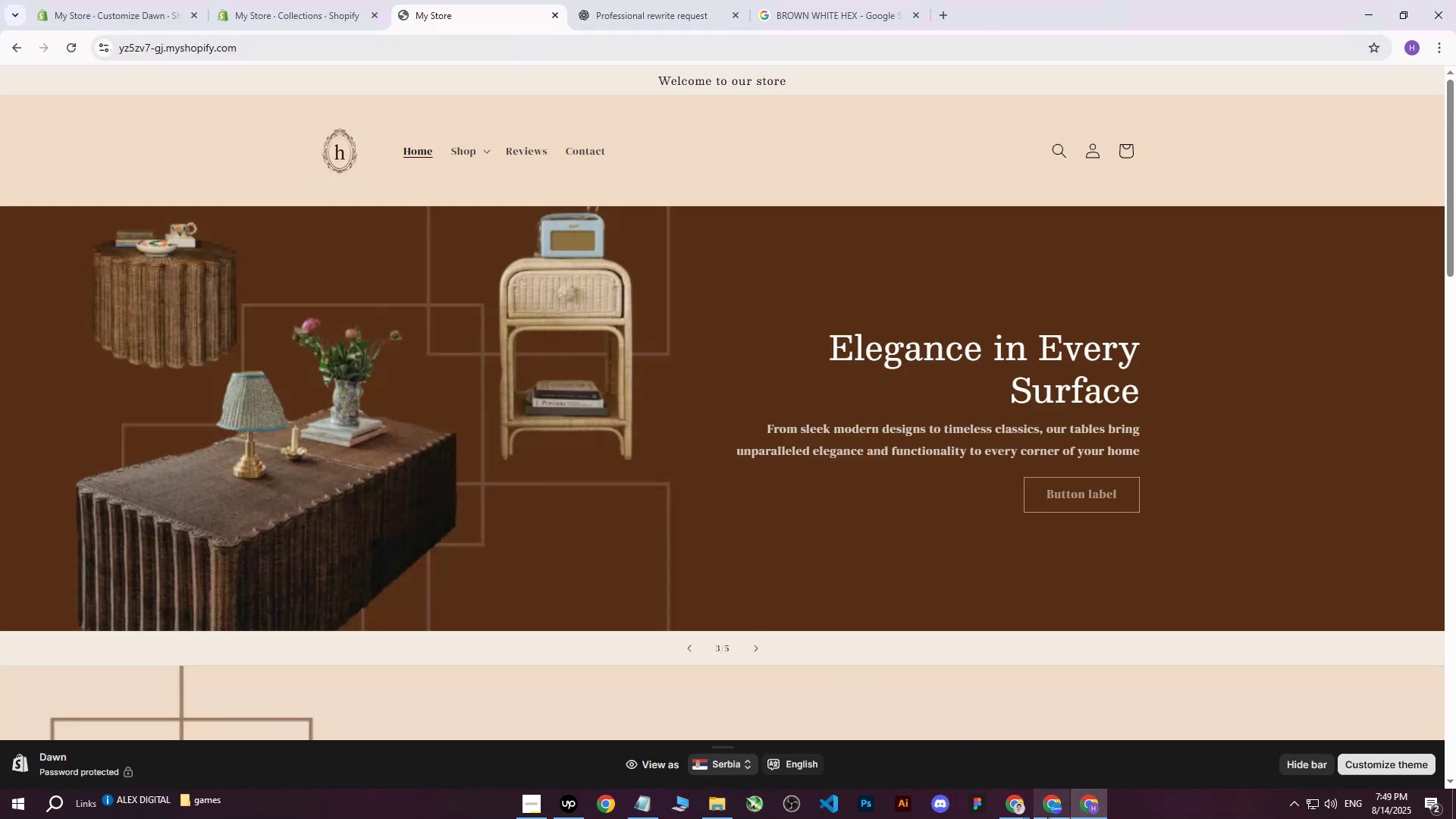 
left_click([1050, 808])
 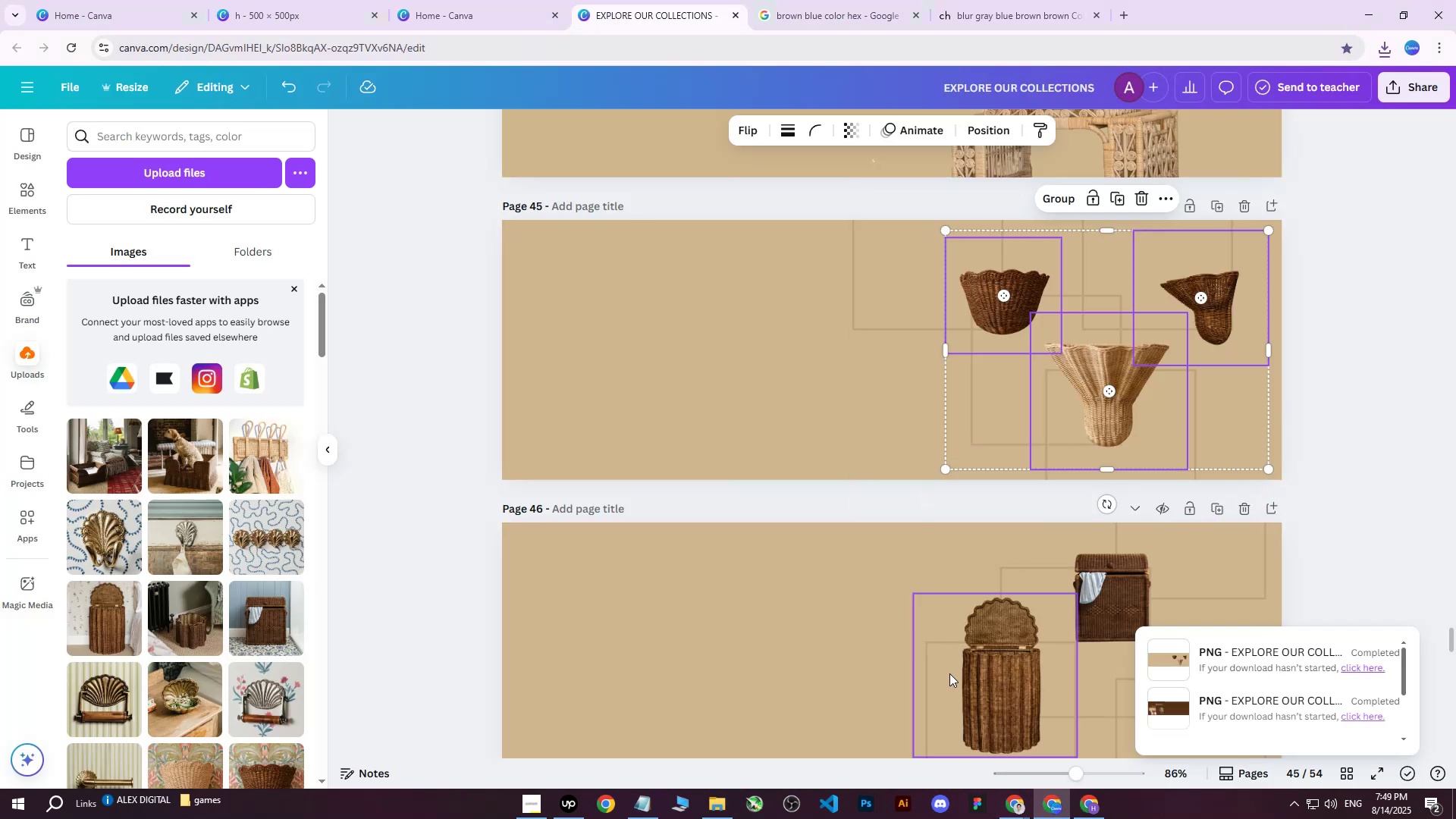 
left_click([1097, 802])
 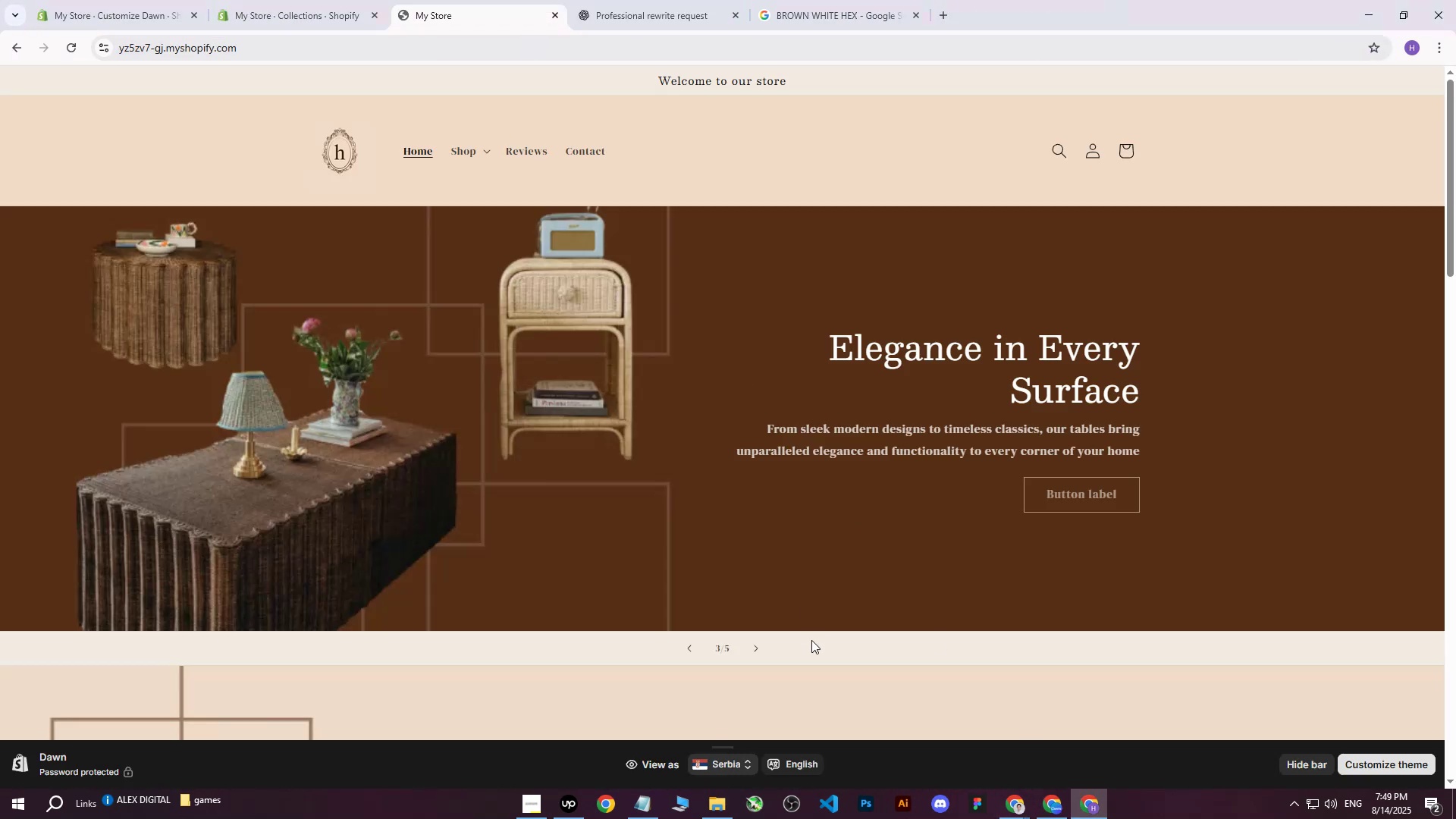 
left_click([765, 649])
 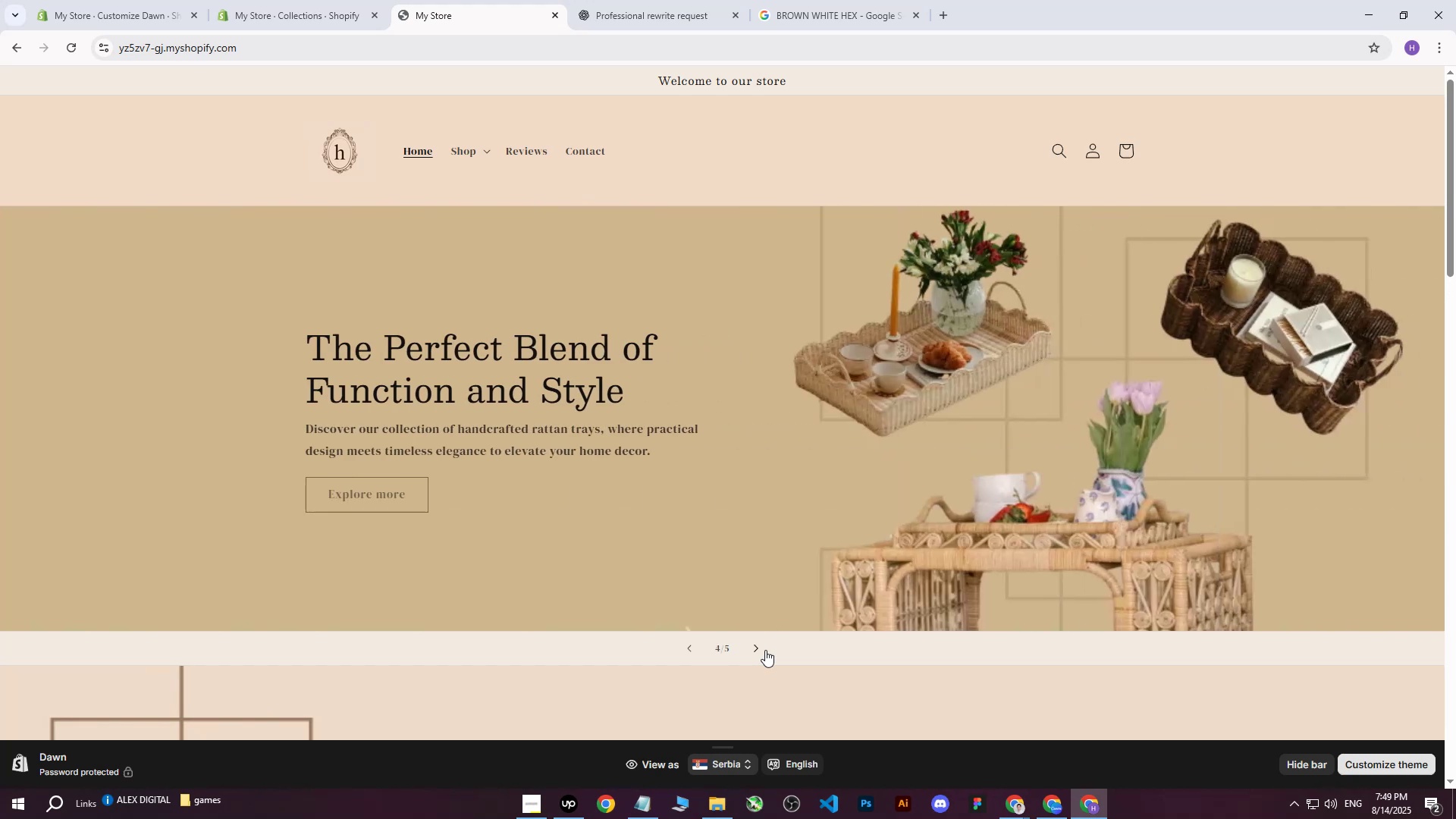 
left_click([765, 650])
 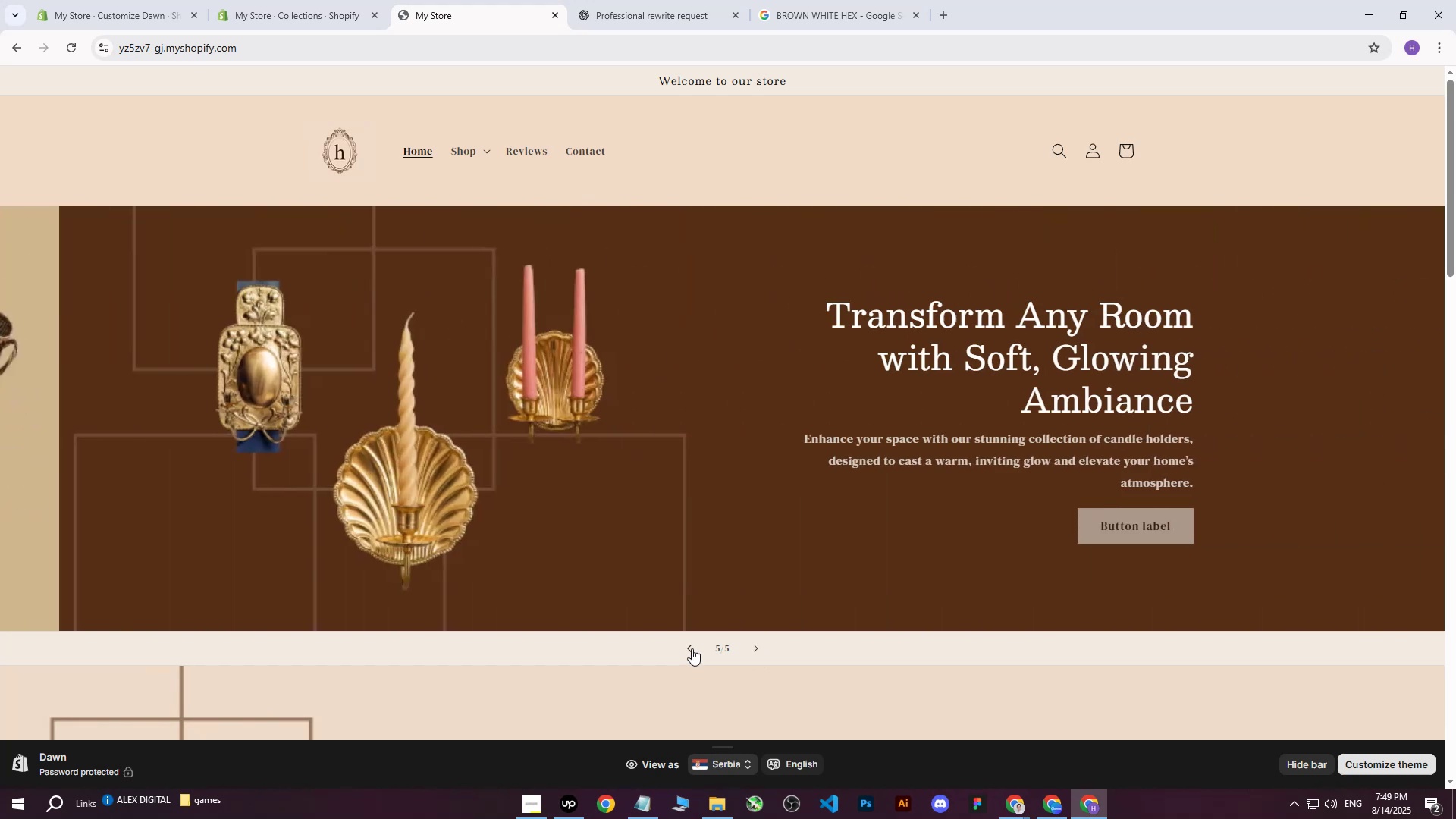 
double_click([692, 648])
 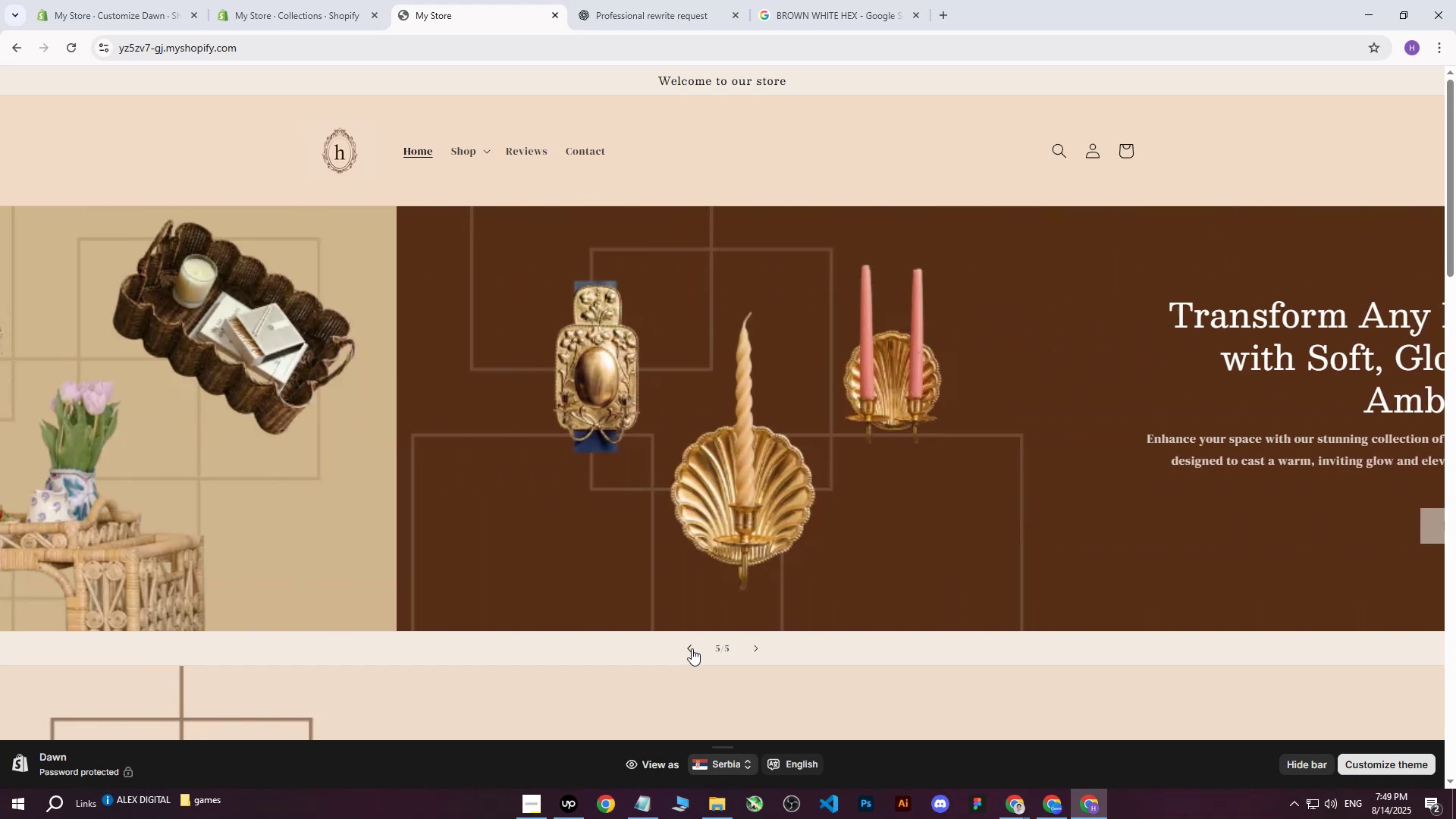 
triple_click([692, 648])
 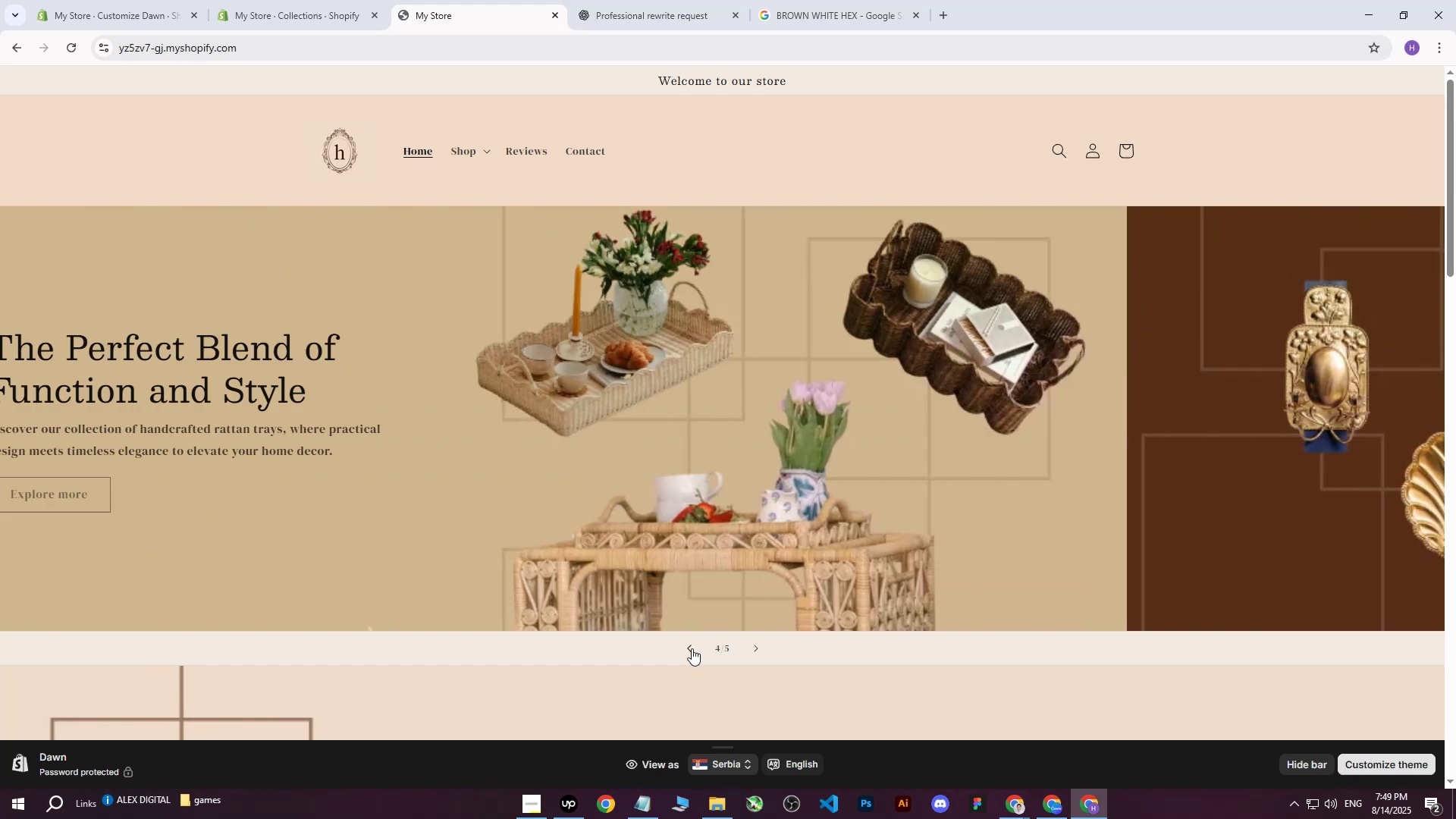 
triple_click([692, 648])
 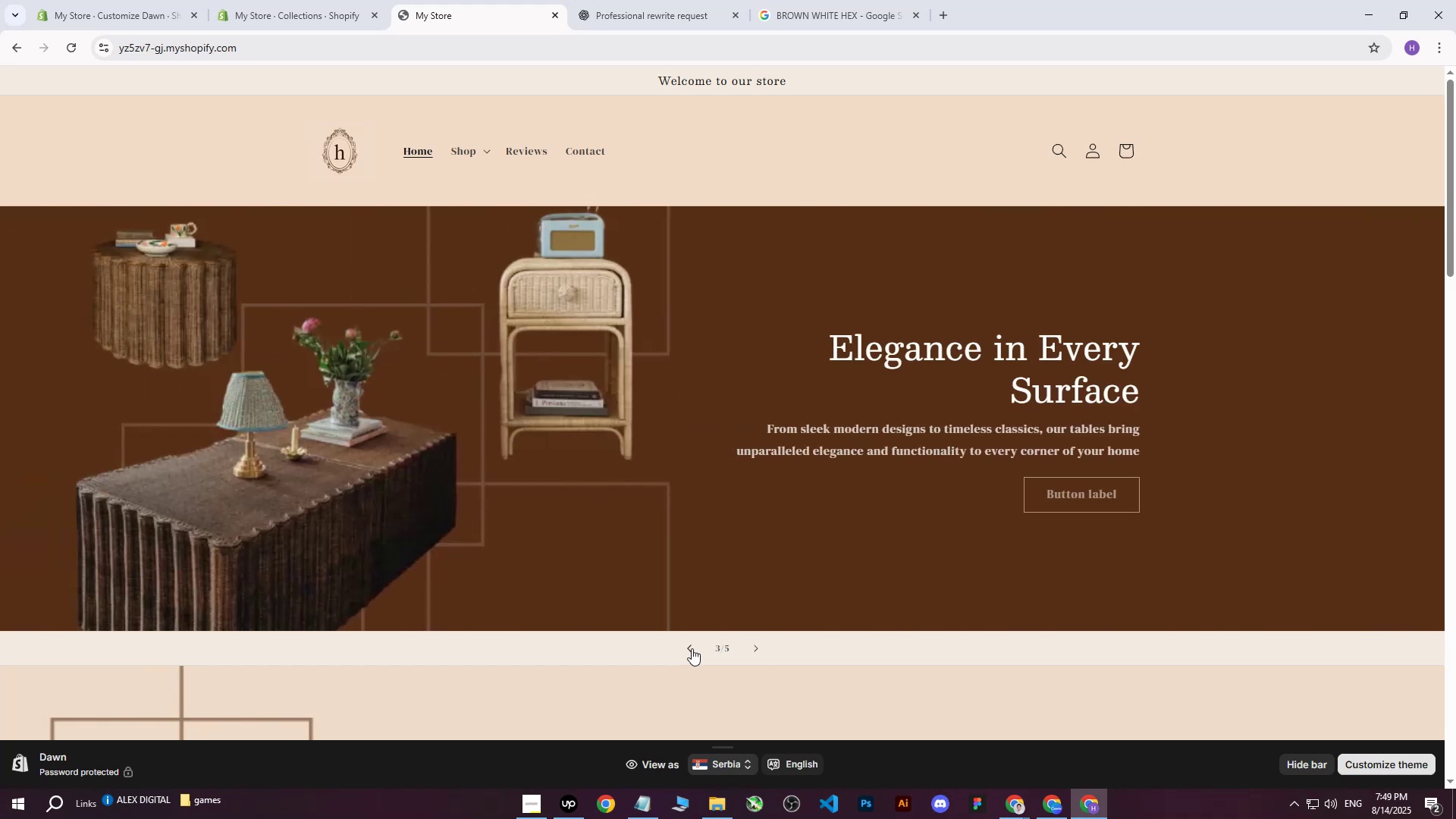 
left_click([692, 648])
 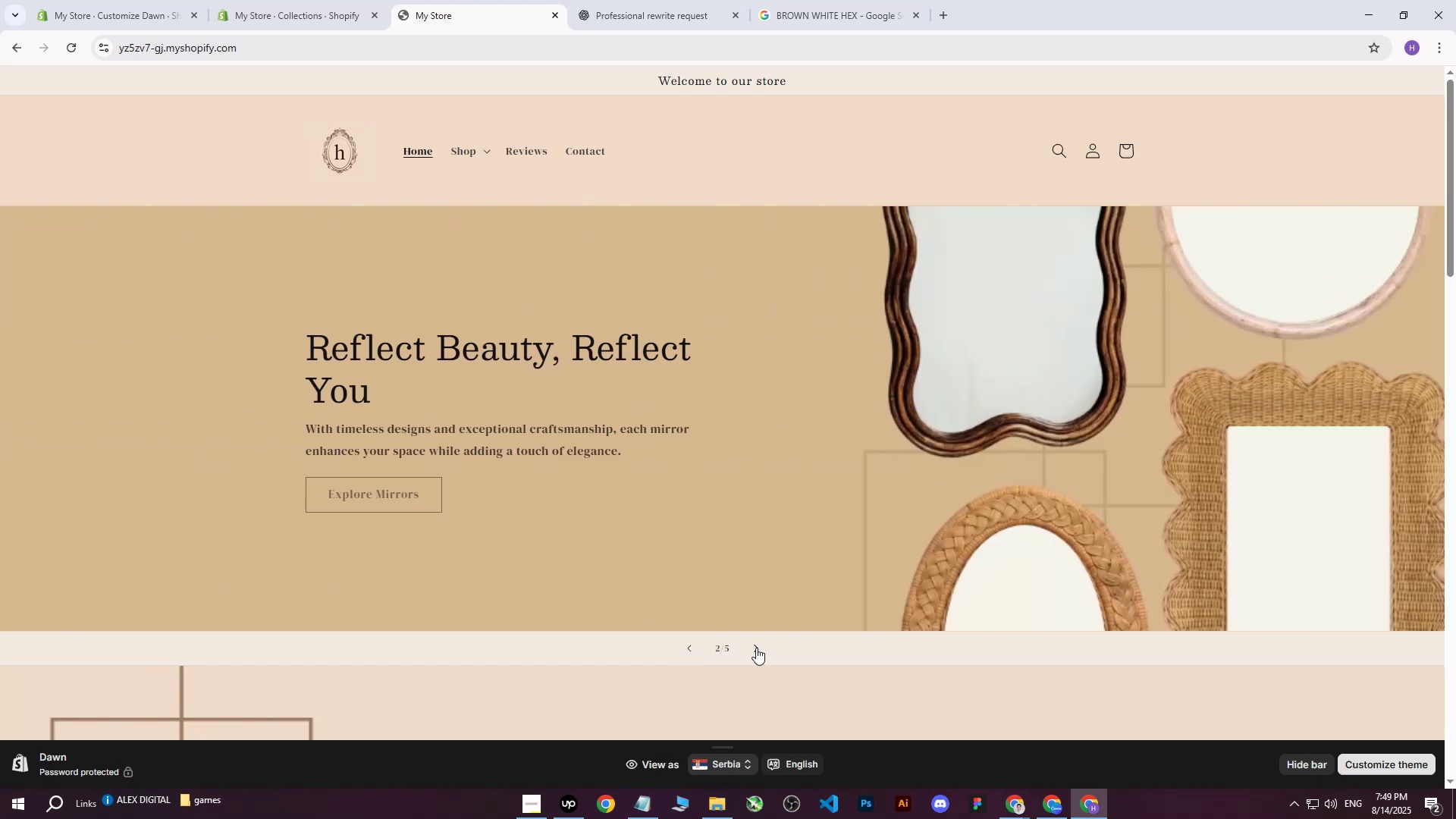 
double_click([758, 651])
 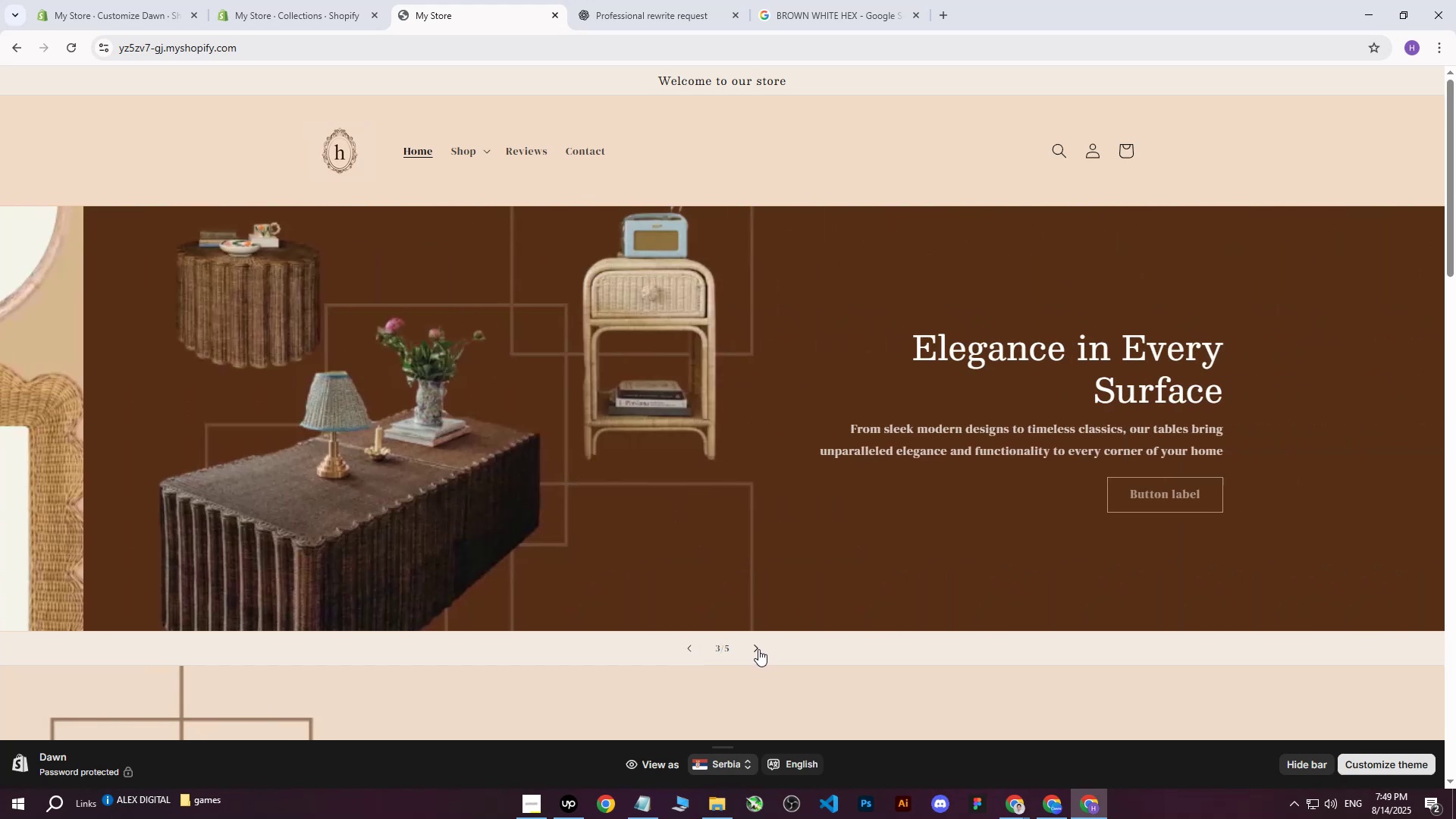 
triple_click([758, 649])
 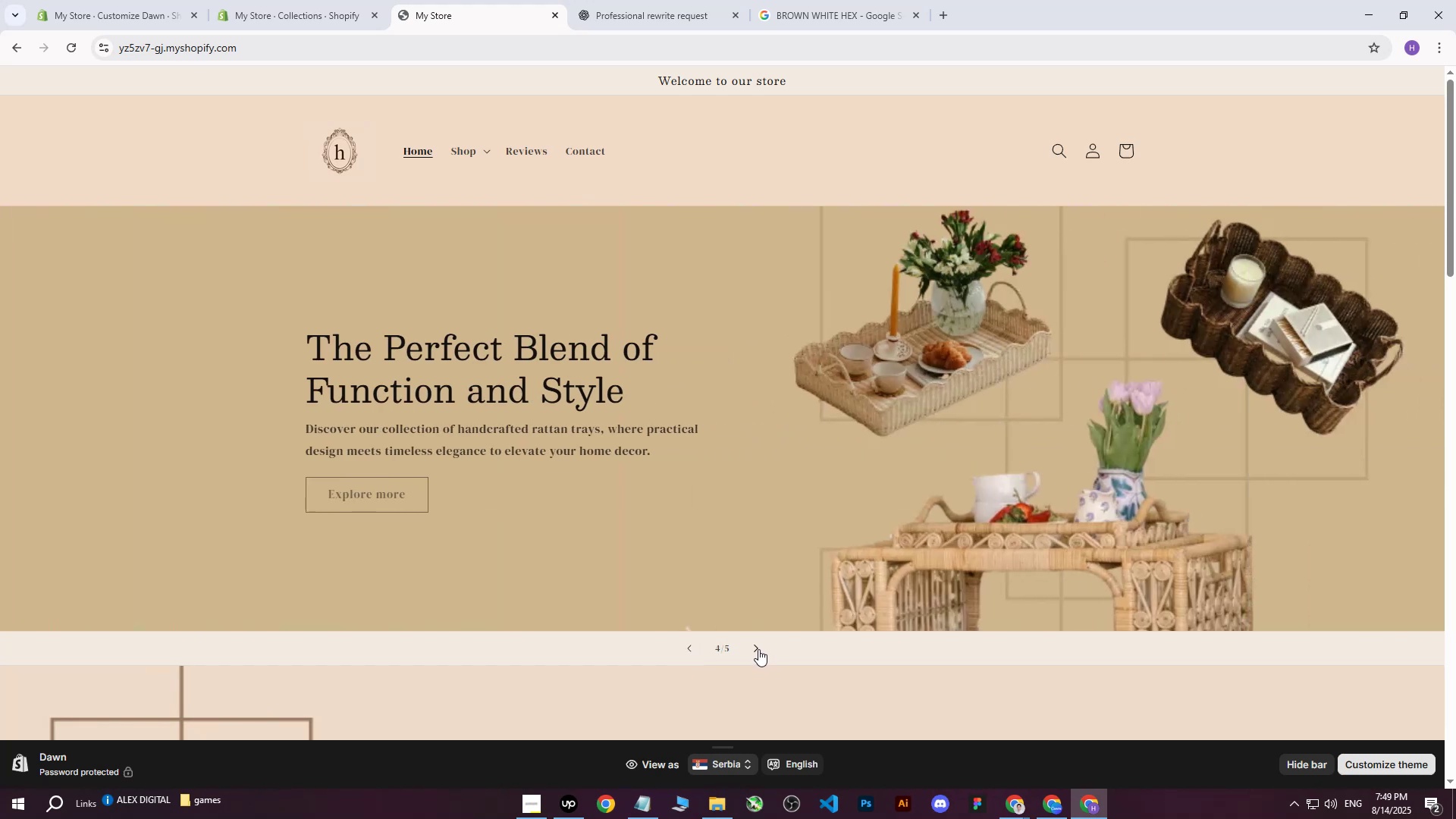 
scroll: coordinate [819, 450], scroll_direction: down, amount: 15.0
 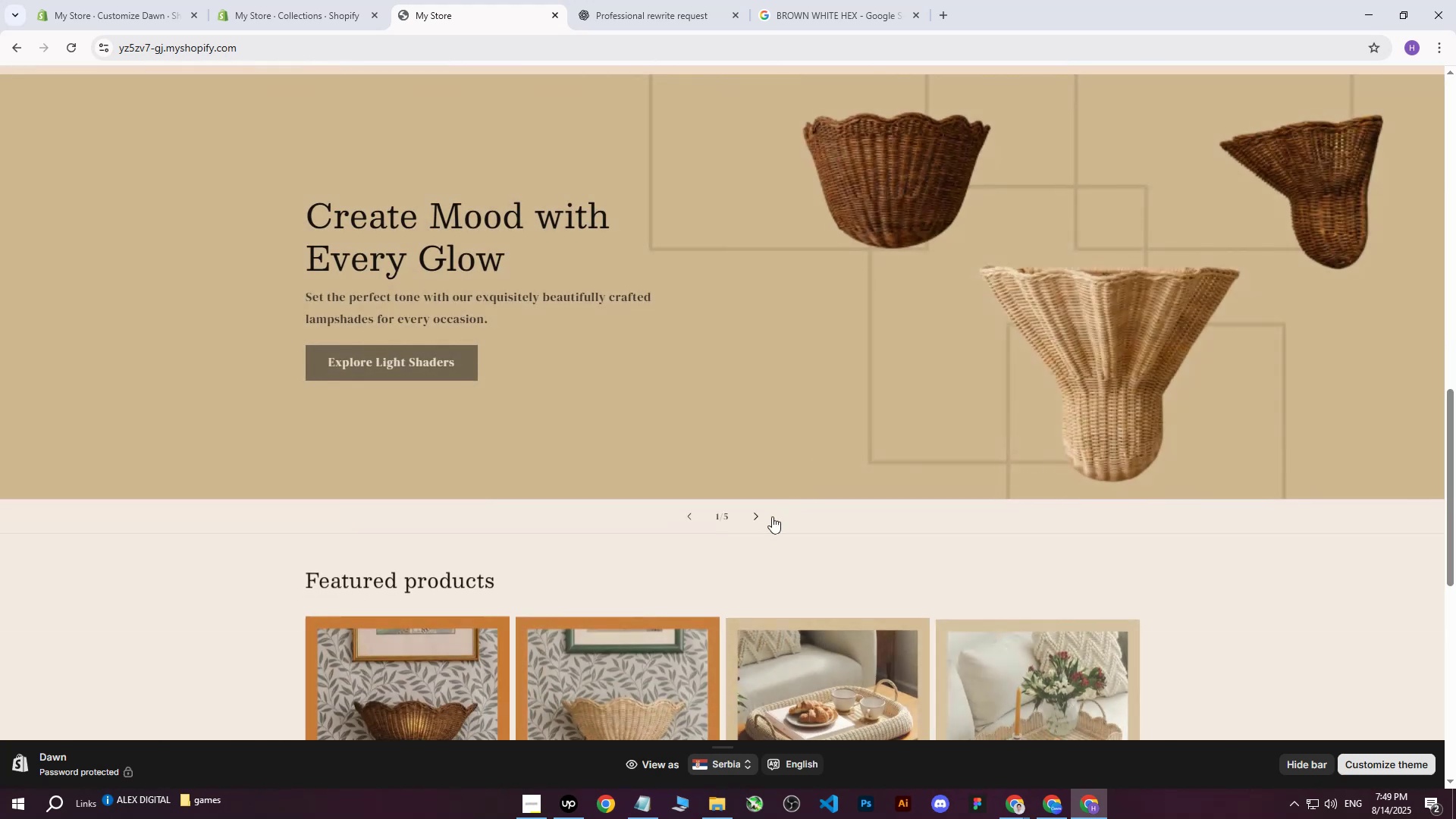 
scroll: coordinate [853, 447], scroll_direction: up, amount: 2.0
 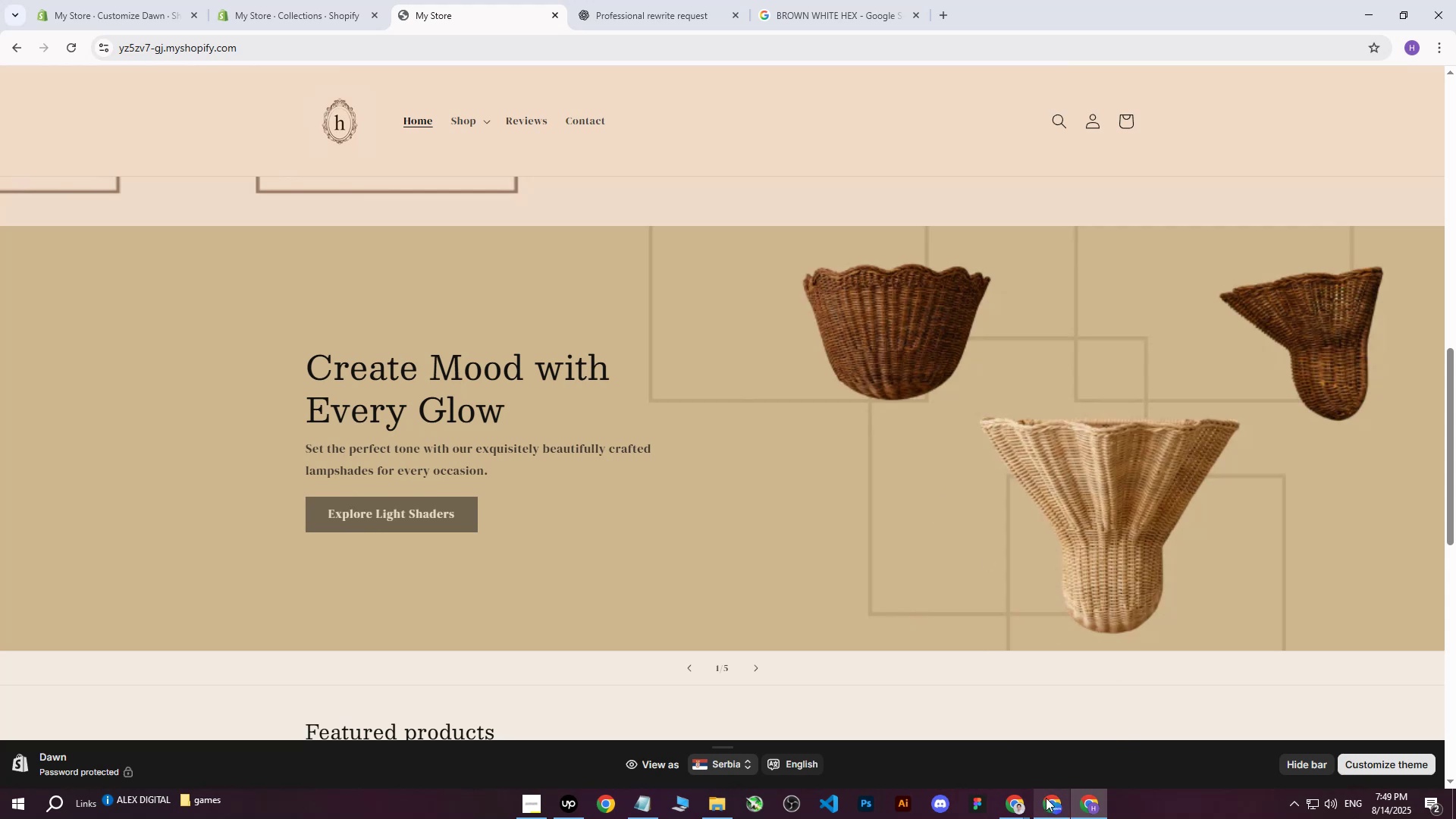 
left_click([1022, 805])
 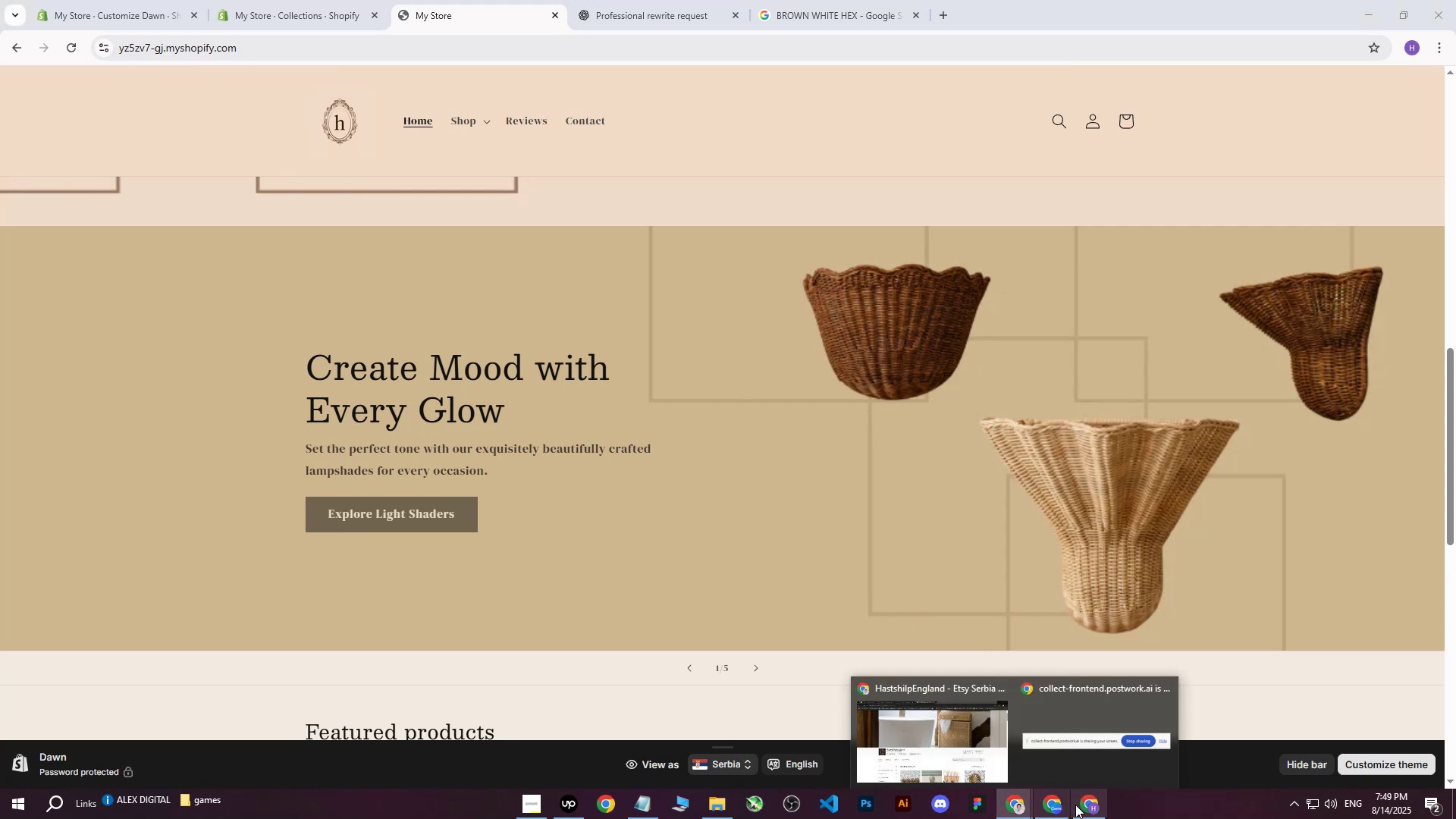 
left_click([1081, 805])
 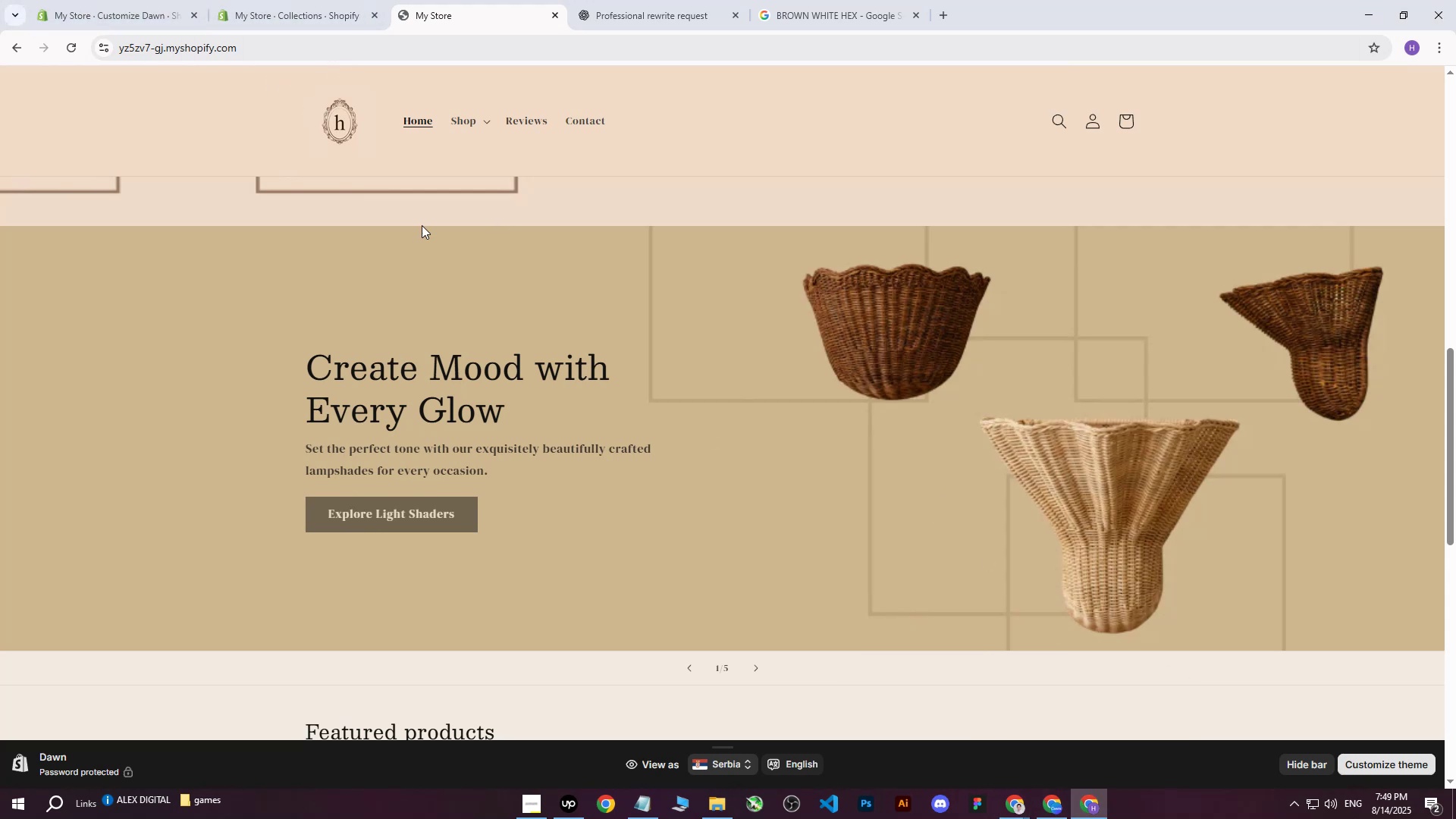 
left_click([1051, 810])
 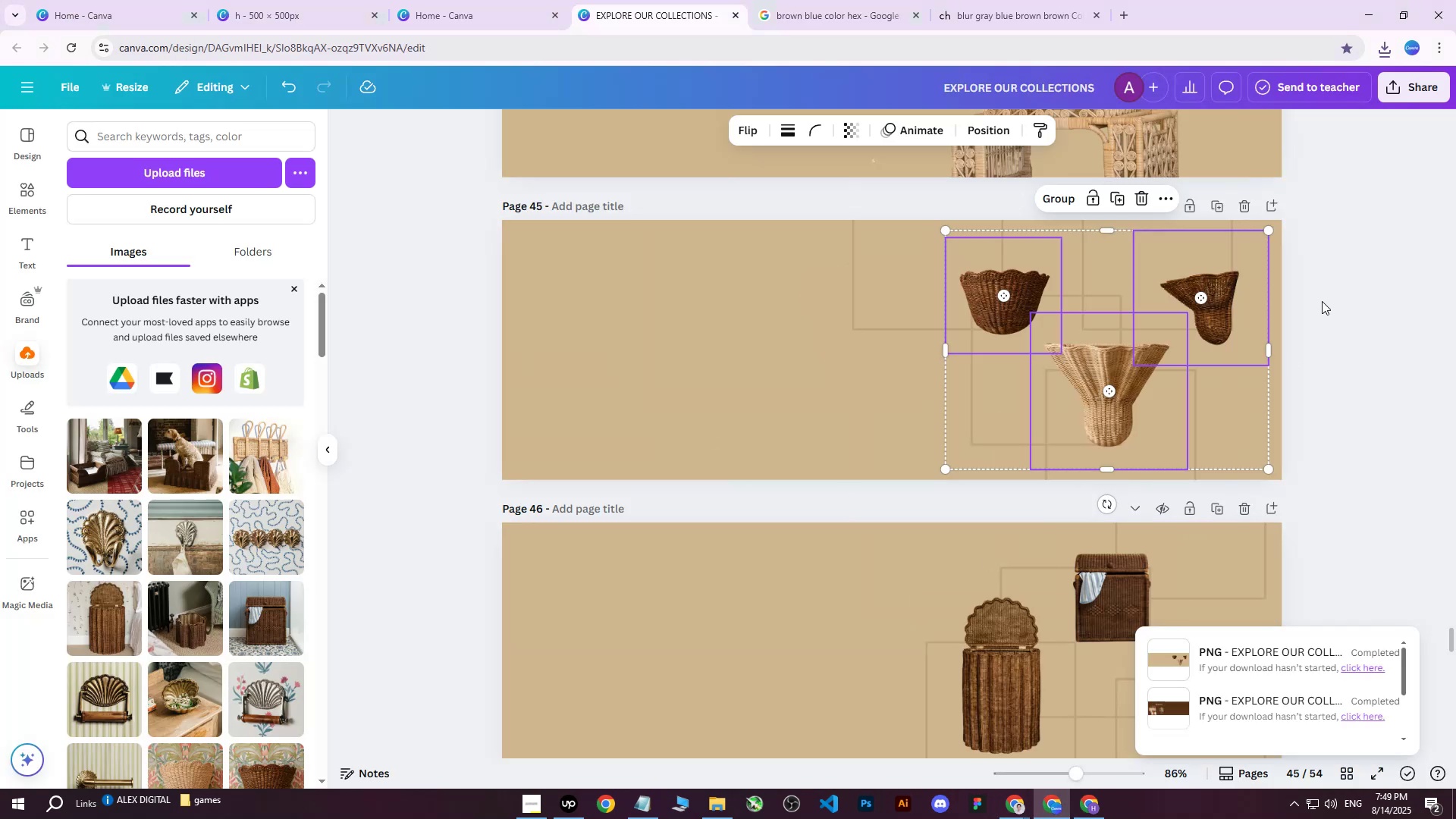 
left_click([1388, 93])
 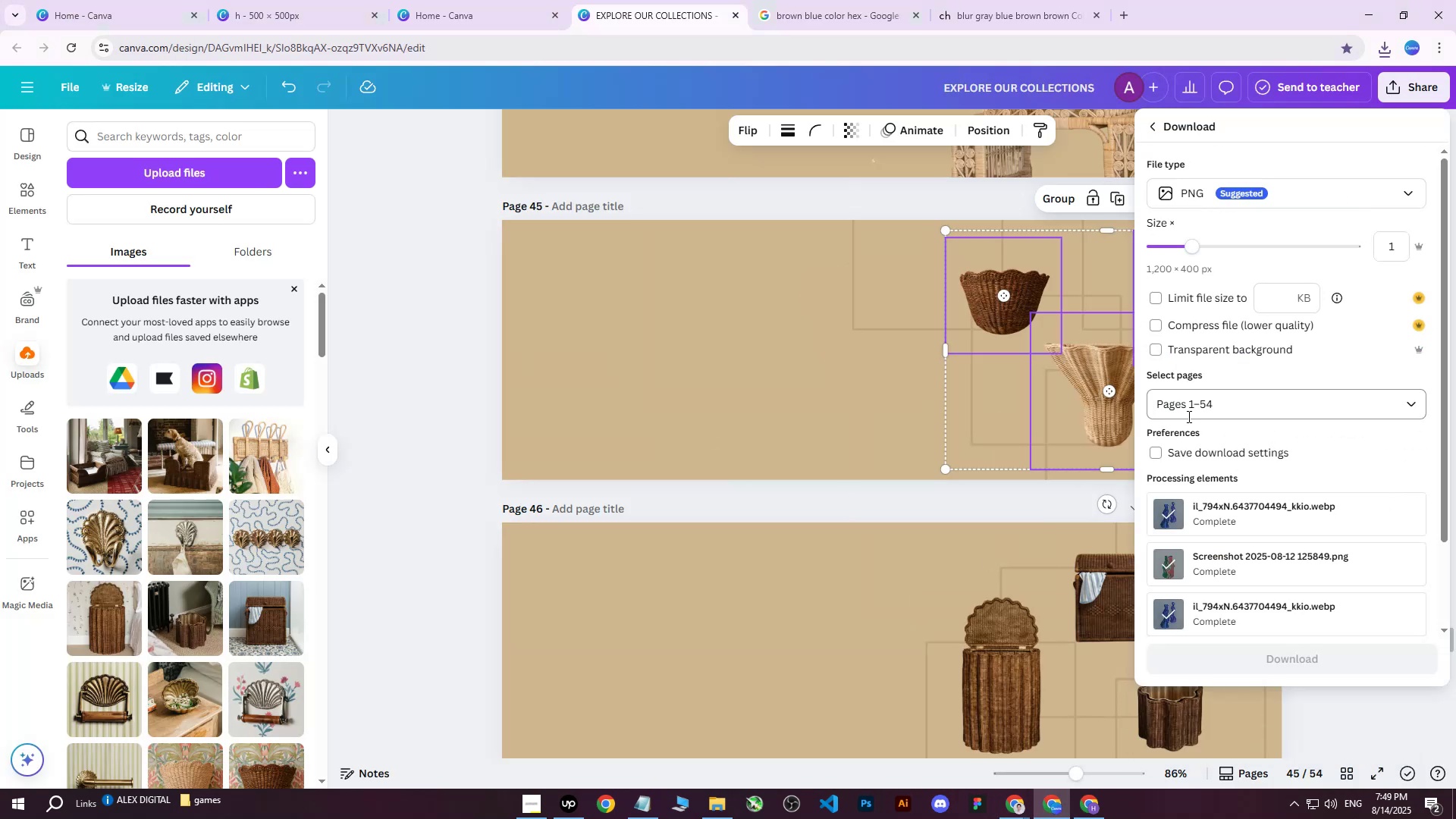 
double_click([1201, 415])
 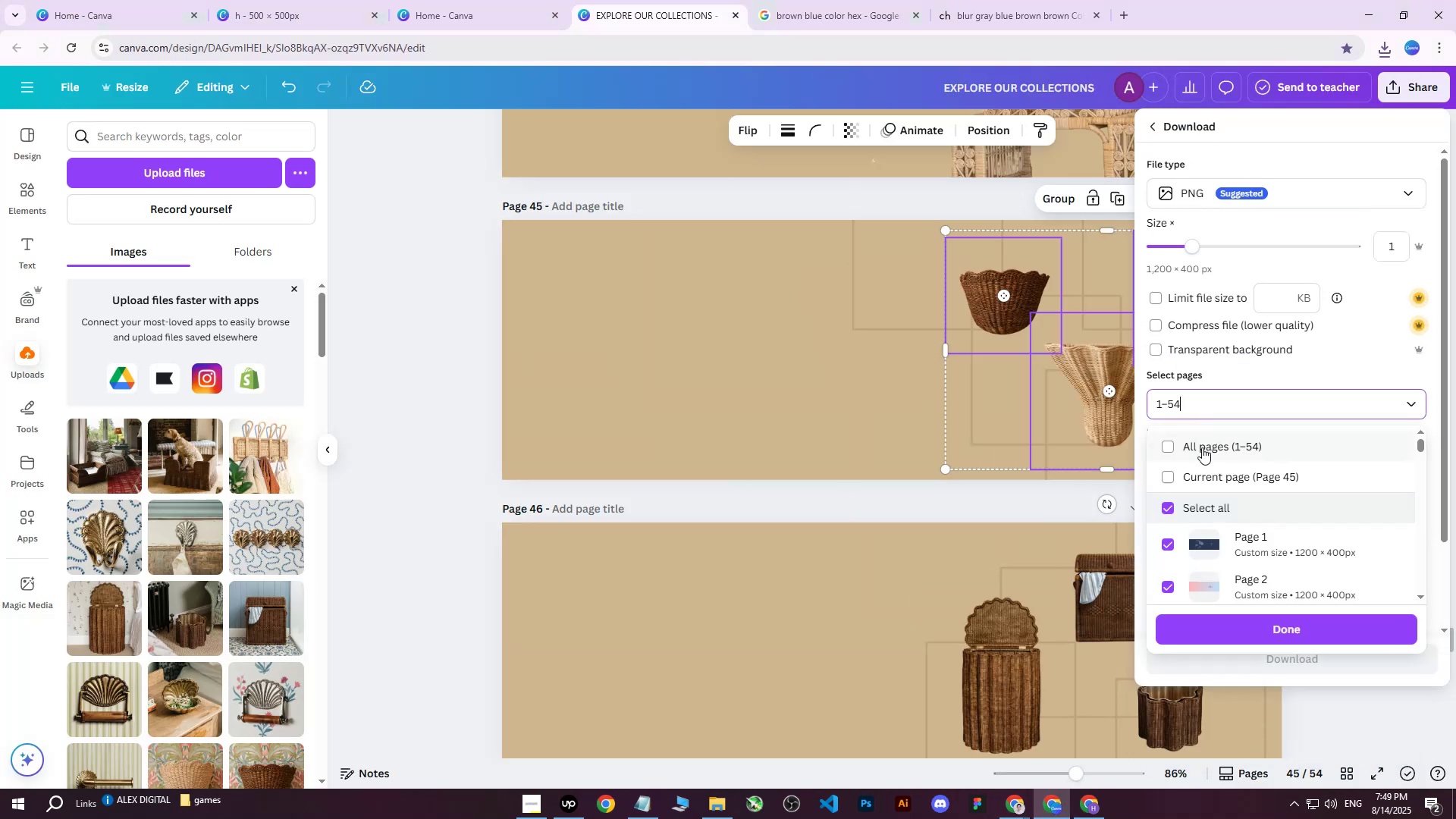 
triple_click([1202, 447])
 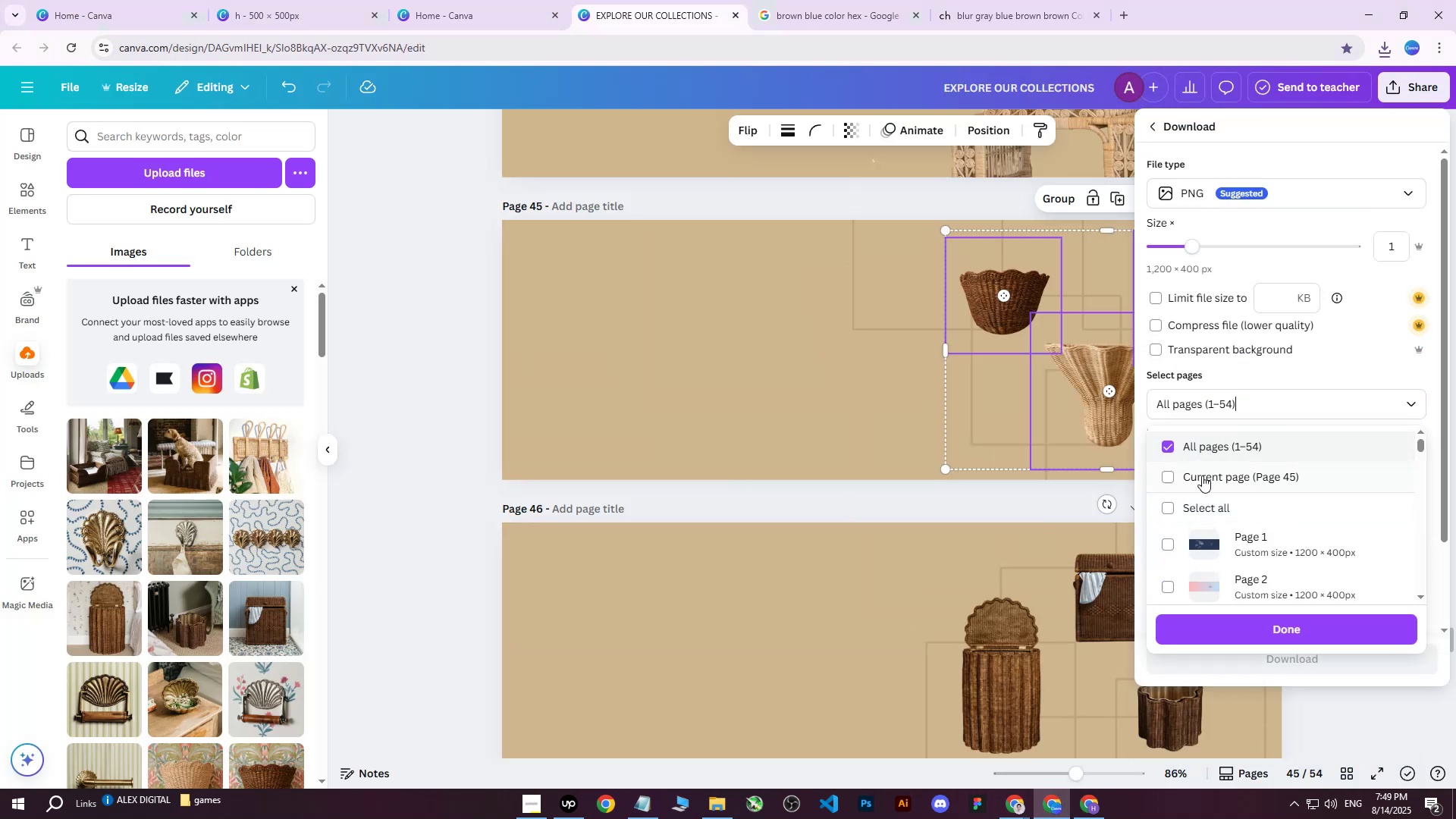 
triple_click([1200, 479])
 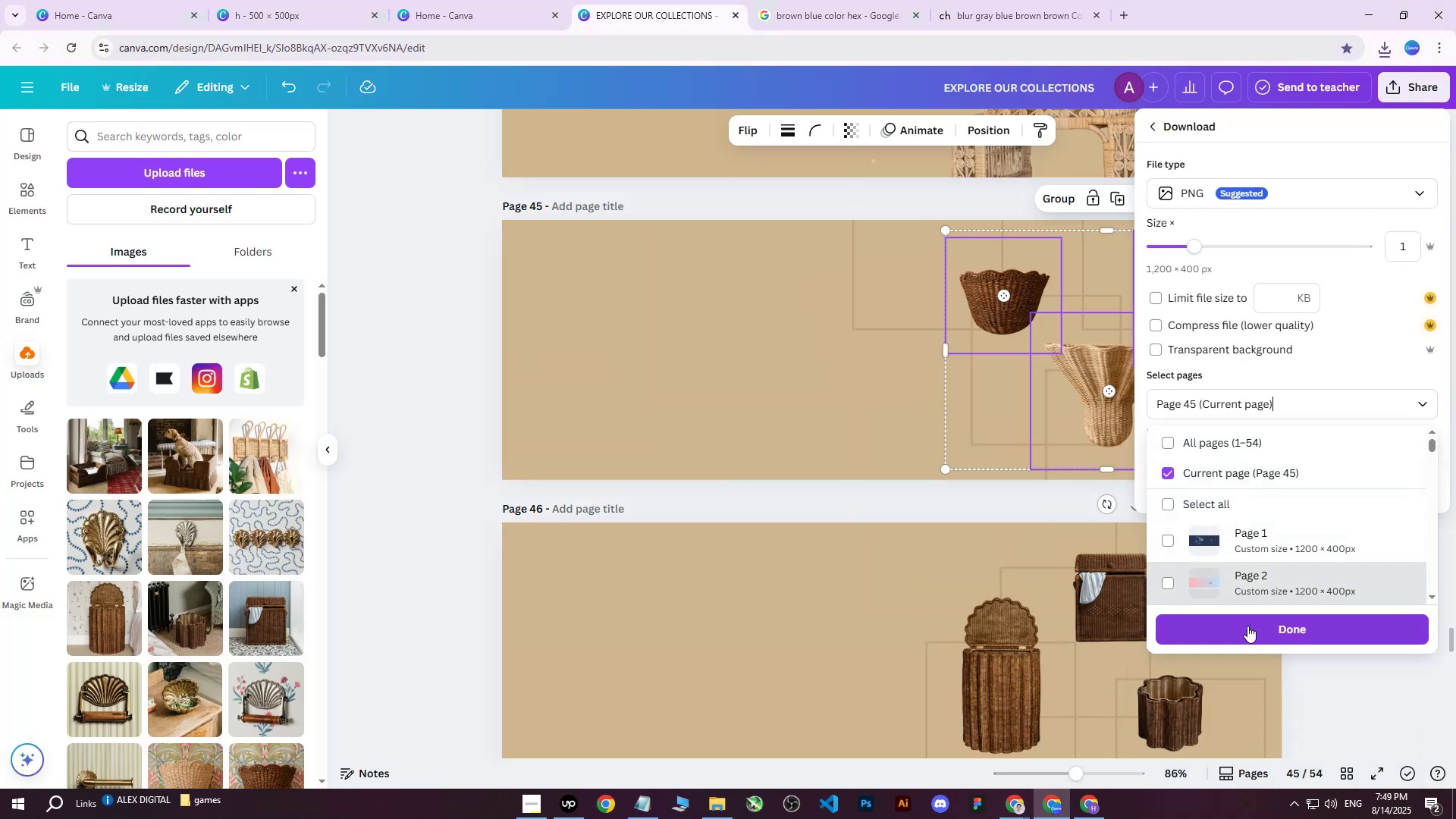 
triple_click([1247, 626])
 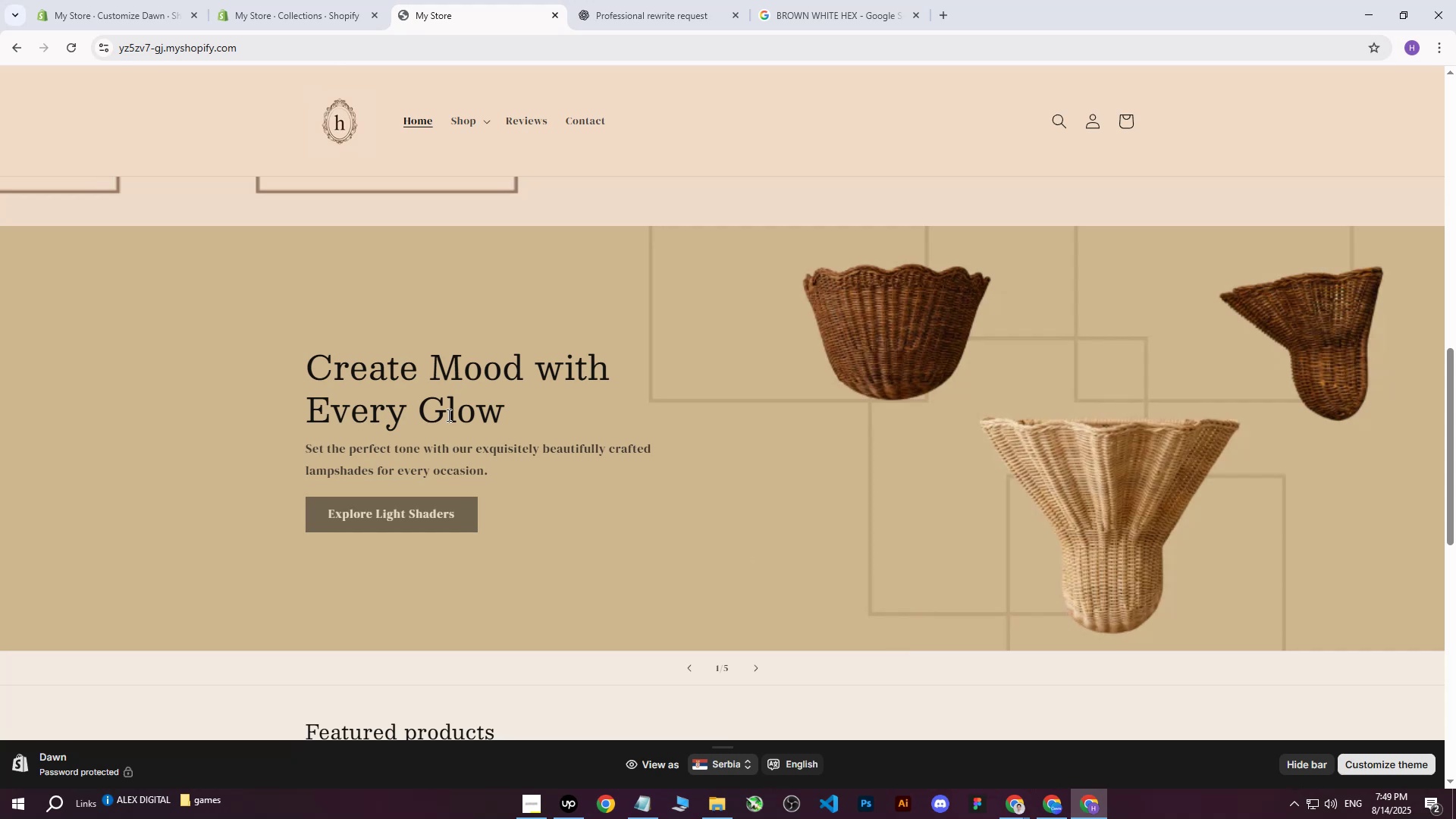 
left_click([223, 0])
 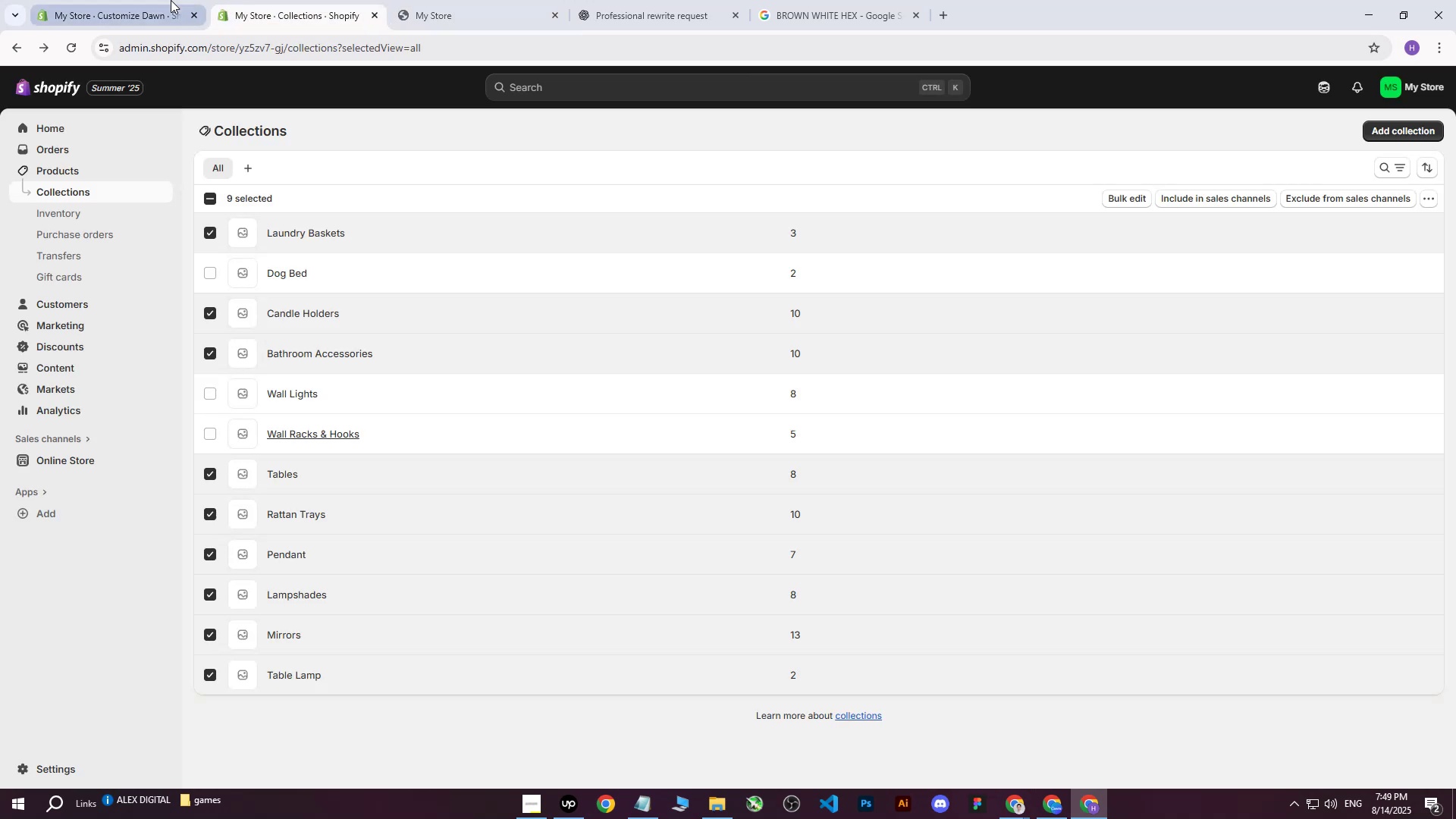 
left_click([171, 0])
 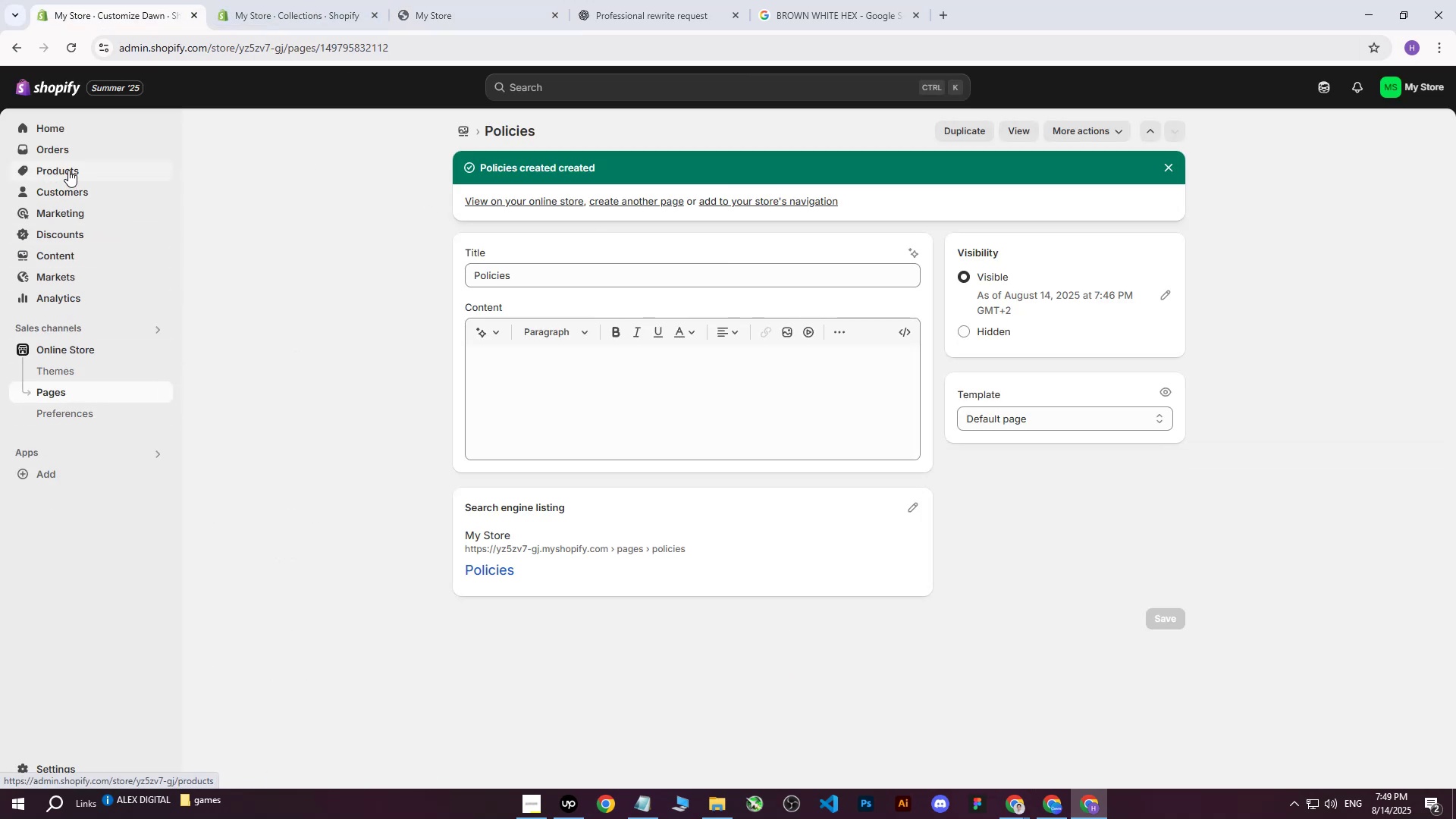 
wait(6.85)
 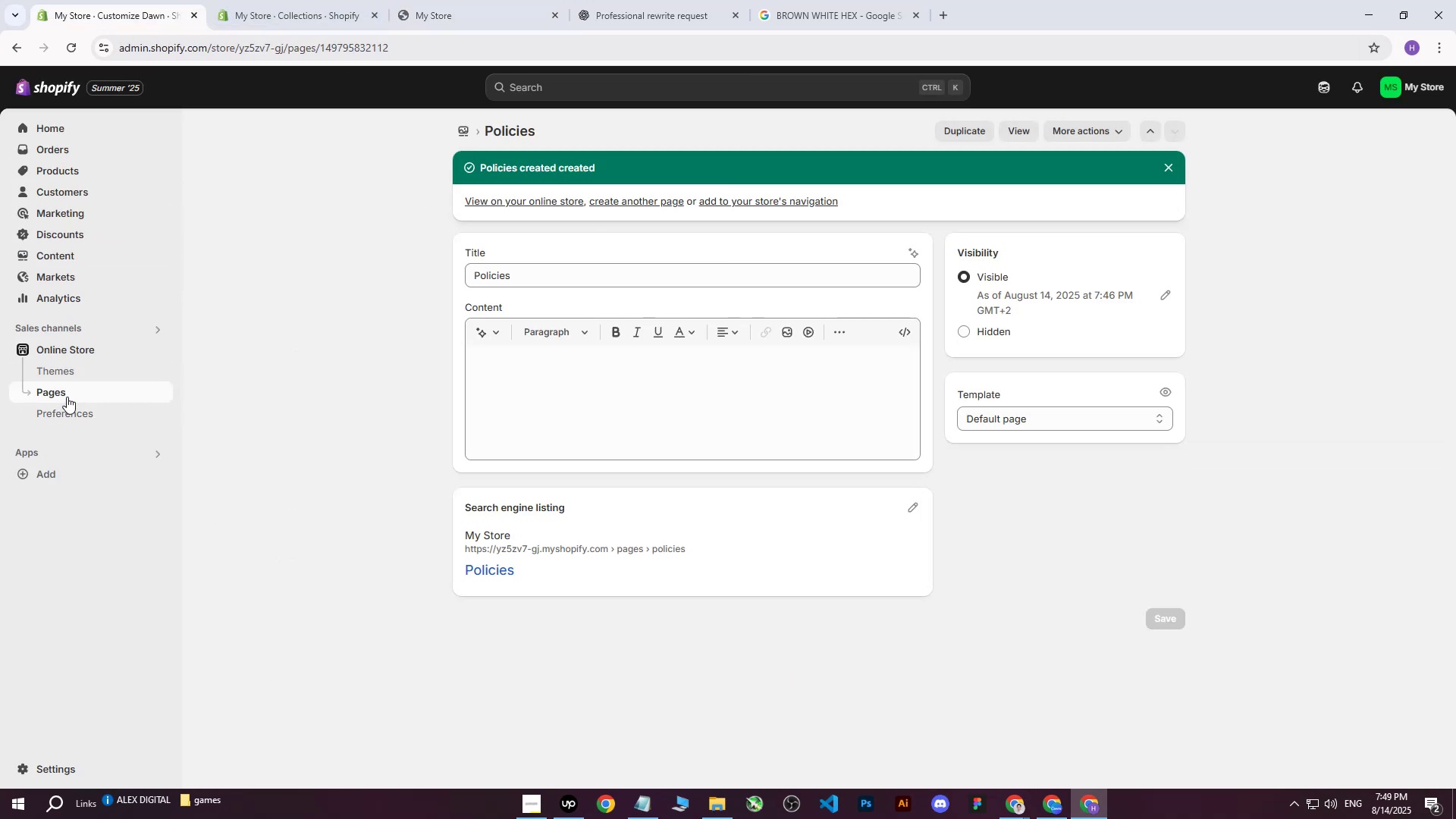 
left_click([105, 349])
 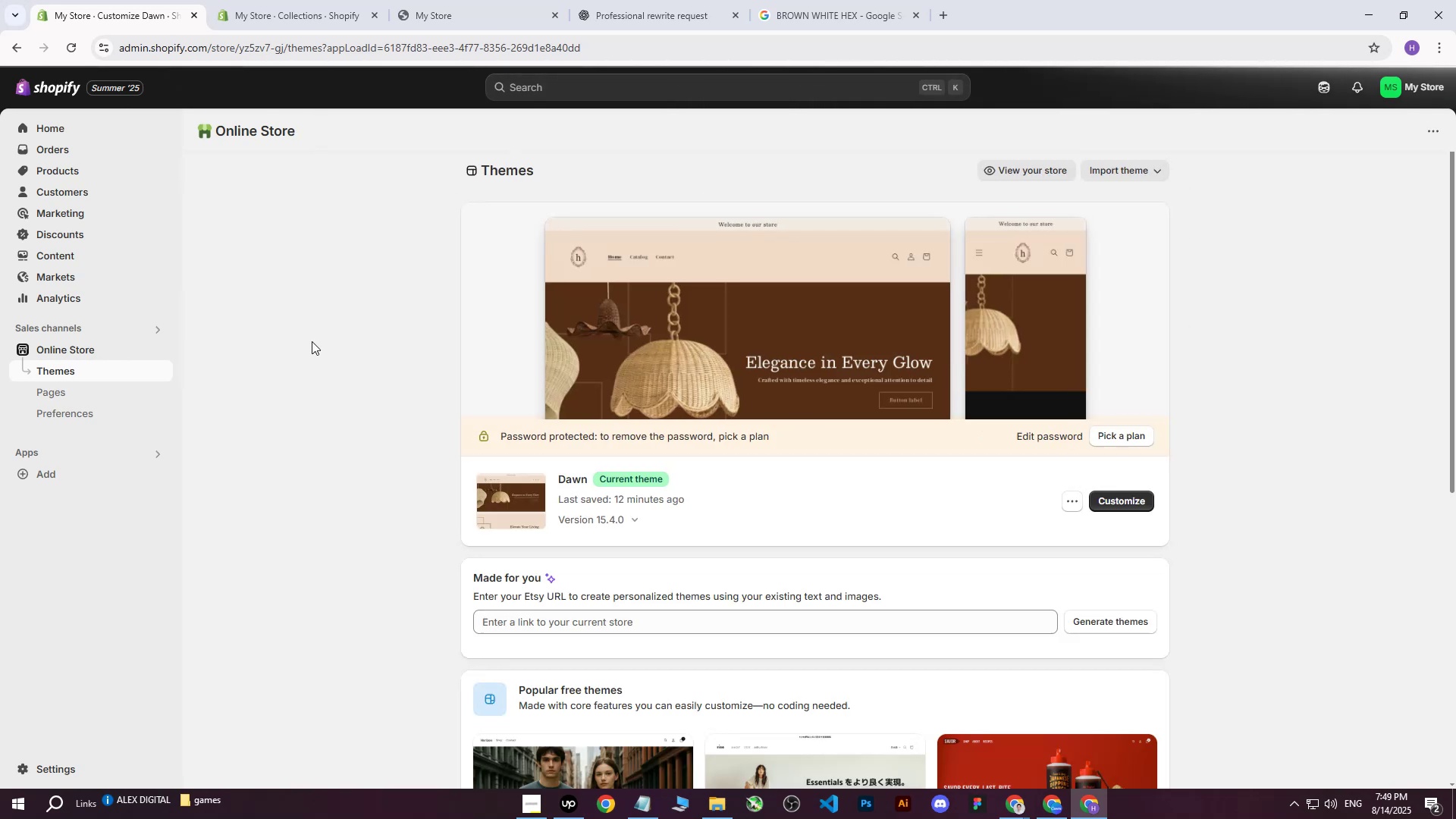 
left_click([1114, 503])
 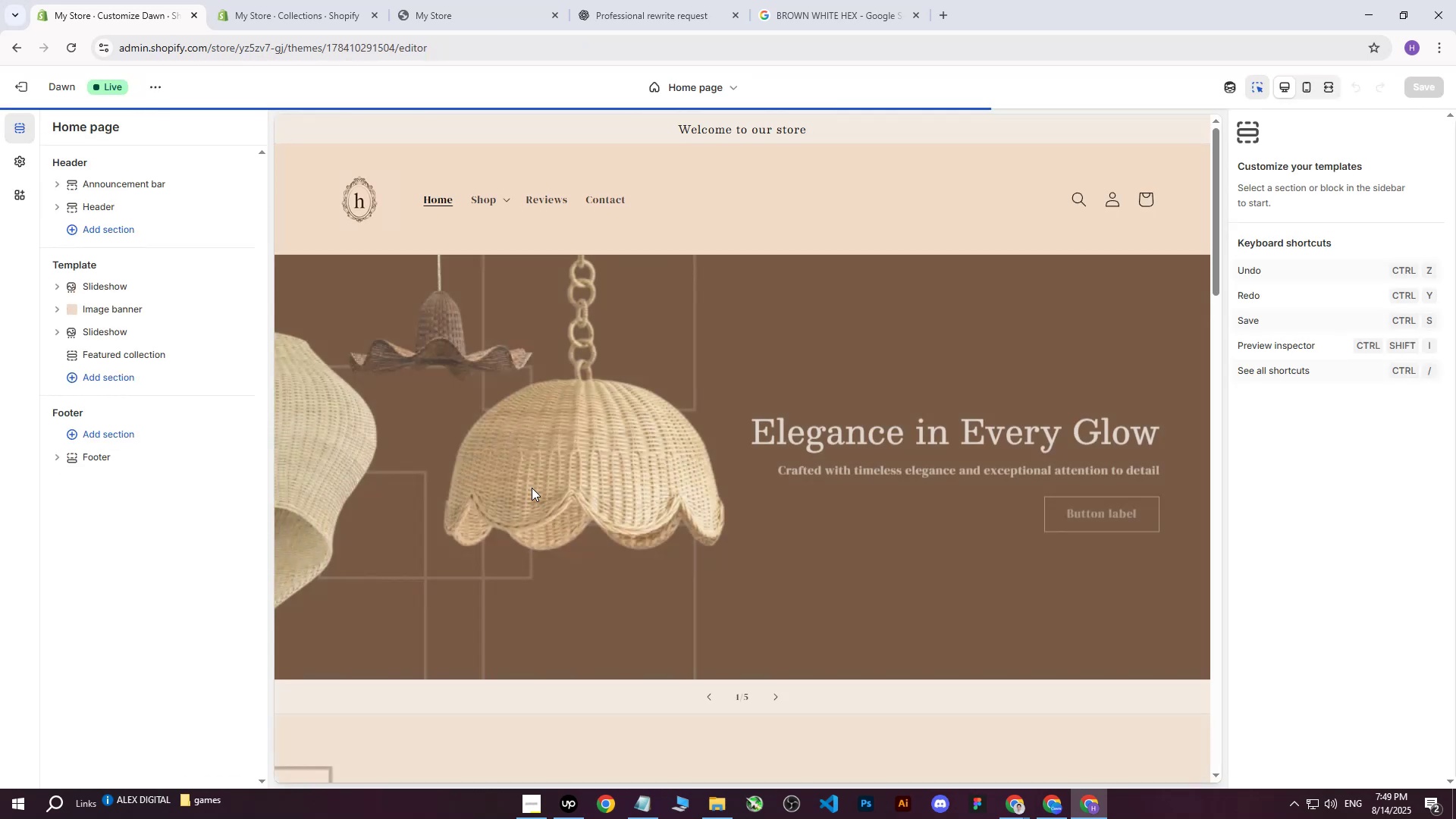 
scroll: coordinate [248, 480], scroll_direction: down, amount: 10.0
 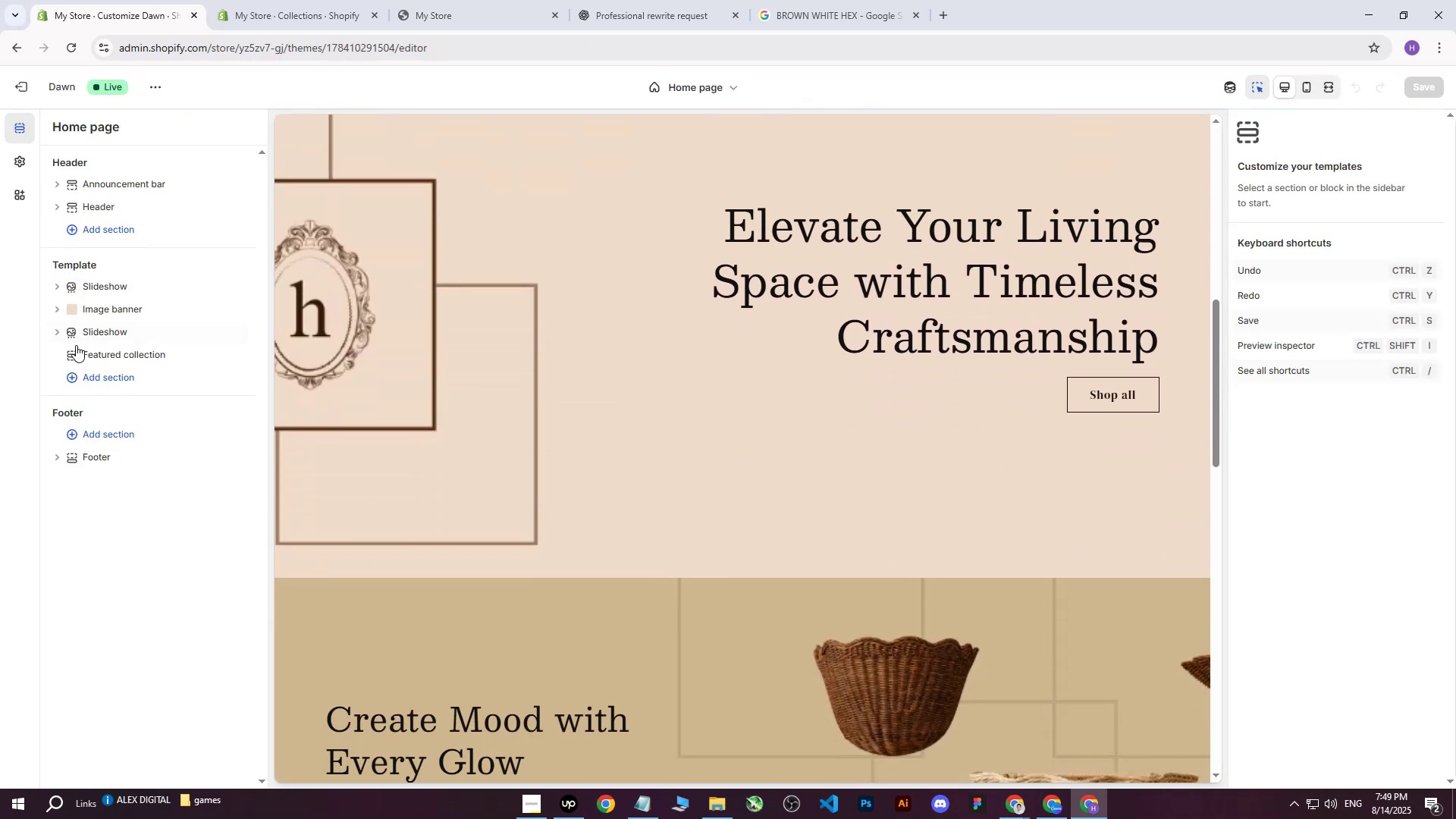 
left_click([61, 332])
 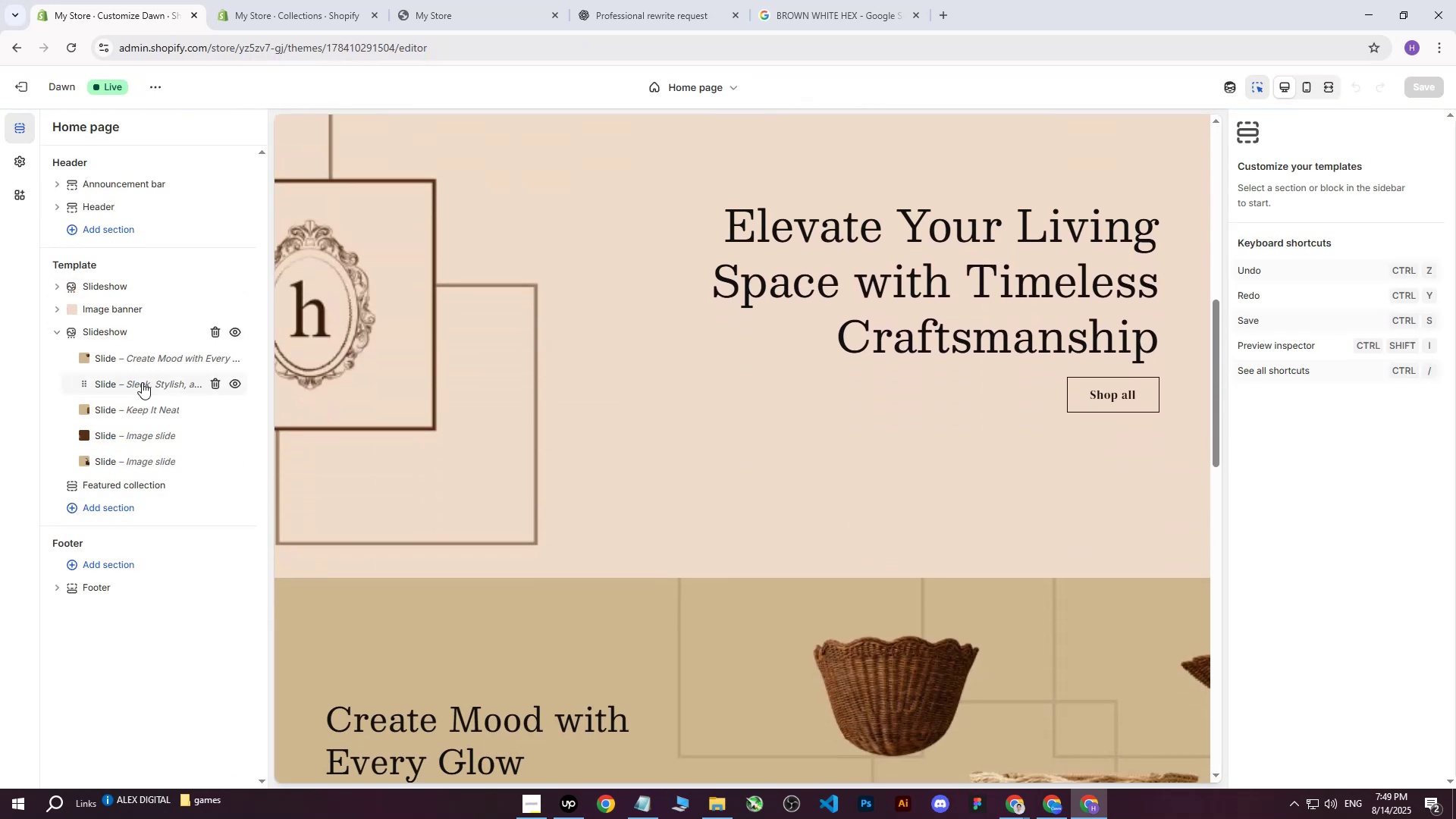 
left_click([134, 362])
 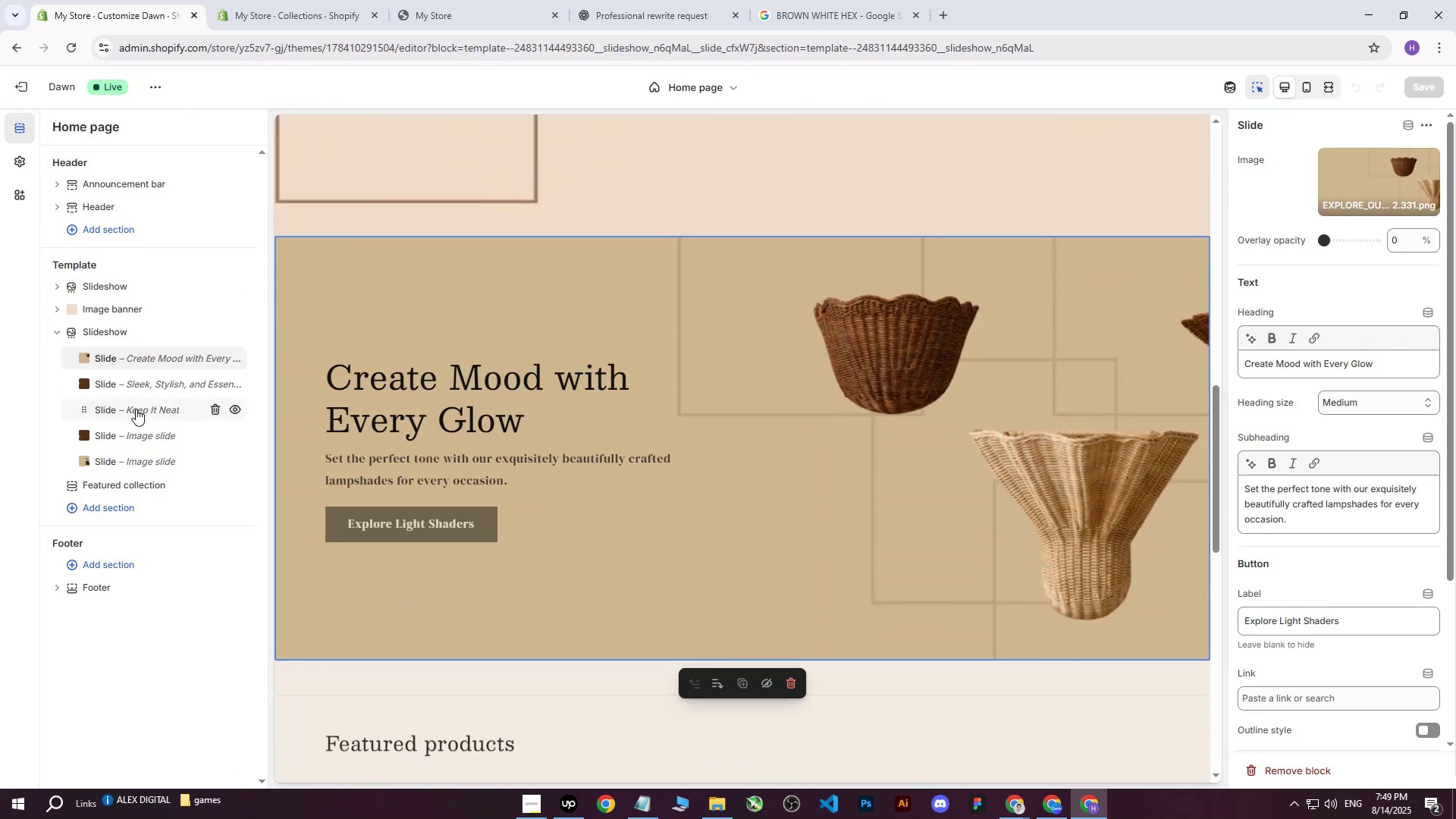 
left_click([136, 409])
 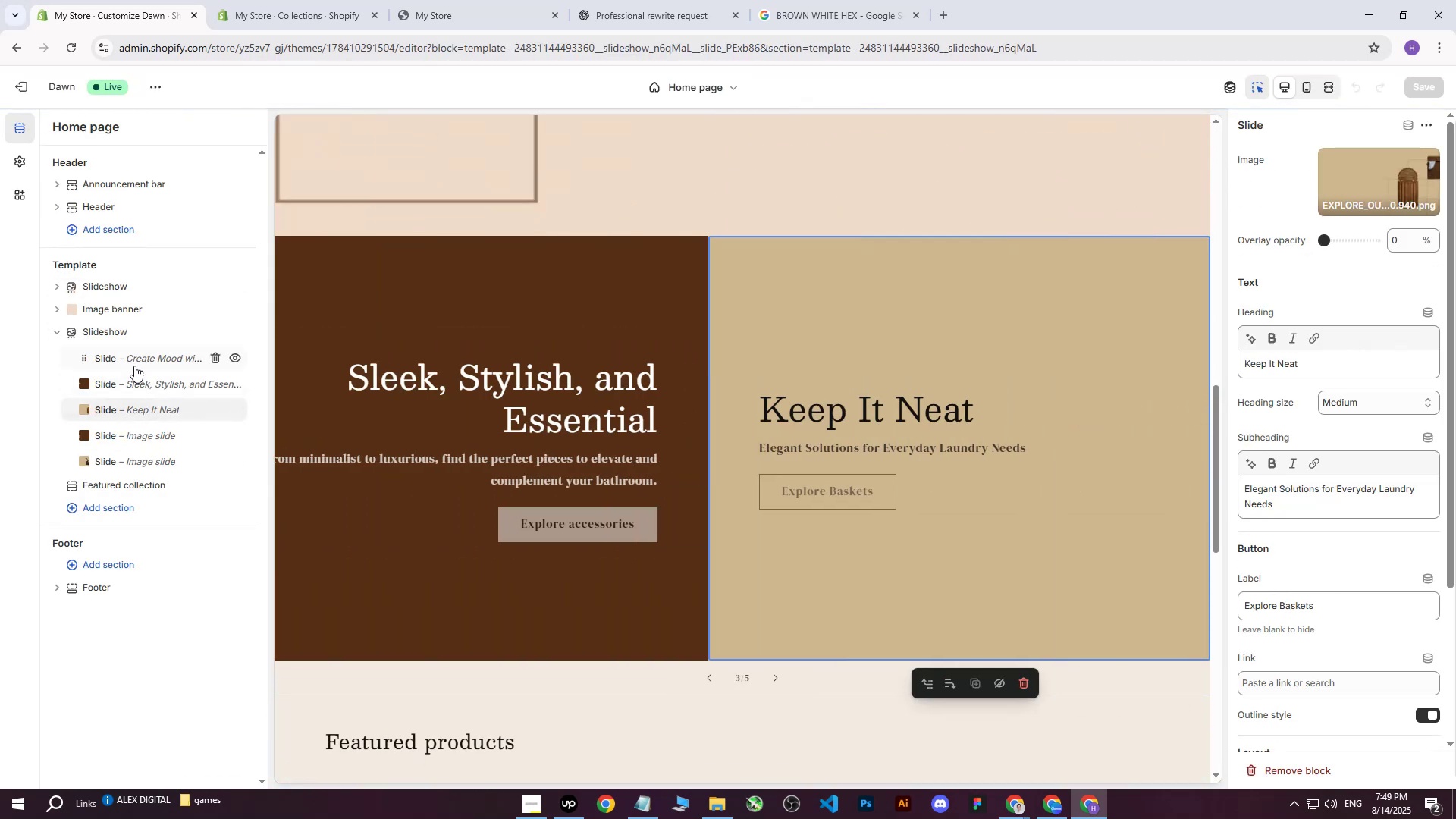 
left_click([134, 358])
 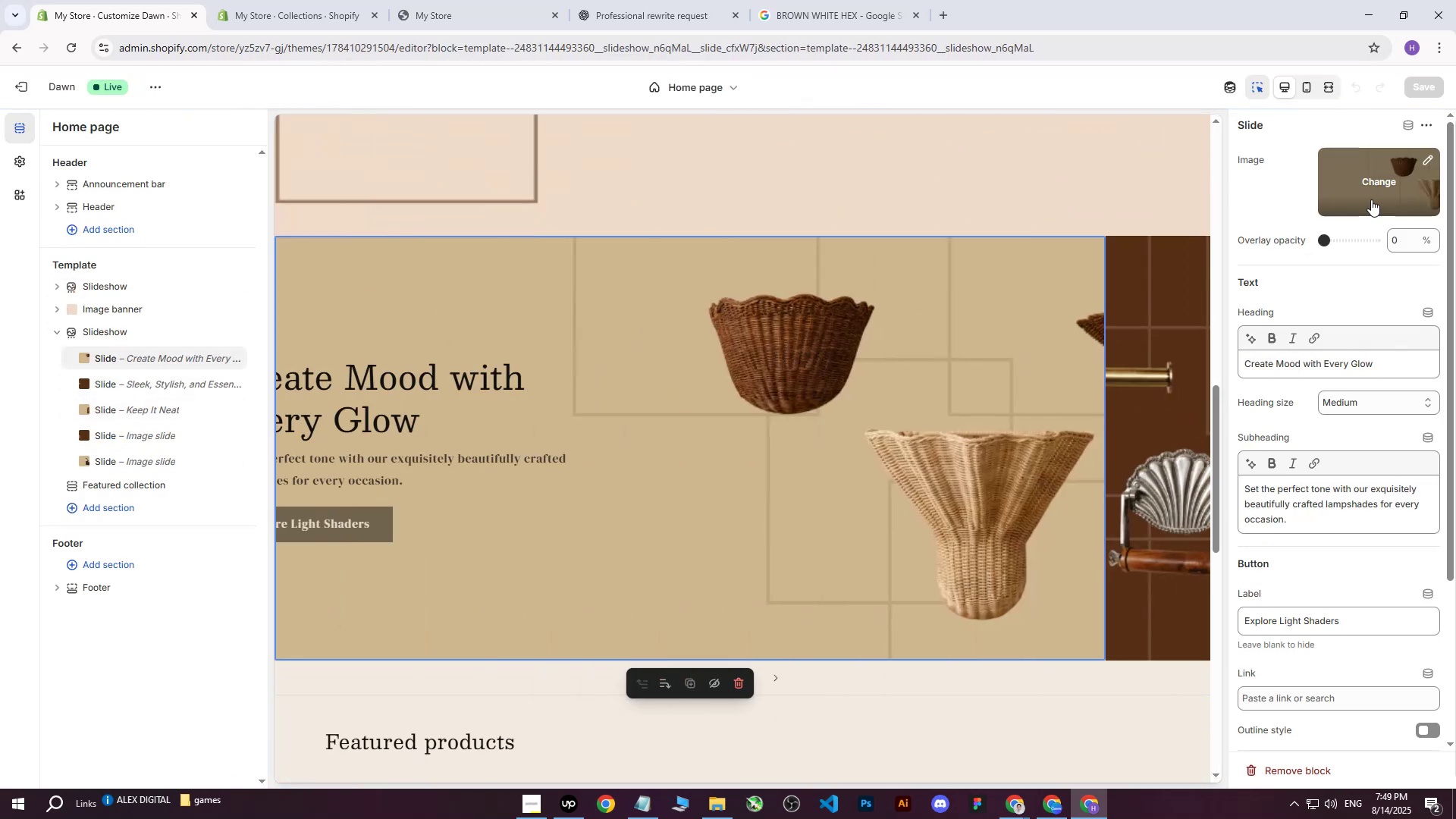 
left_click([1381, 180])
 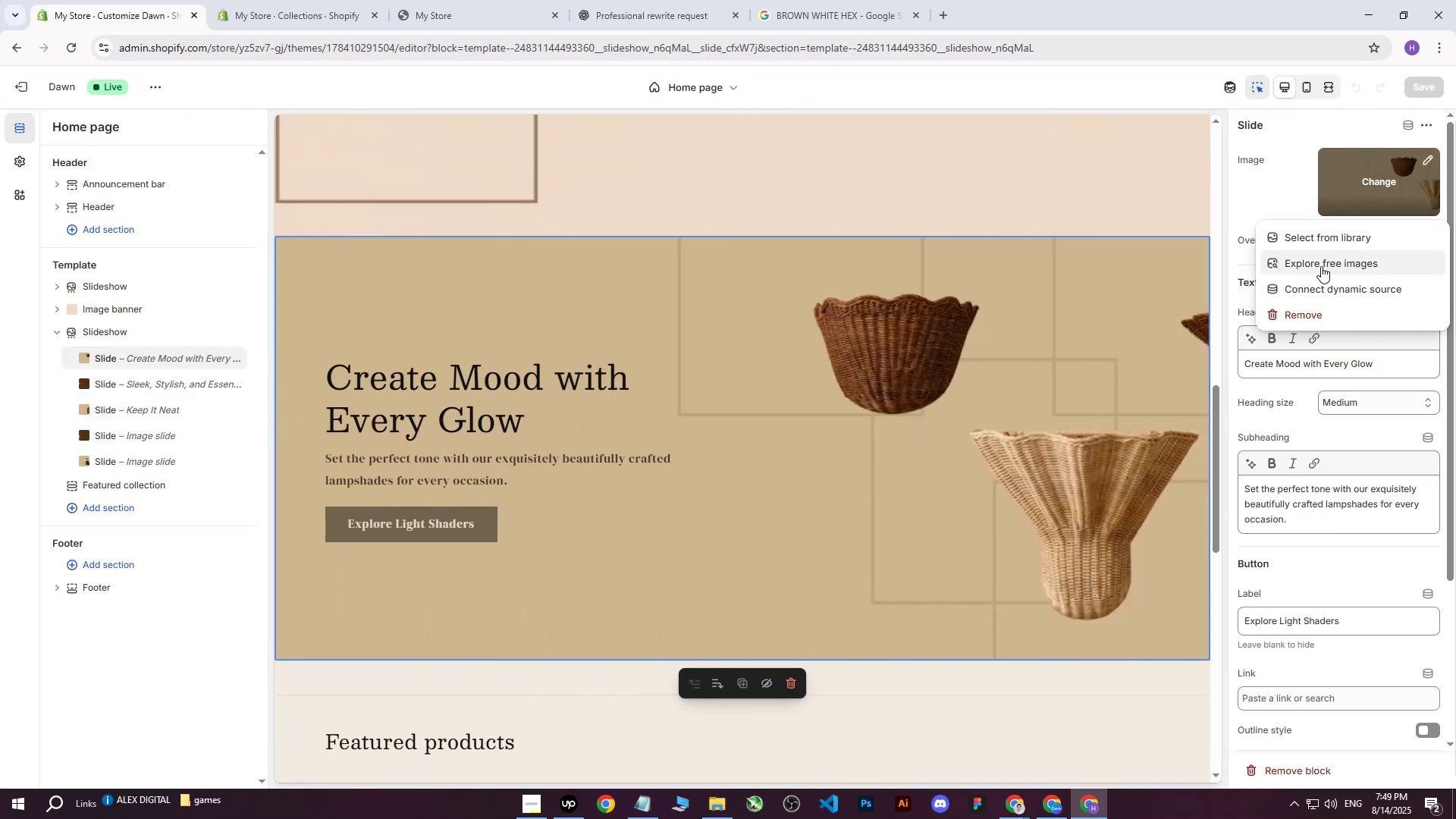 
left_click([1321, 234])
 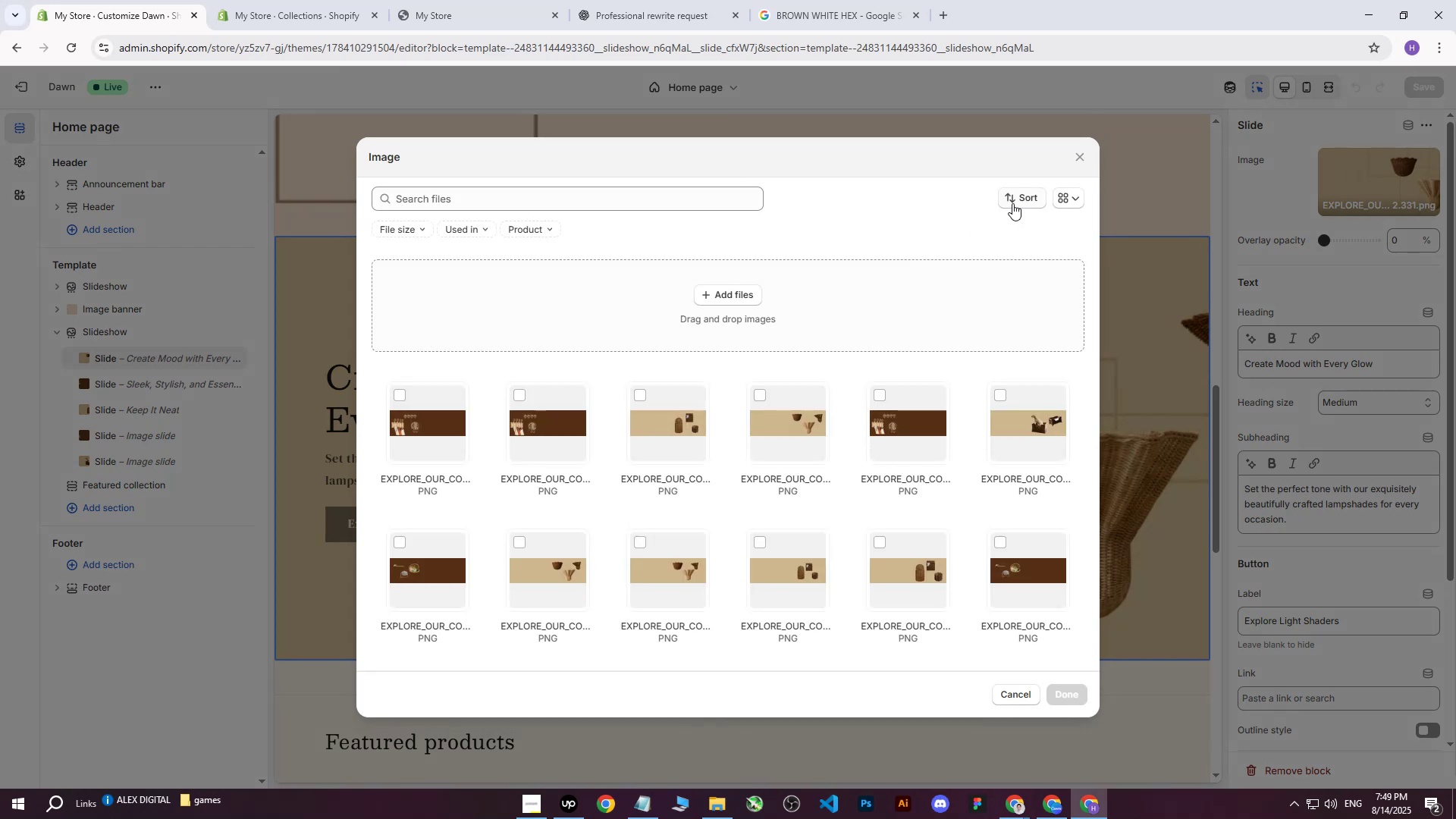 
left_click([723, 284])
 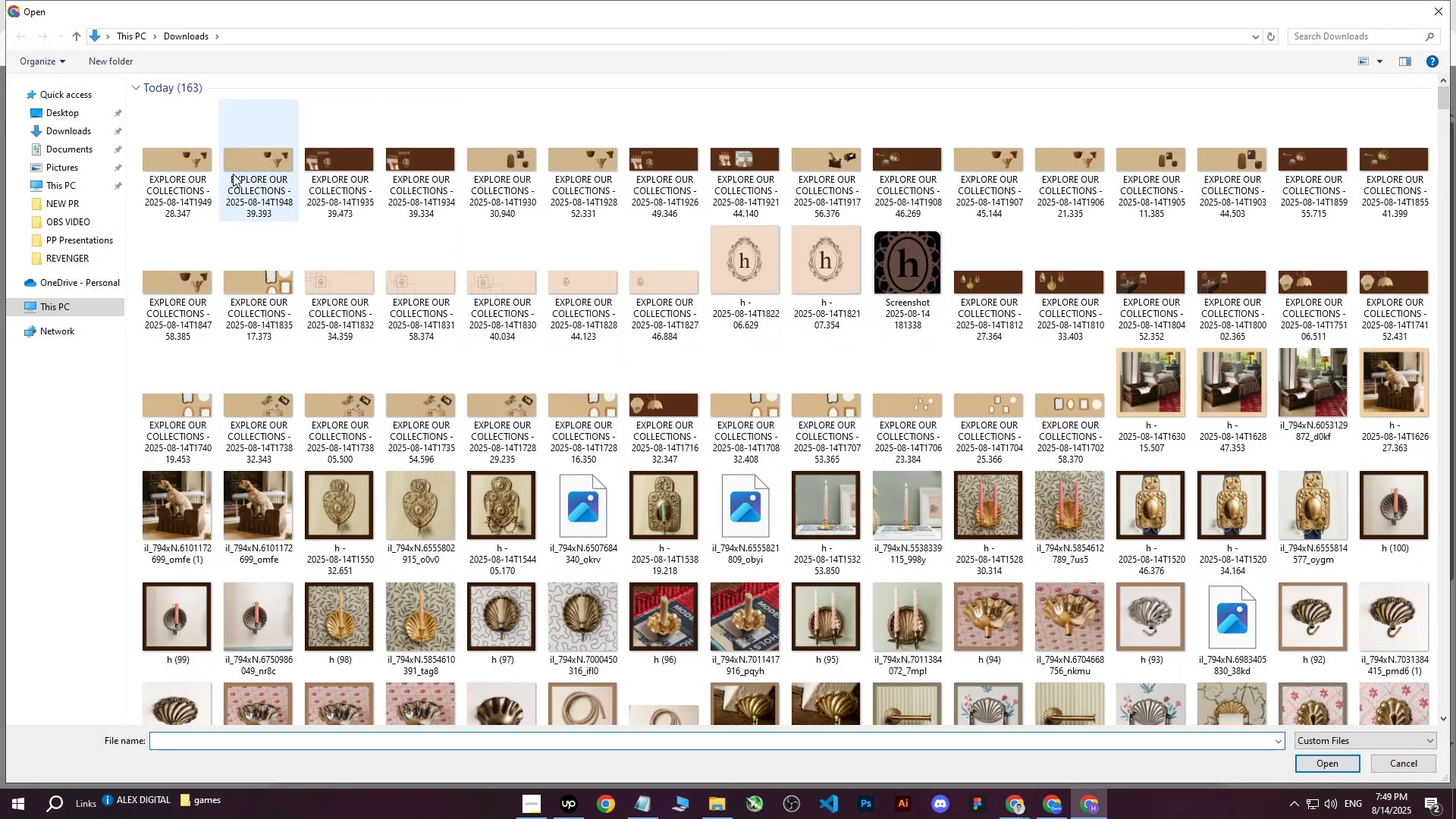 
left_click([148, 168])
 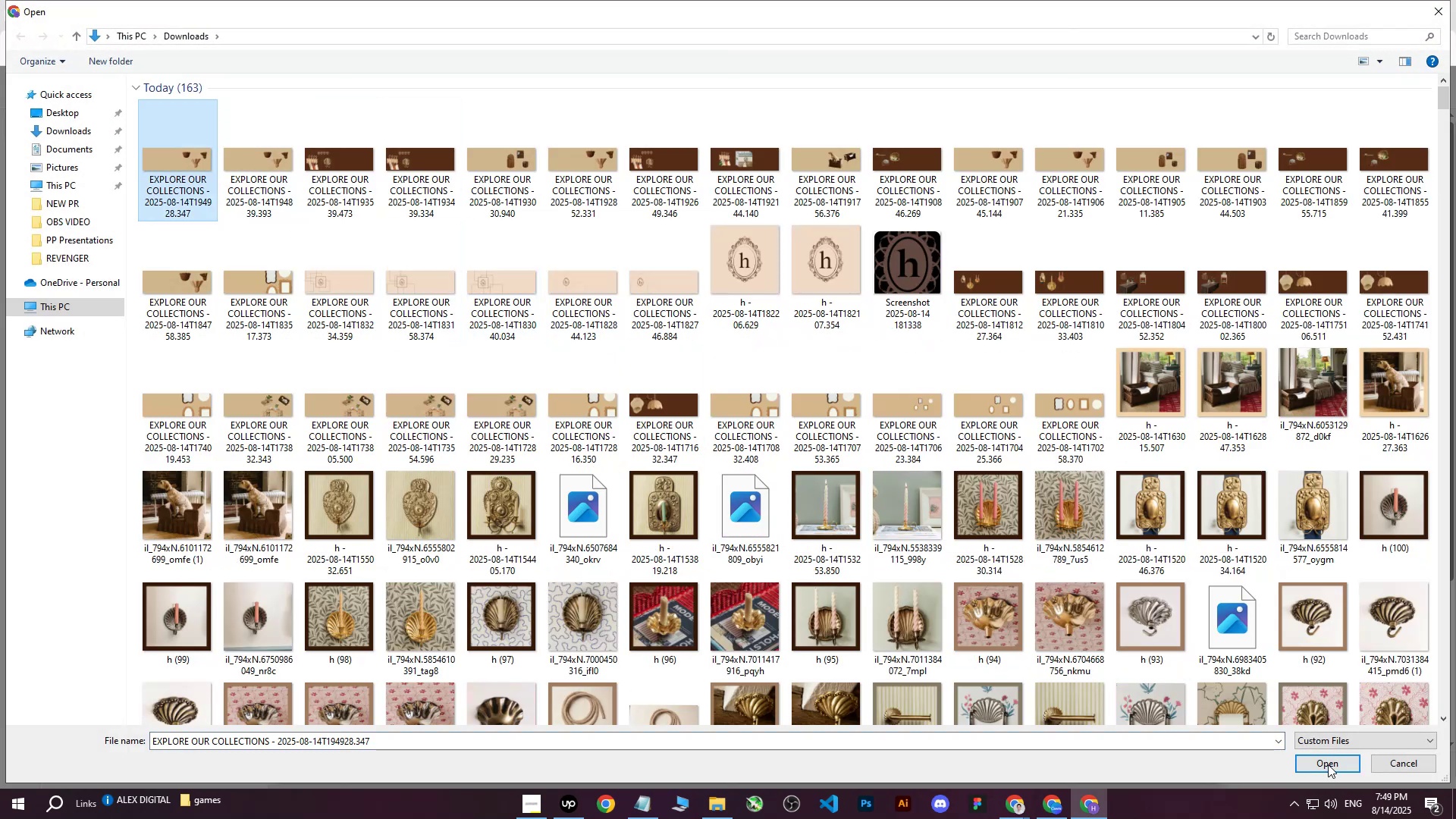 
left_click([1328, 761])
 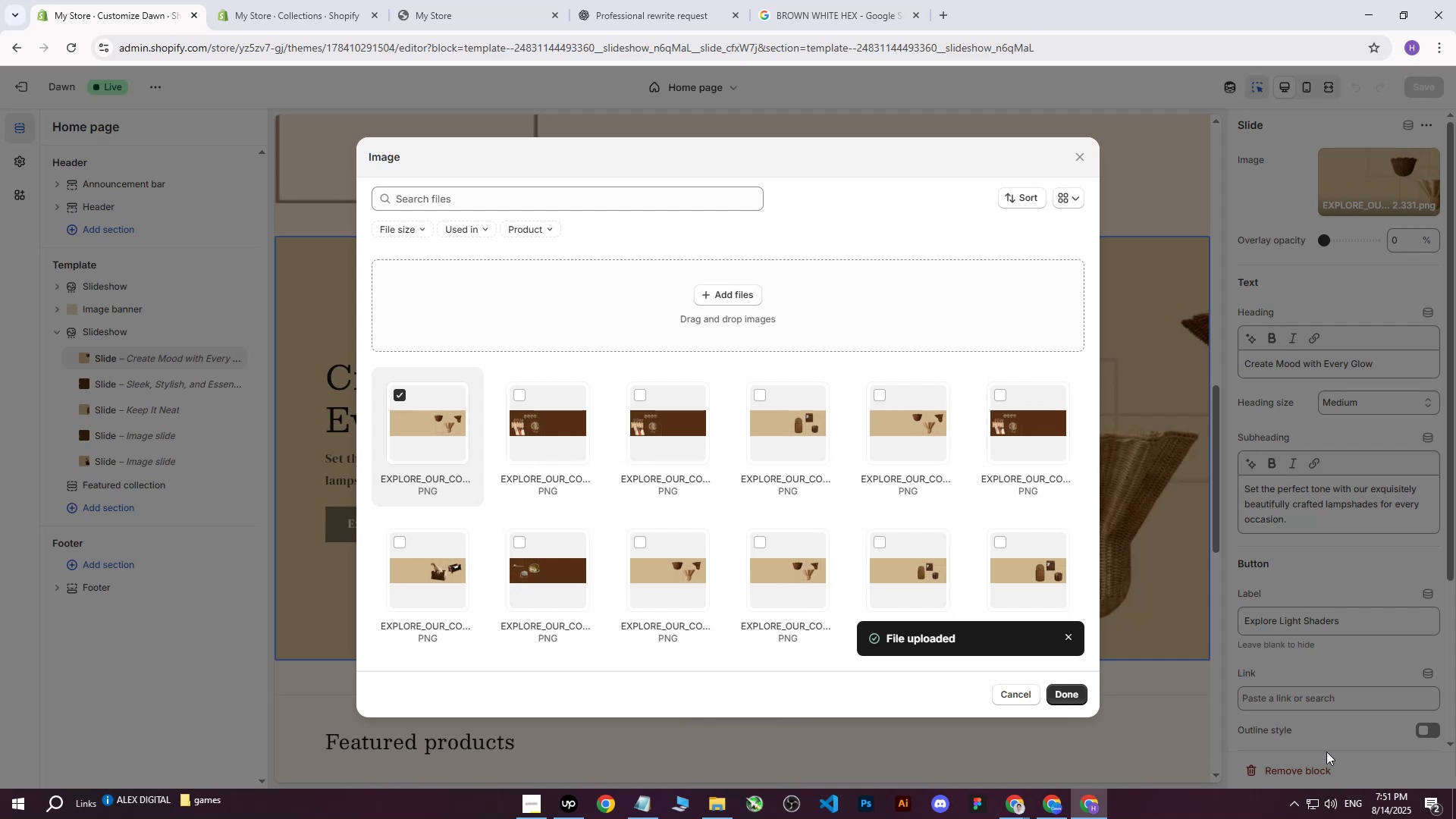 
wait(114.6)
 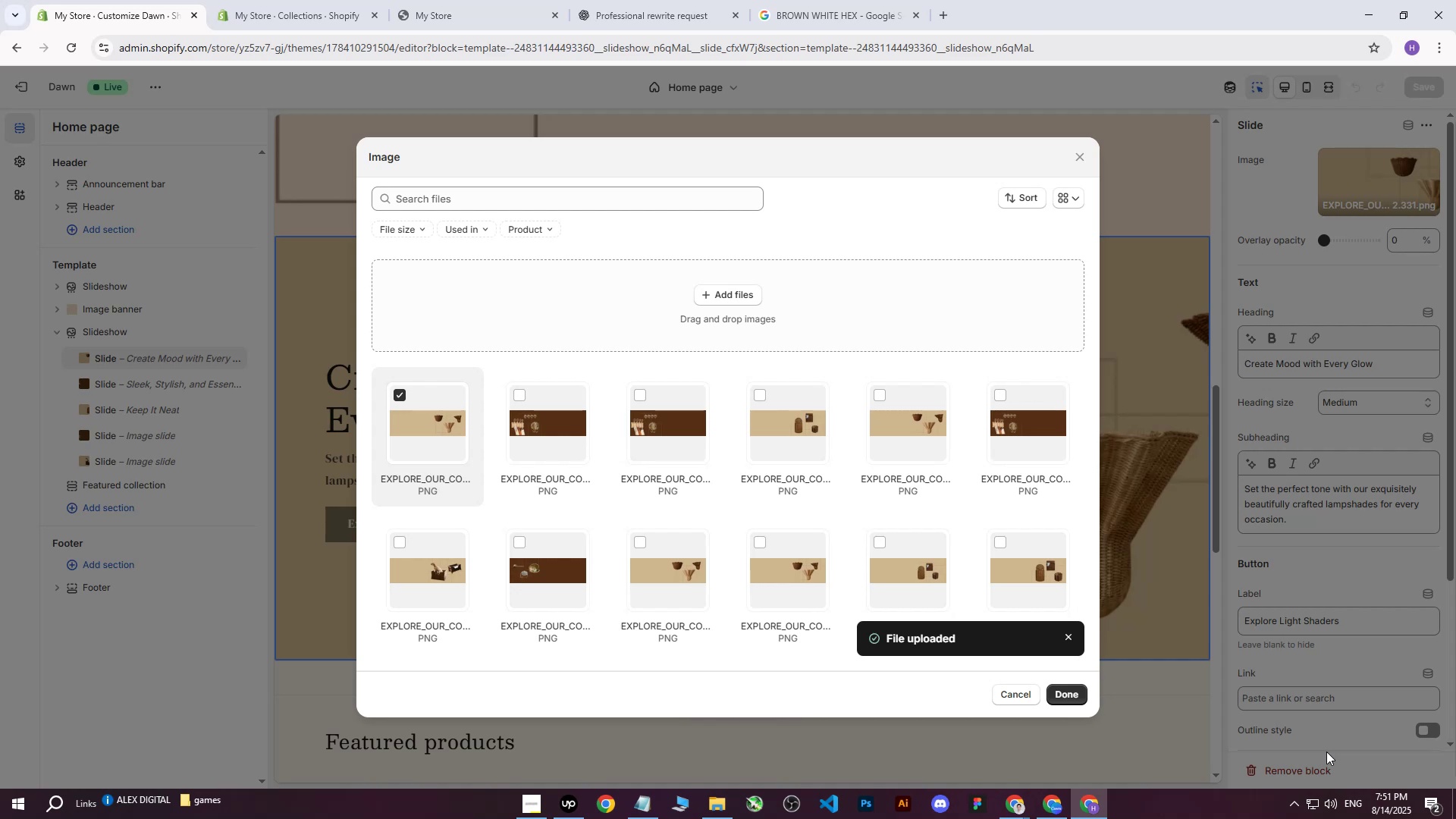 
left_click([1075, 695])
 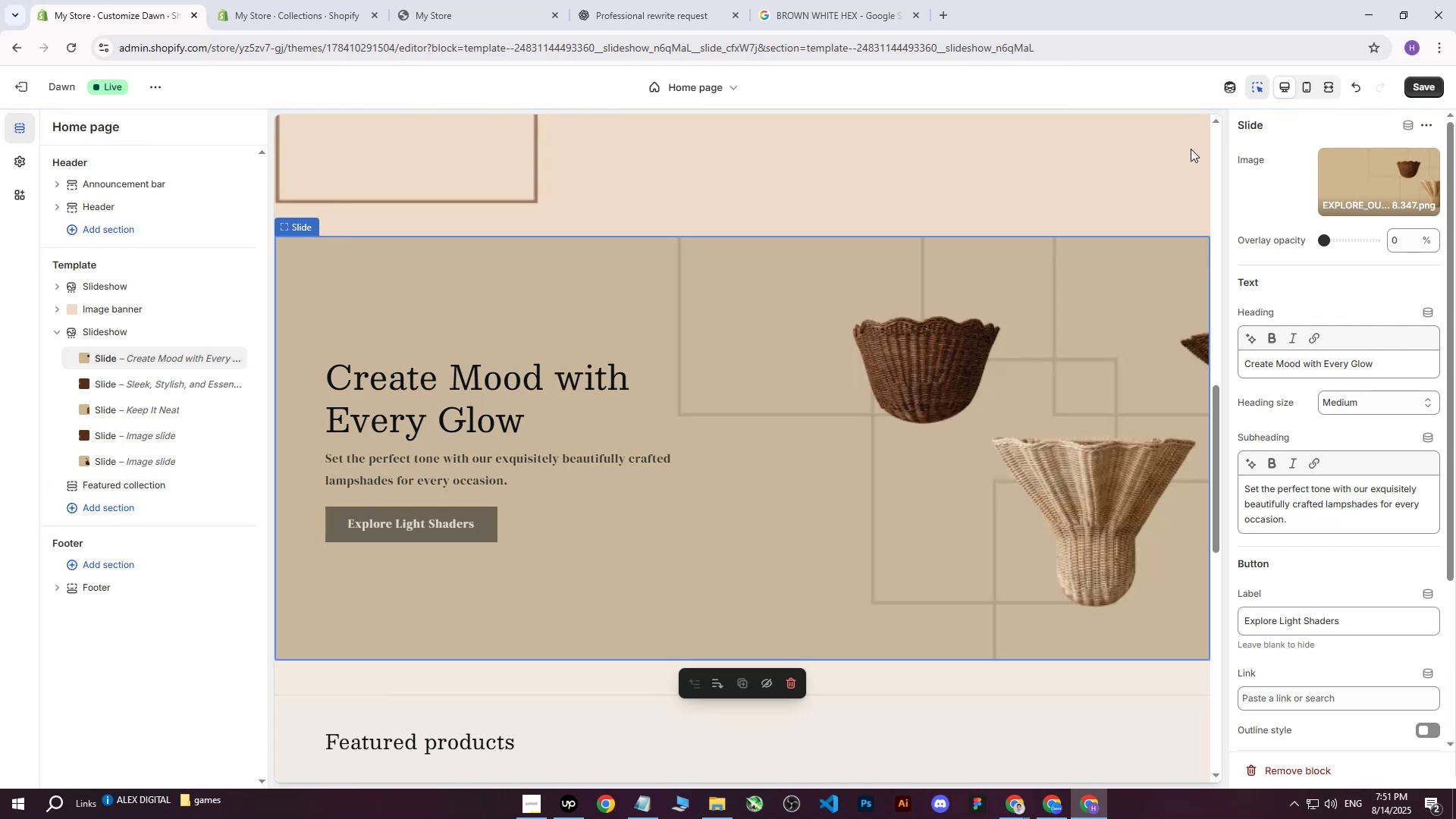 
left_click([1410, 88])
 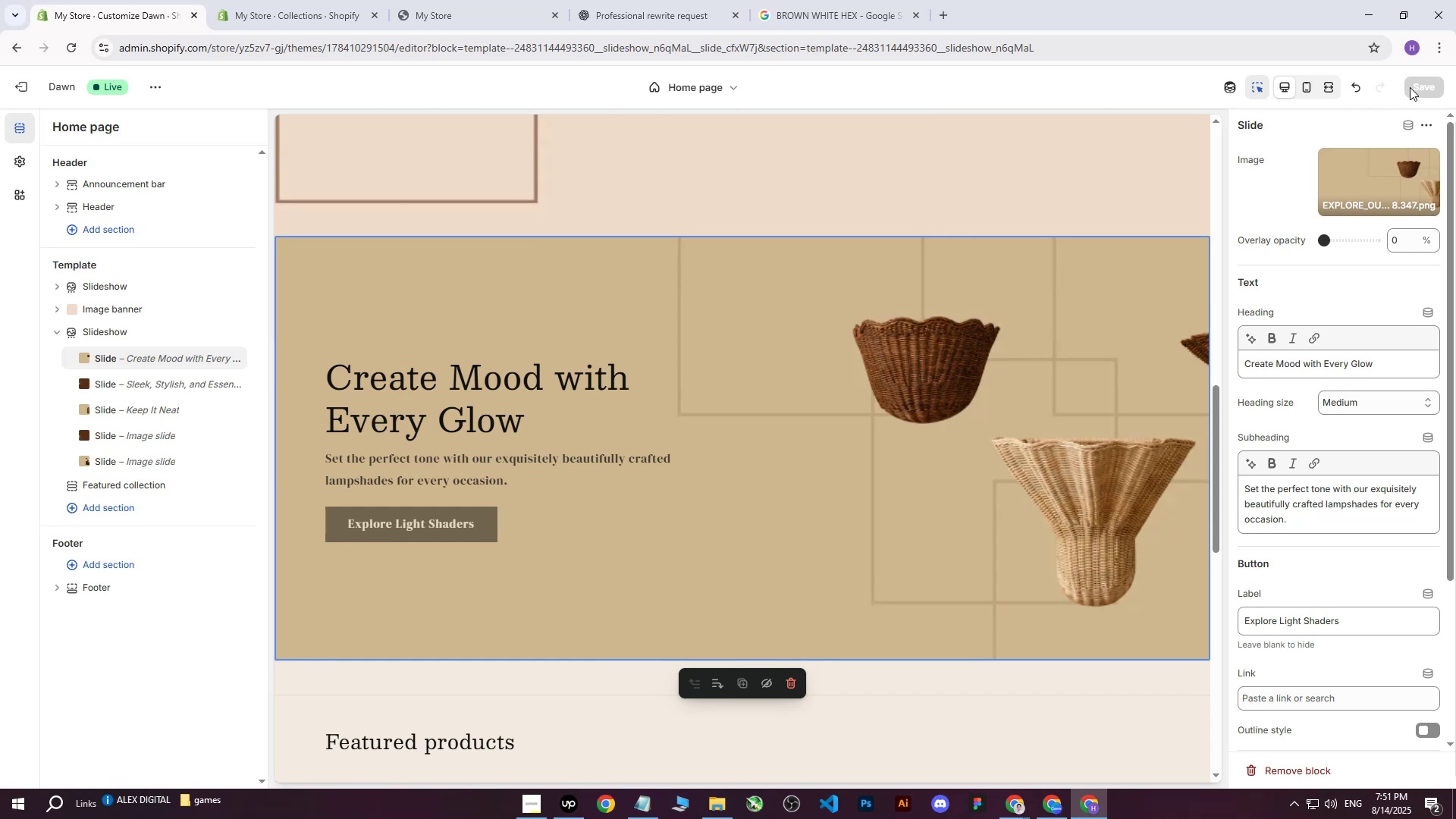 
wait(14.45)
 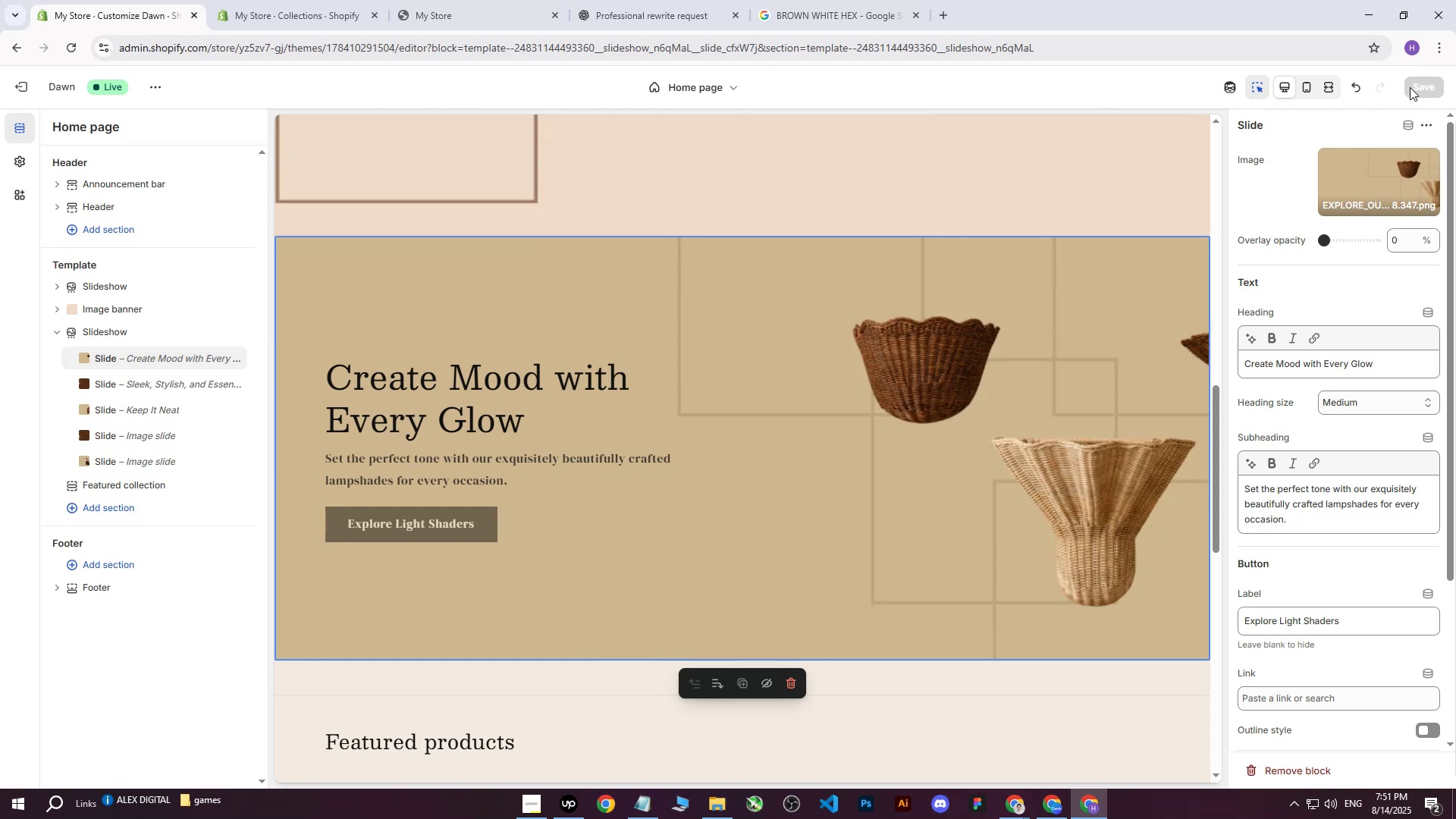 
left_click([445, 0])
 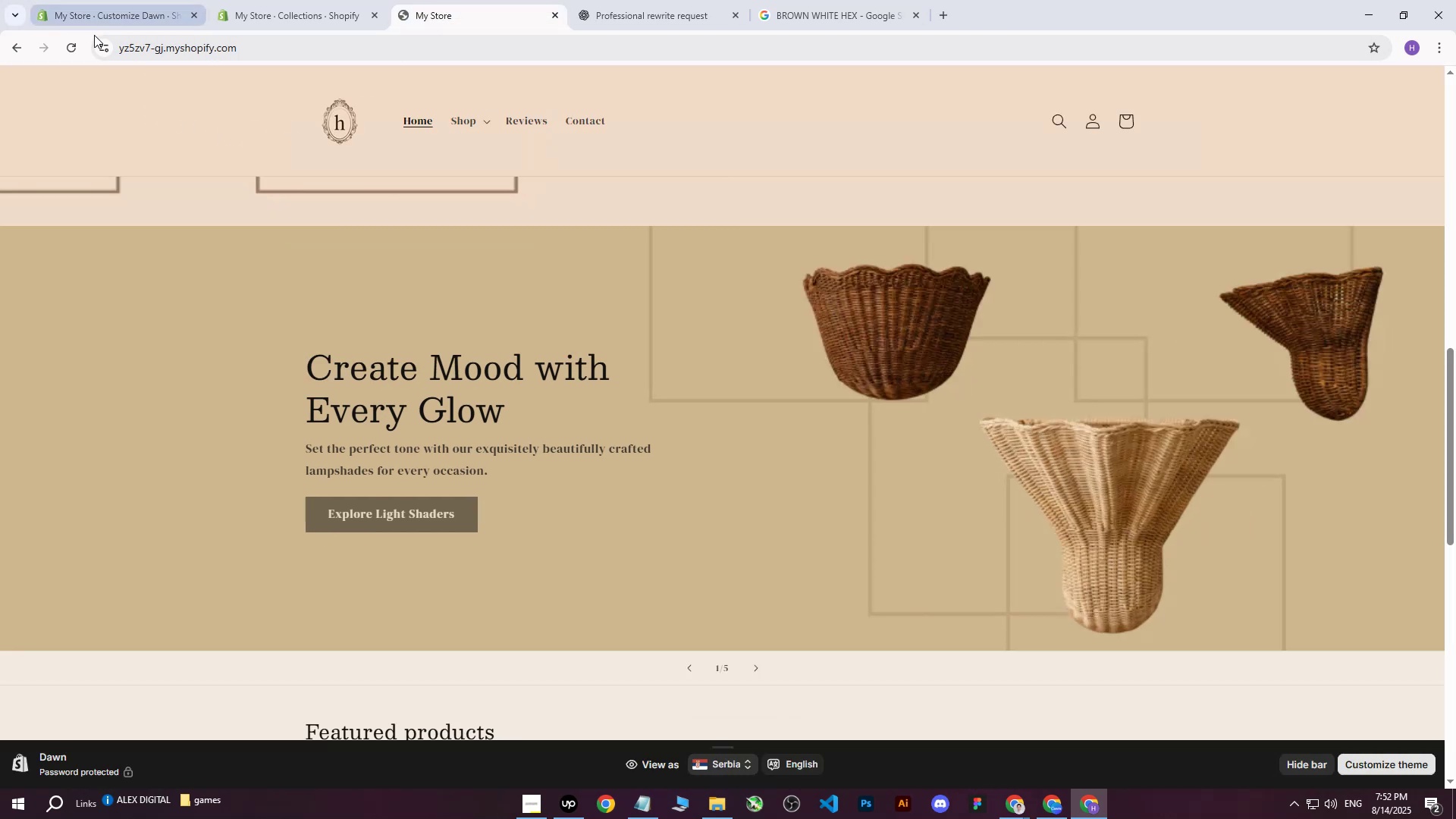 
left_click([83, 42])
 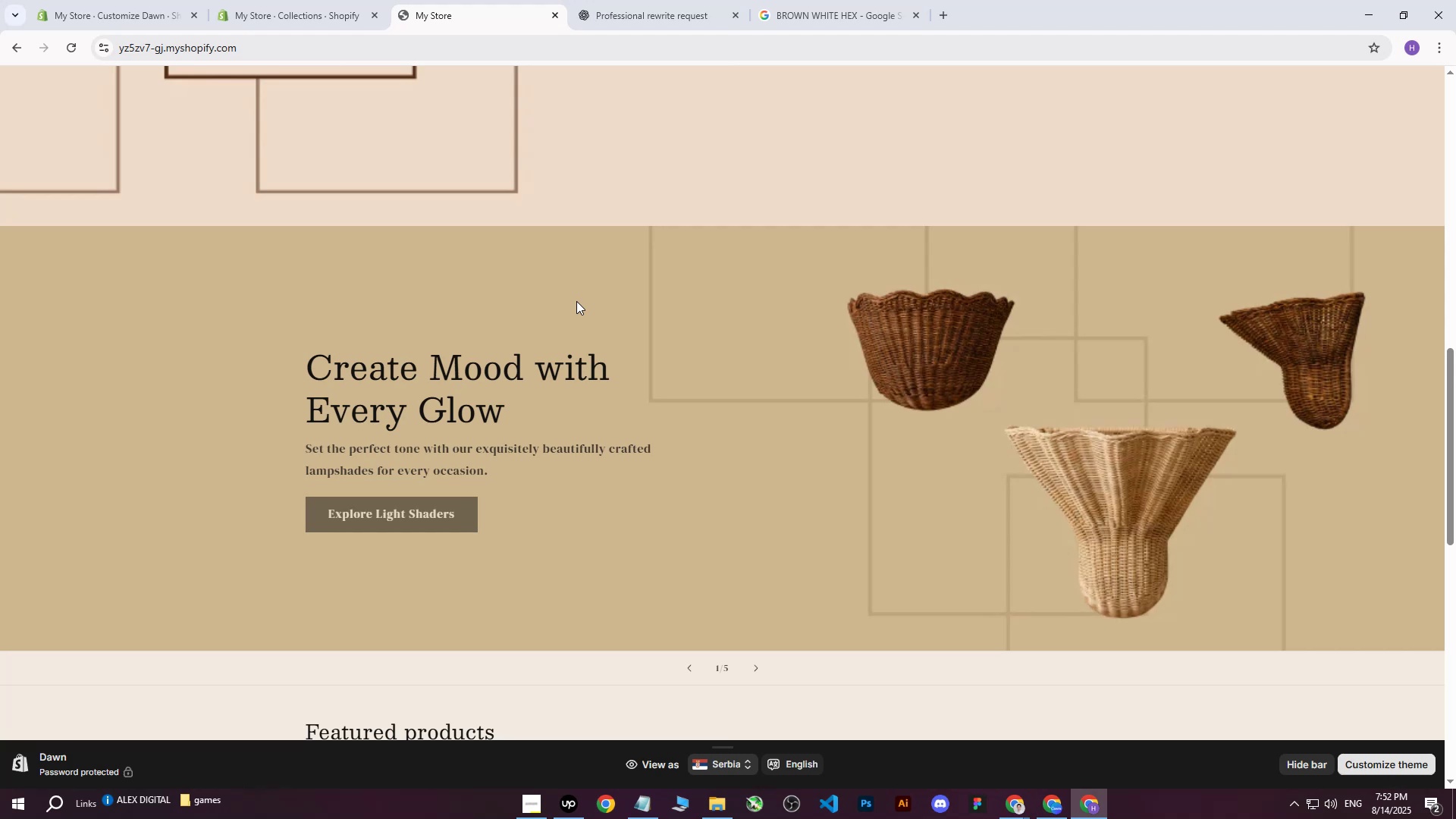 
wait(27.14)
 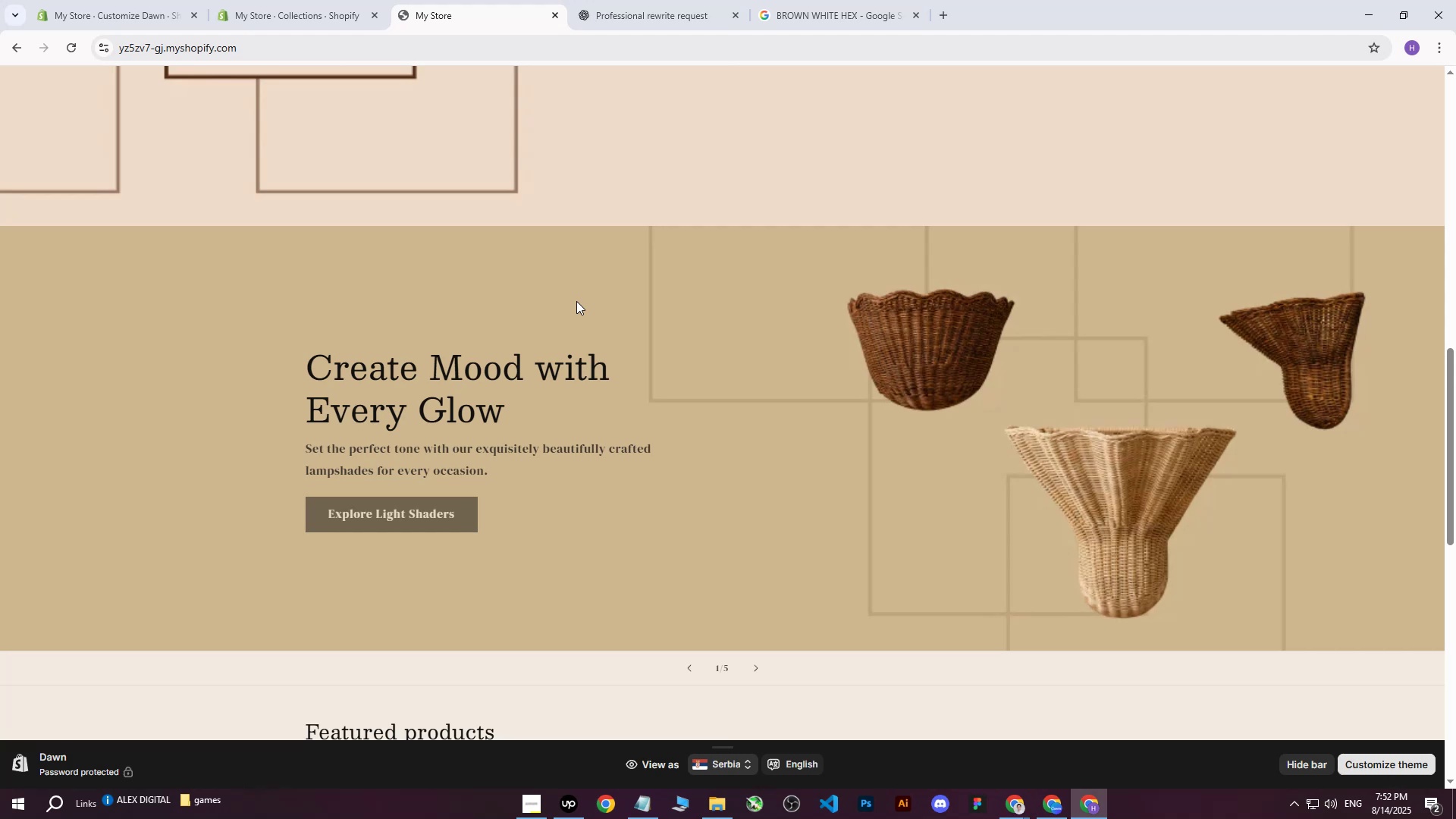 
left_click([756, 671])
 